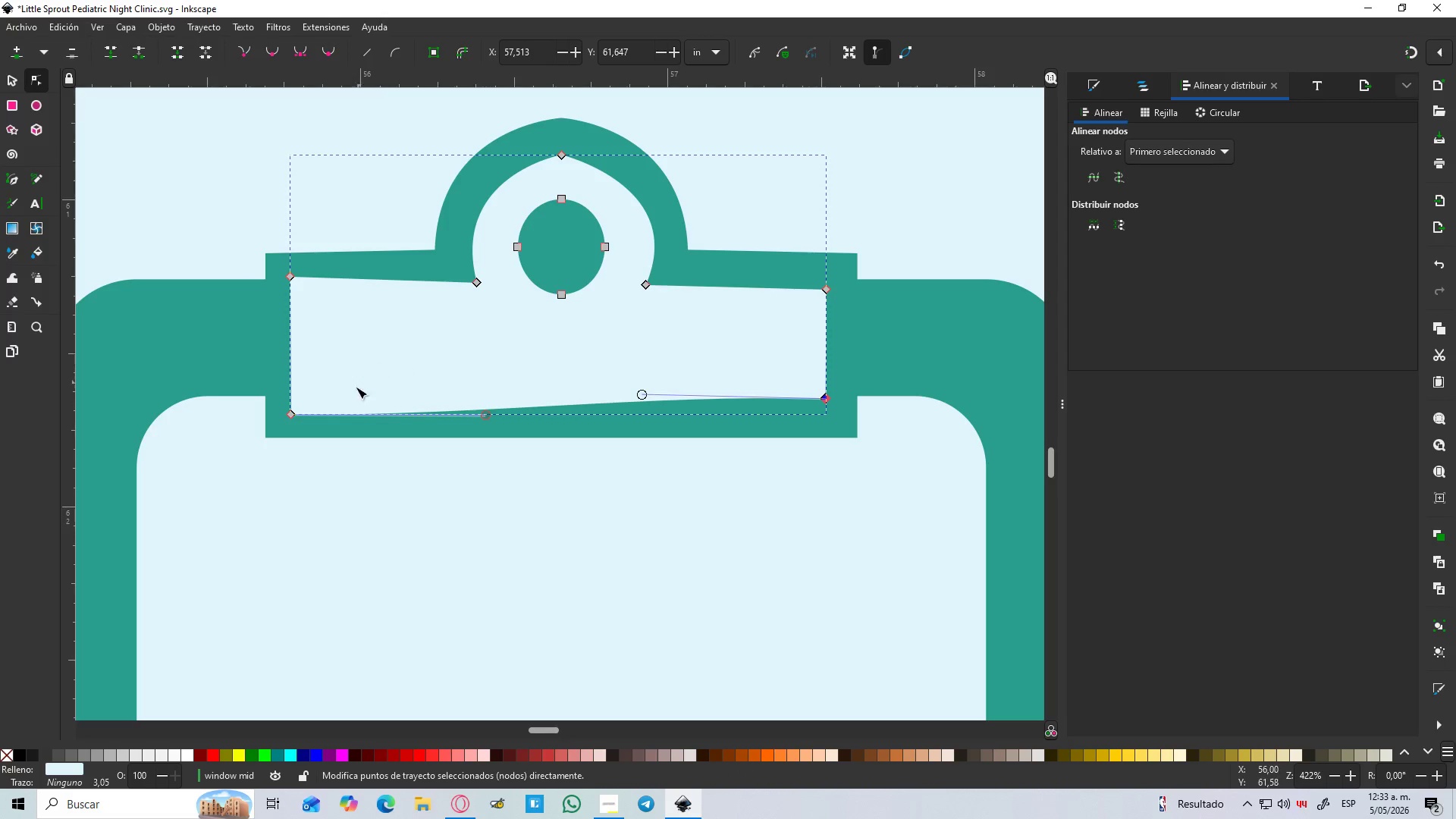 
hold_key(key=ControlLeft, duration=1.5)
left_click_drag(start_coordinate=[291, 413], to_coordinate=[295, 397])
 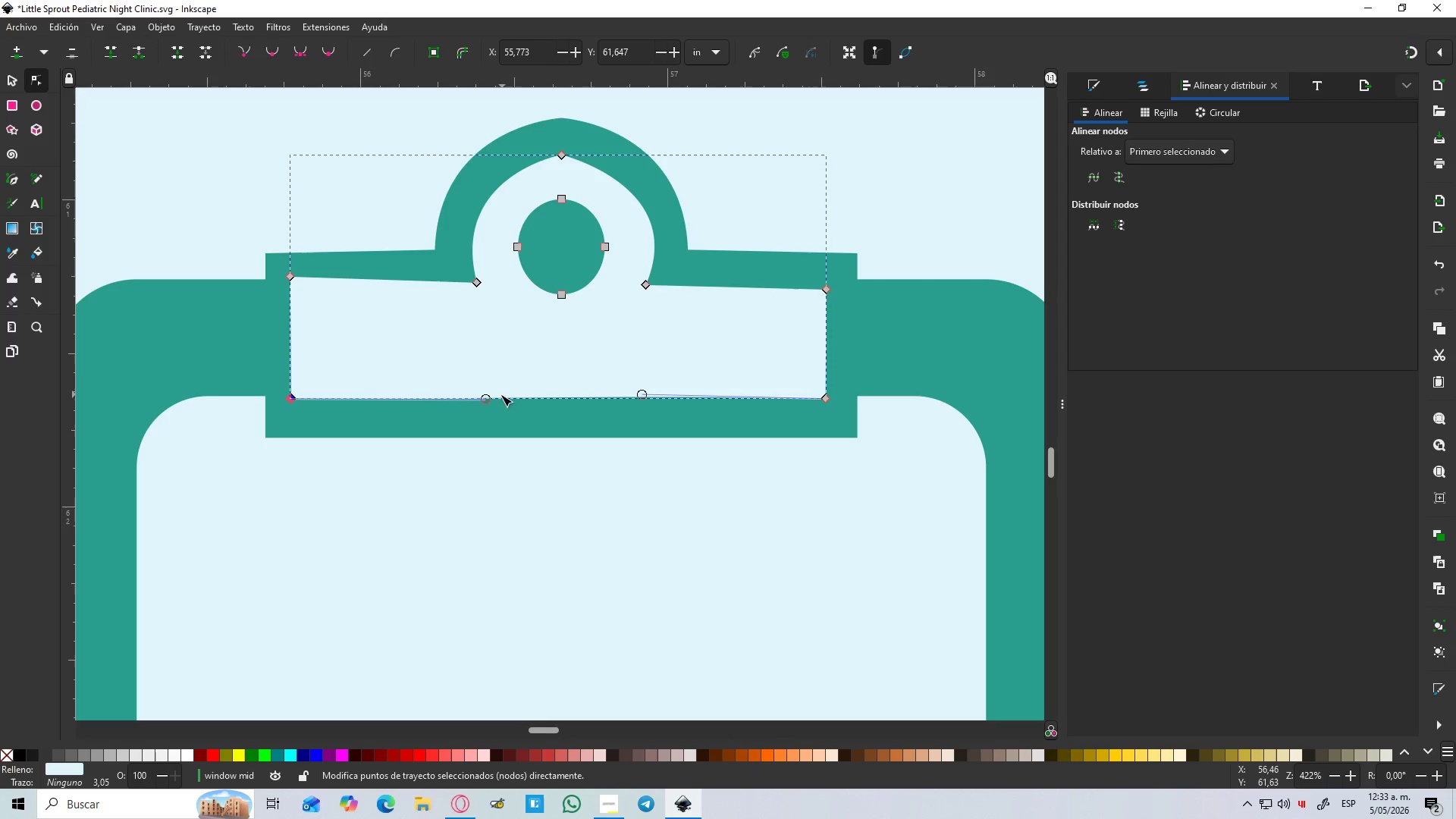 
hold_key(key=ControlLeft, duration=0.44)
 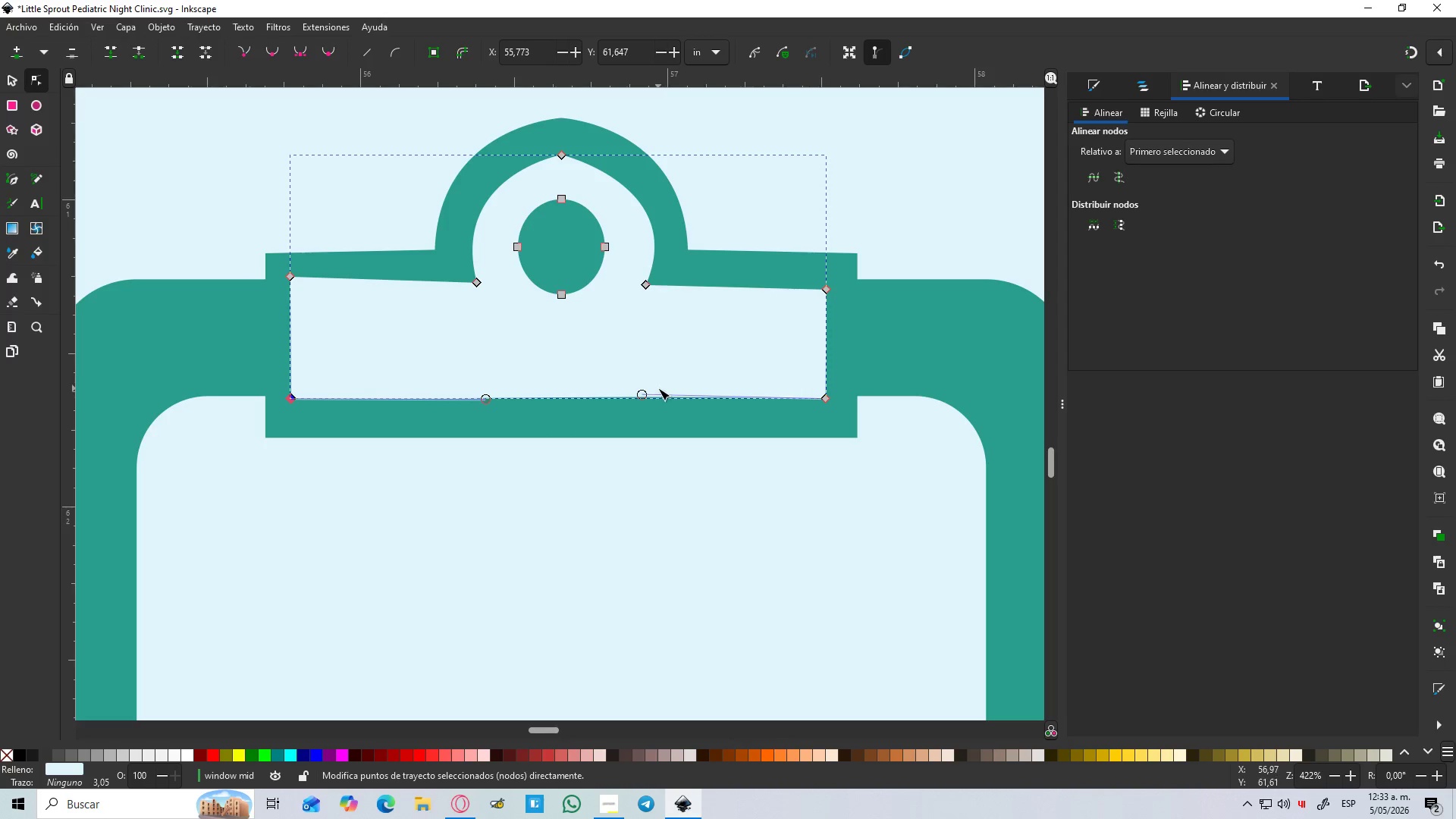 
left_click_drag(start_coordinate=[642, 395], to_coordinate=[636, 402])
 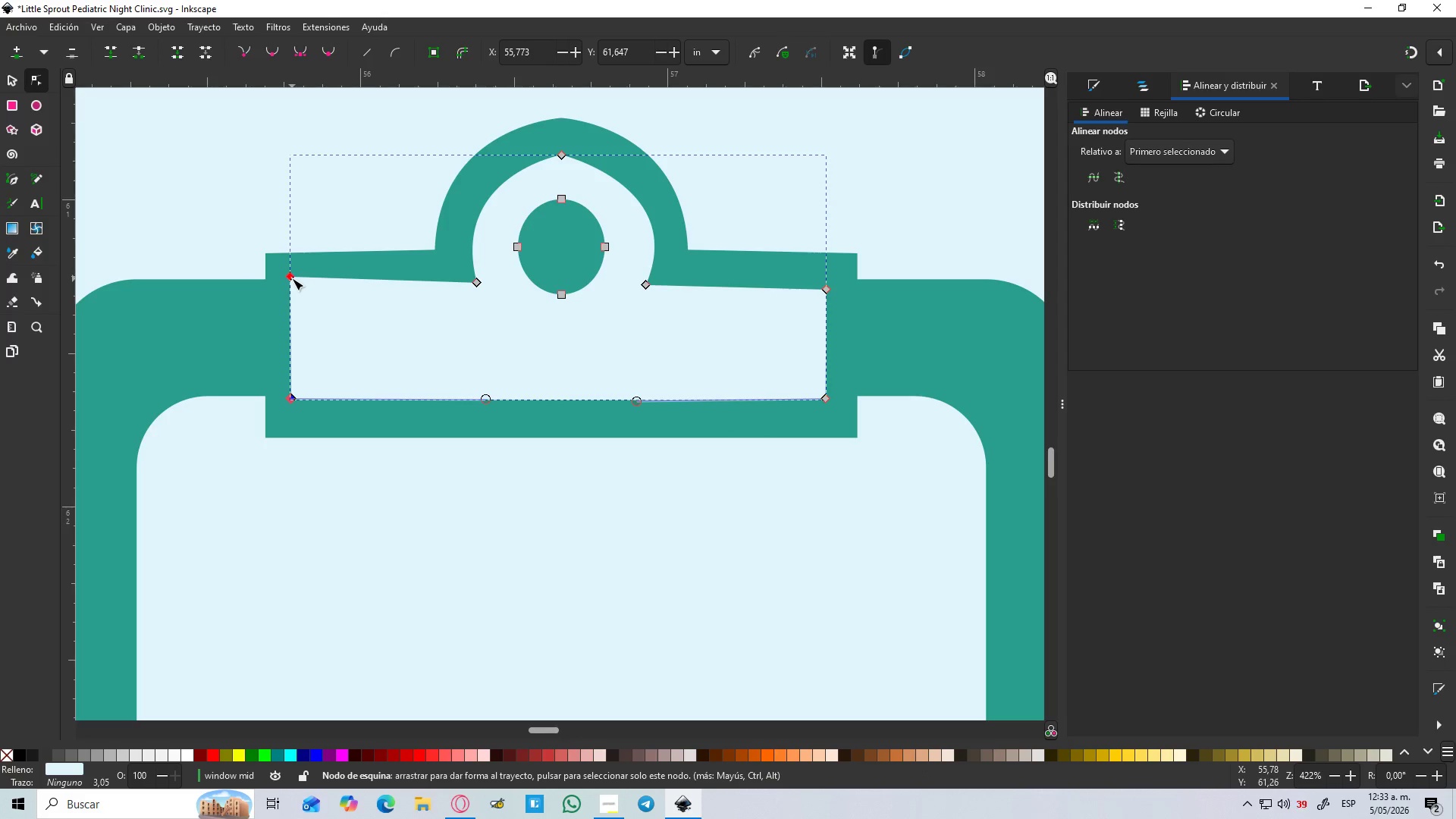 
left_click_drag(start_coordinate=[290, 278], to_coordinate=[290, 286])
 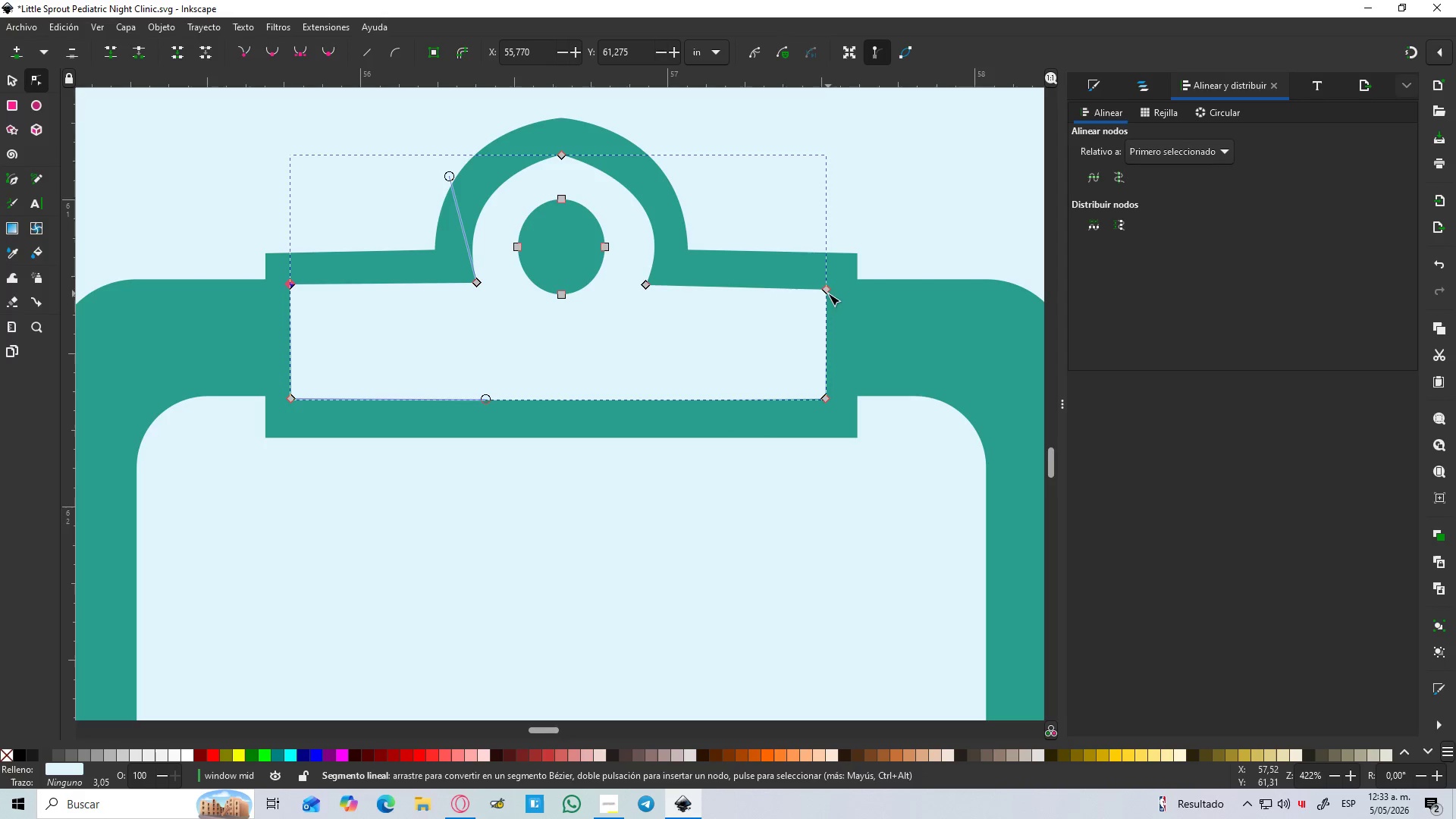 
left_click_drag(start_coordinate=[824, 290], to_coordinate=[827, 285])
 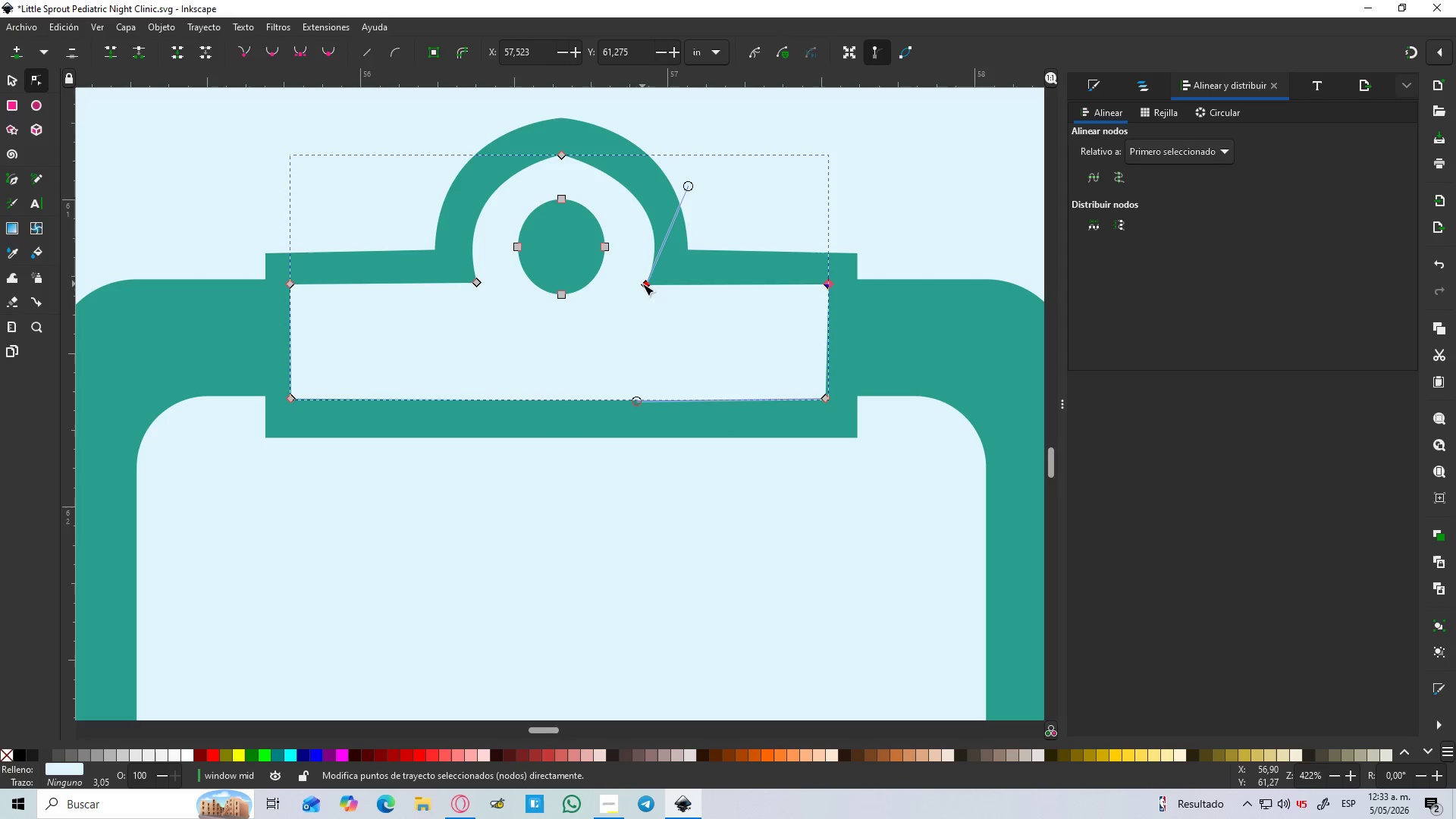 
left_click_drag(start_coordinate=[642, 284], to_coordinate=[644, 278])
 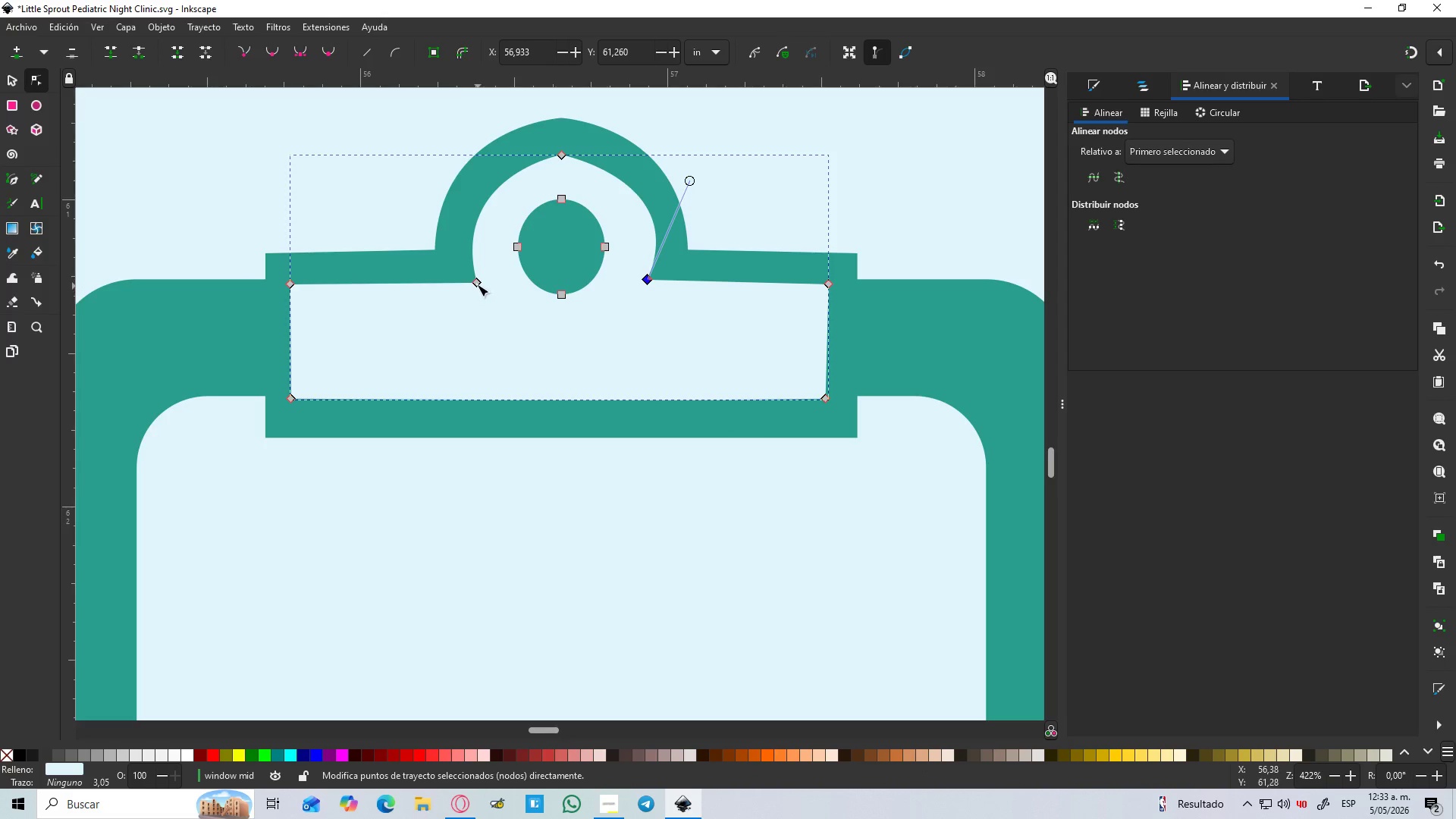 
left_click_drag(start_coordinate=[476, 284], to_coordinate=[472, 281])
 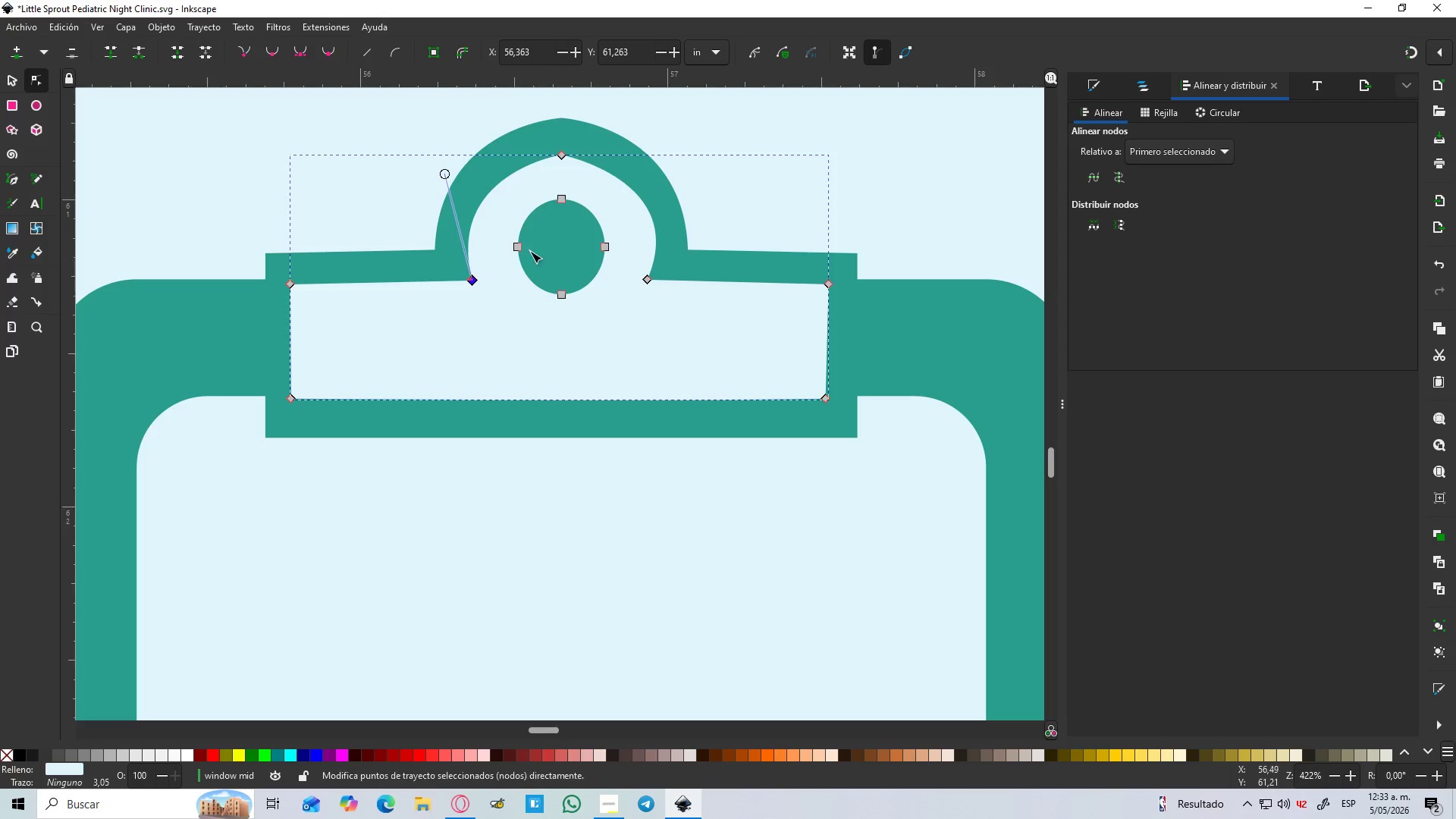 
hold_key(key=ControlLeft, duration=0.56)
scroll: coordinate [563, 177], scroll_direction: up, amount: 3.0
 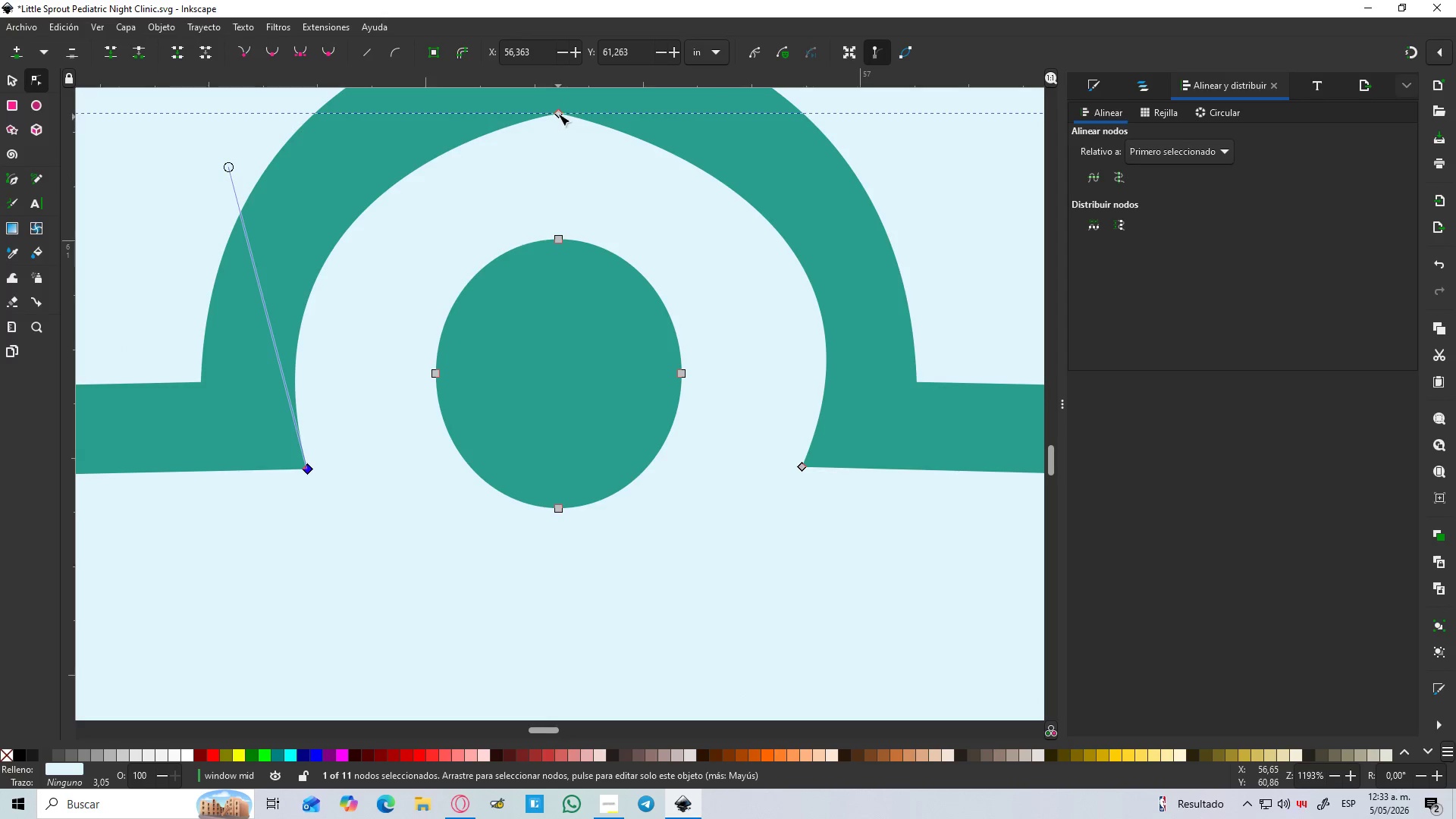 
left_click([558, 112])
 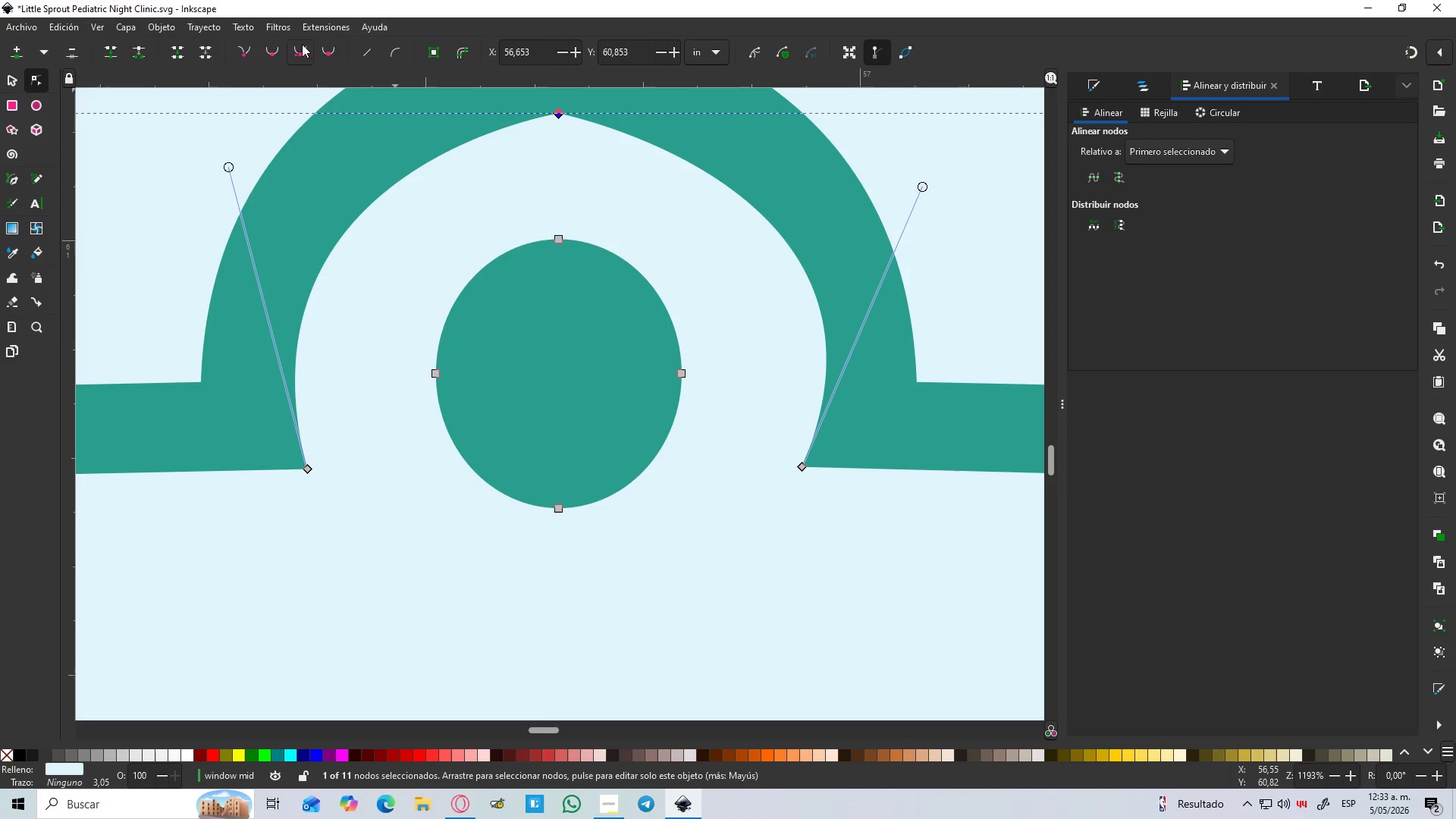 
left_click([326, 47])
 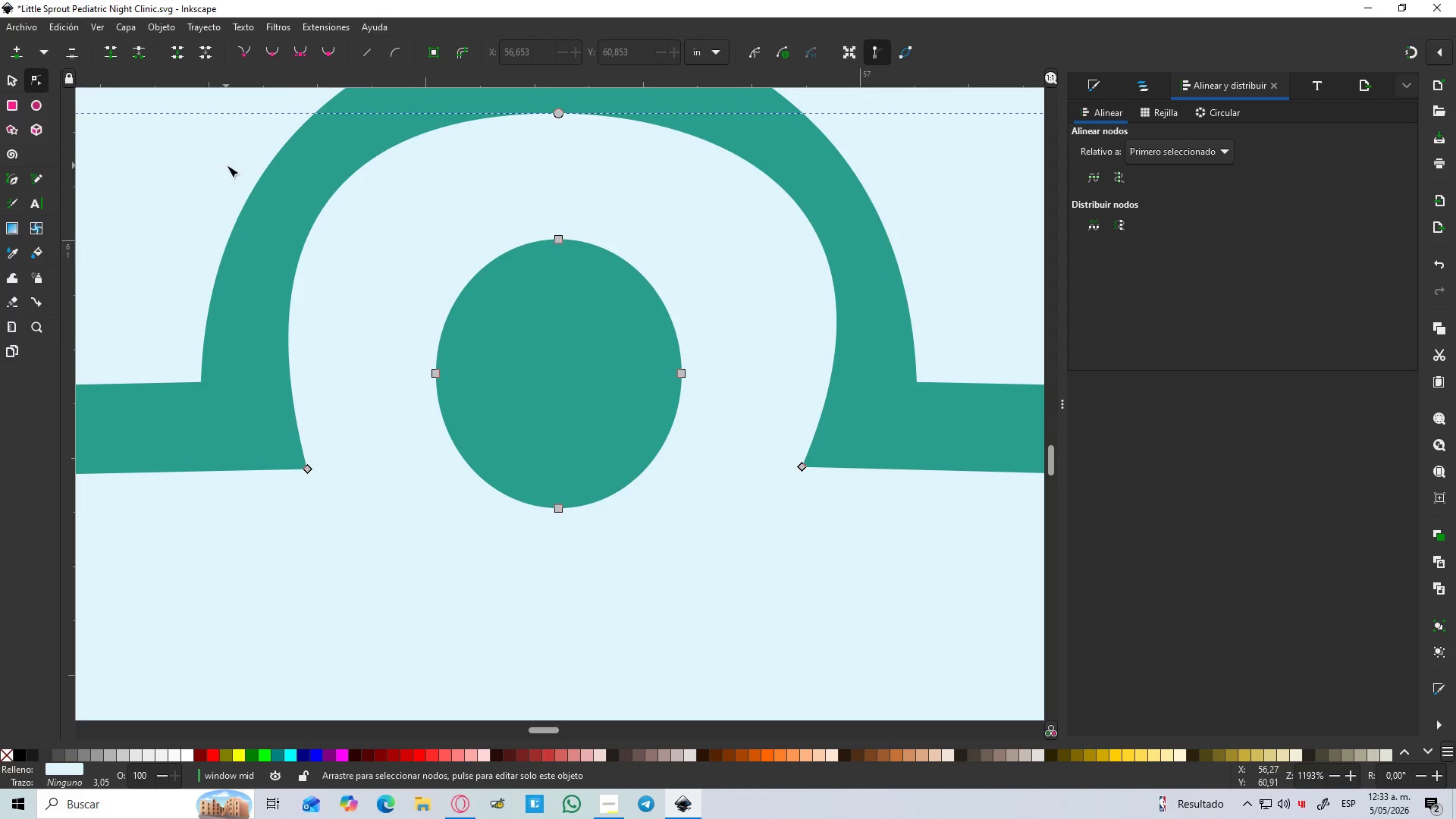 
left_click([306, 466])
 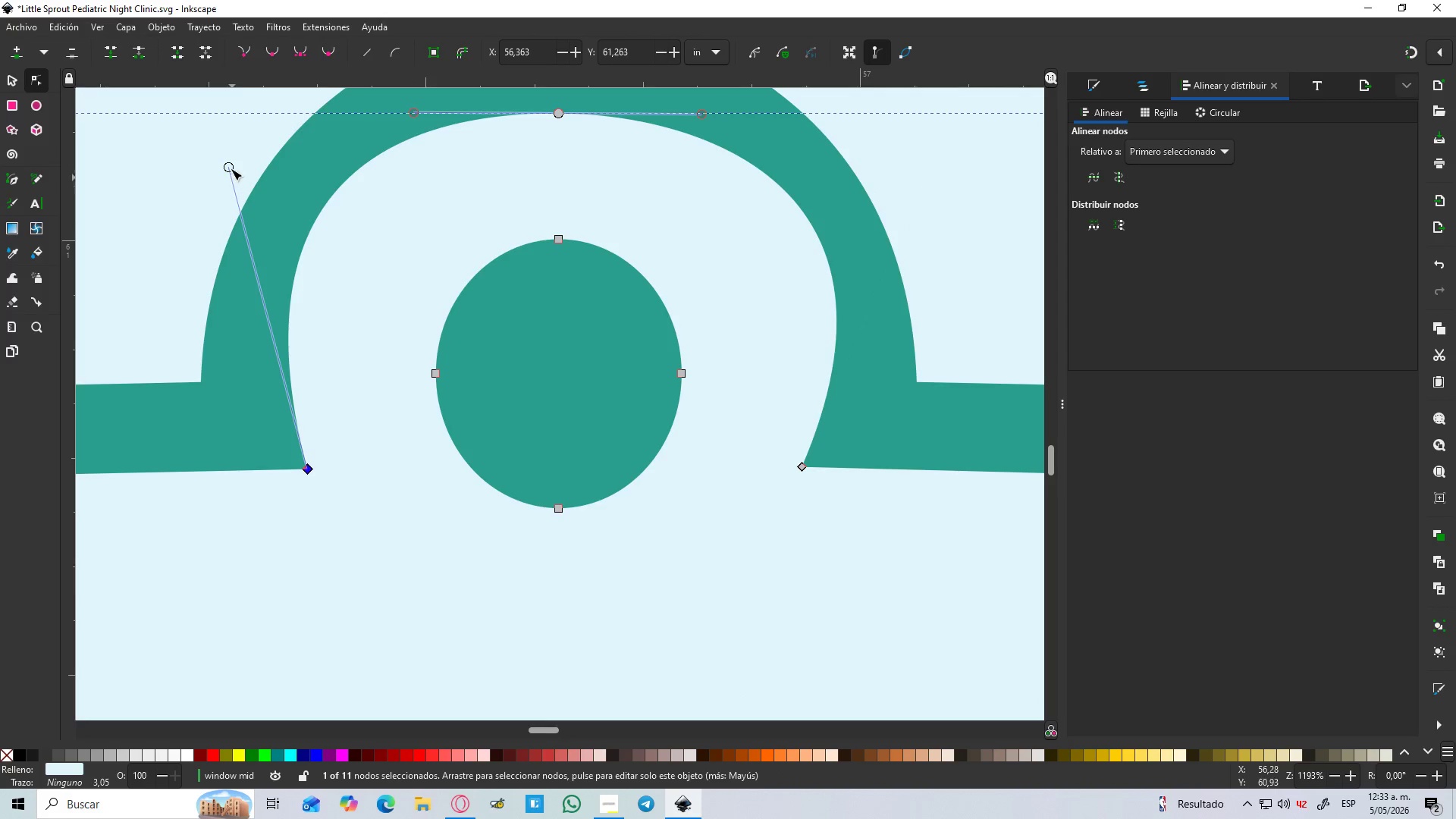 
left_click_drag(start_coordinate=[228, 163], to_coordinate=[281, 166])
 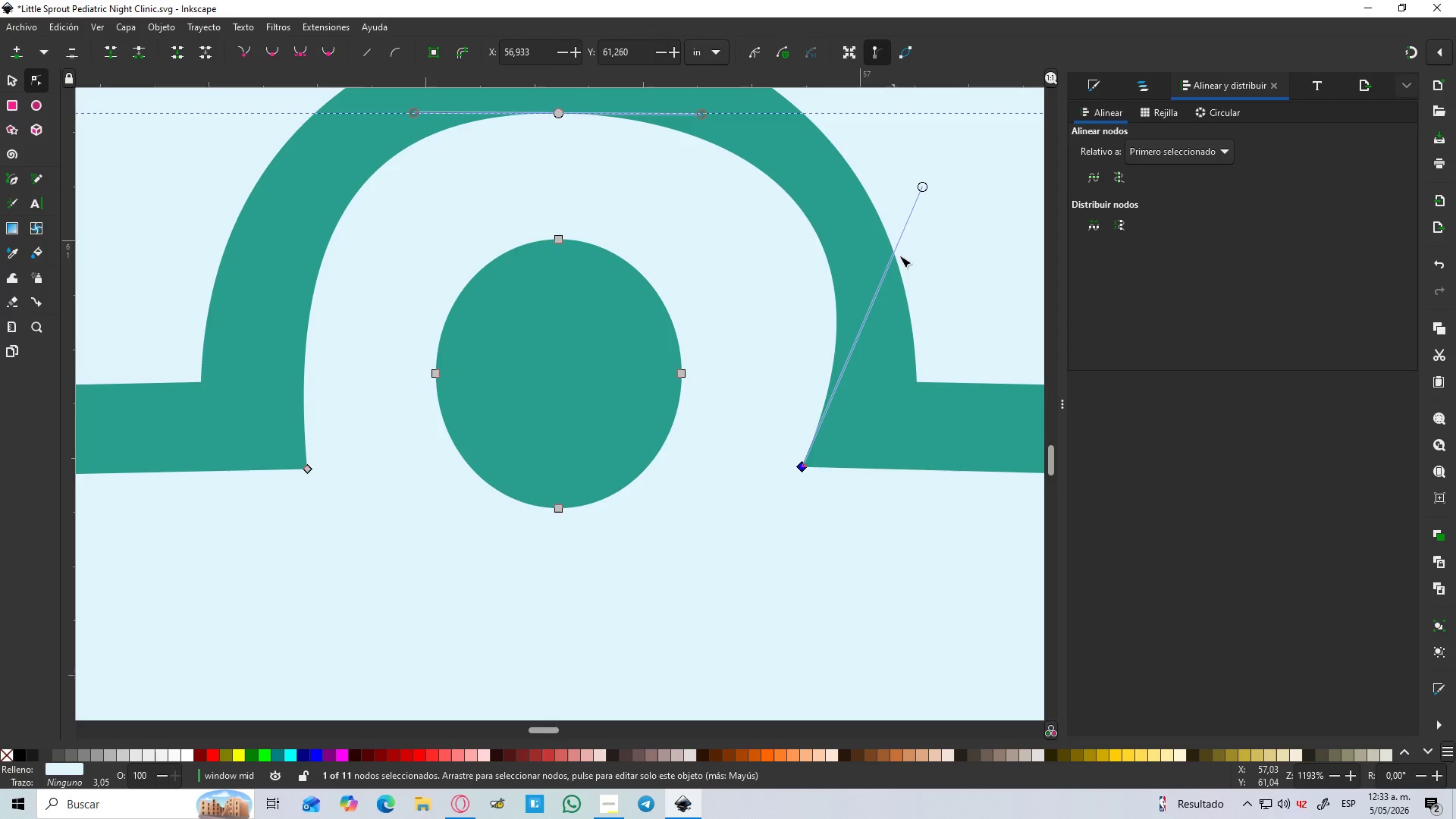 
left_click_drag(start_coordinate=[924, 189], to_coordinate=[846, 213])
 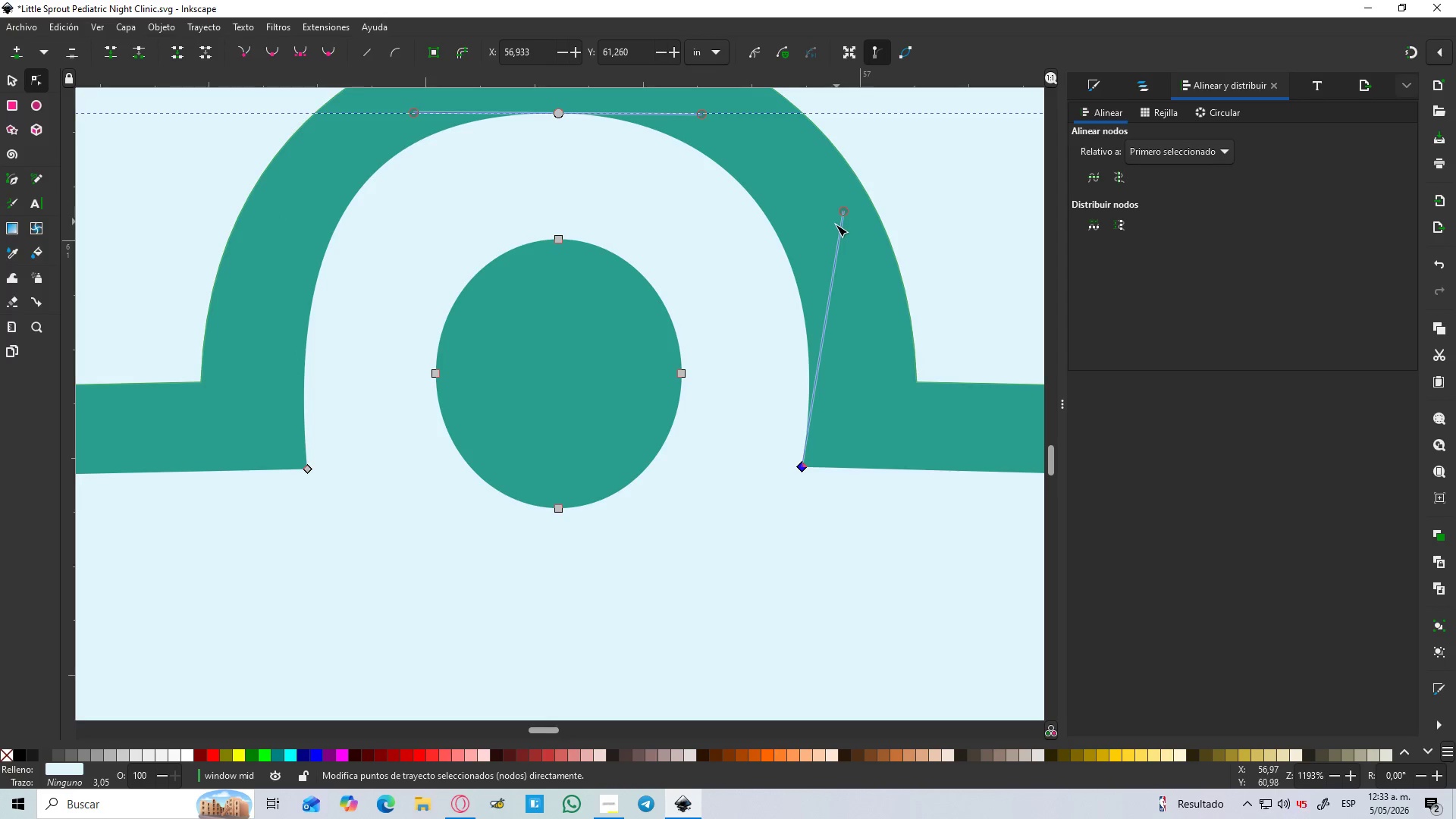 
hold_key(key=ControlLeft, duration=0.75)
scroll: coordinate [833, 242], scroll_direction: down, amount: 4.0
 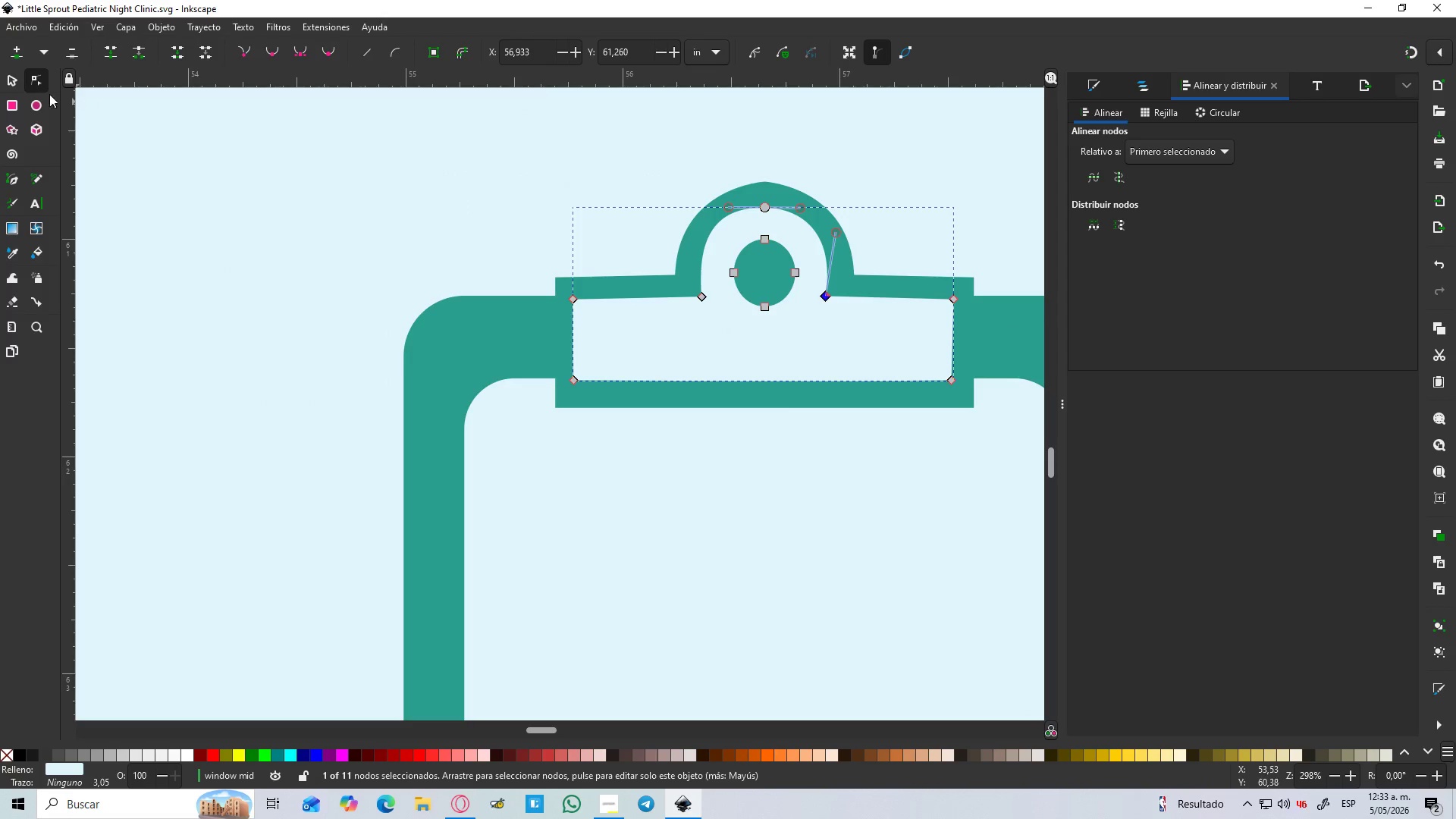 
left_click([14, 74])
 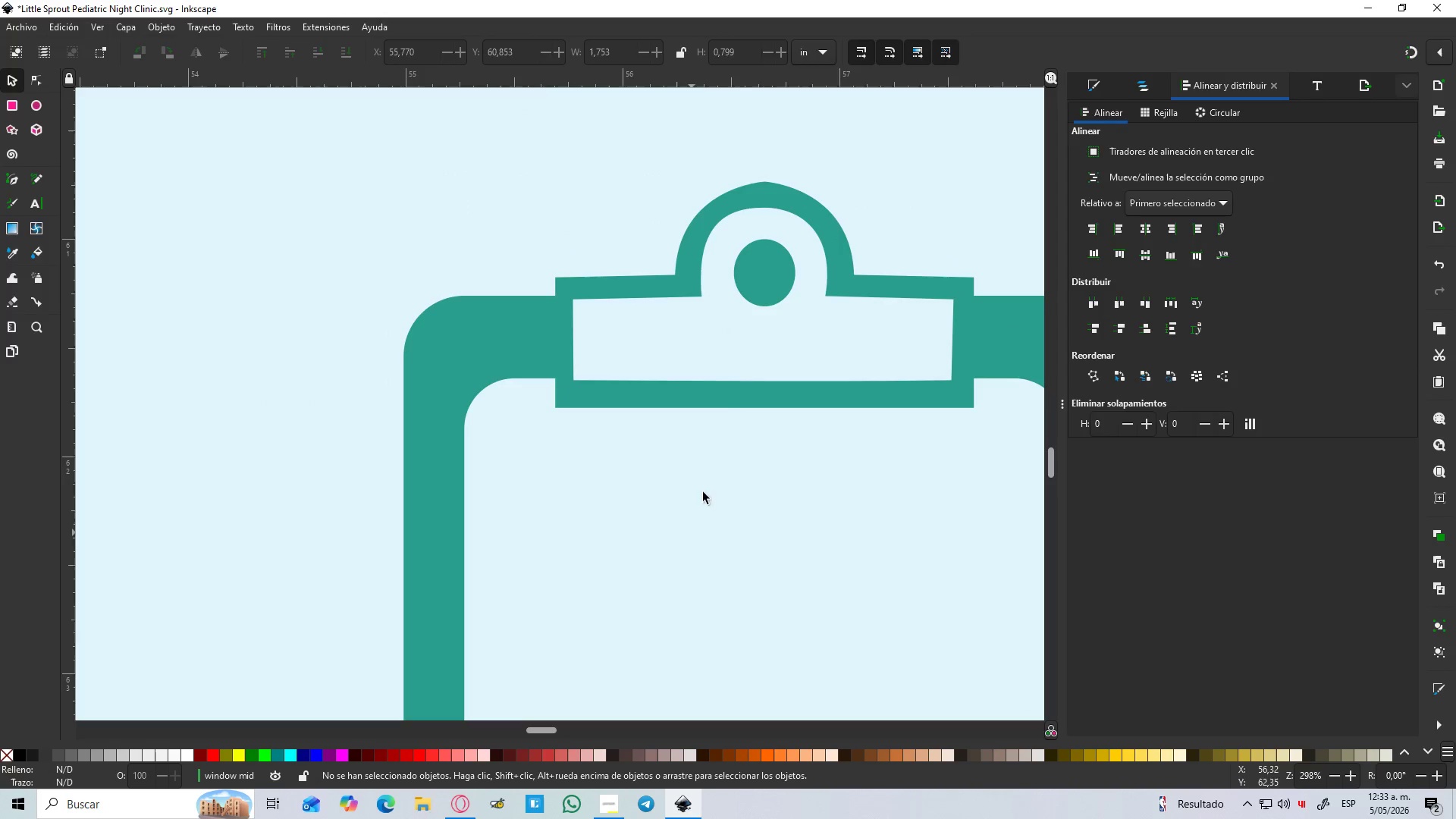 
left_click([741, 373])
 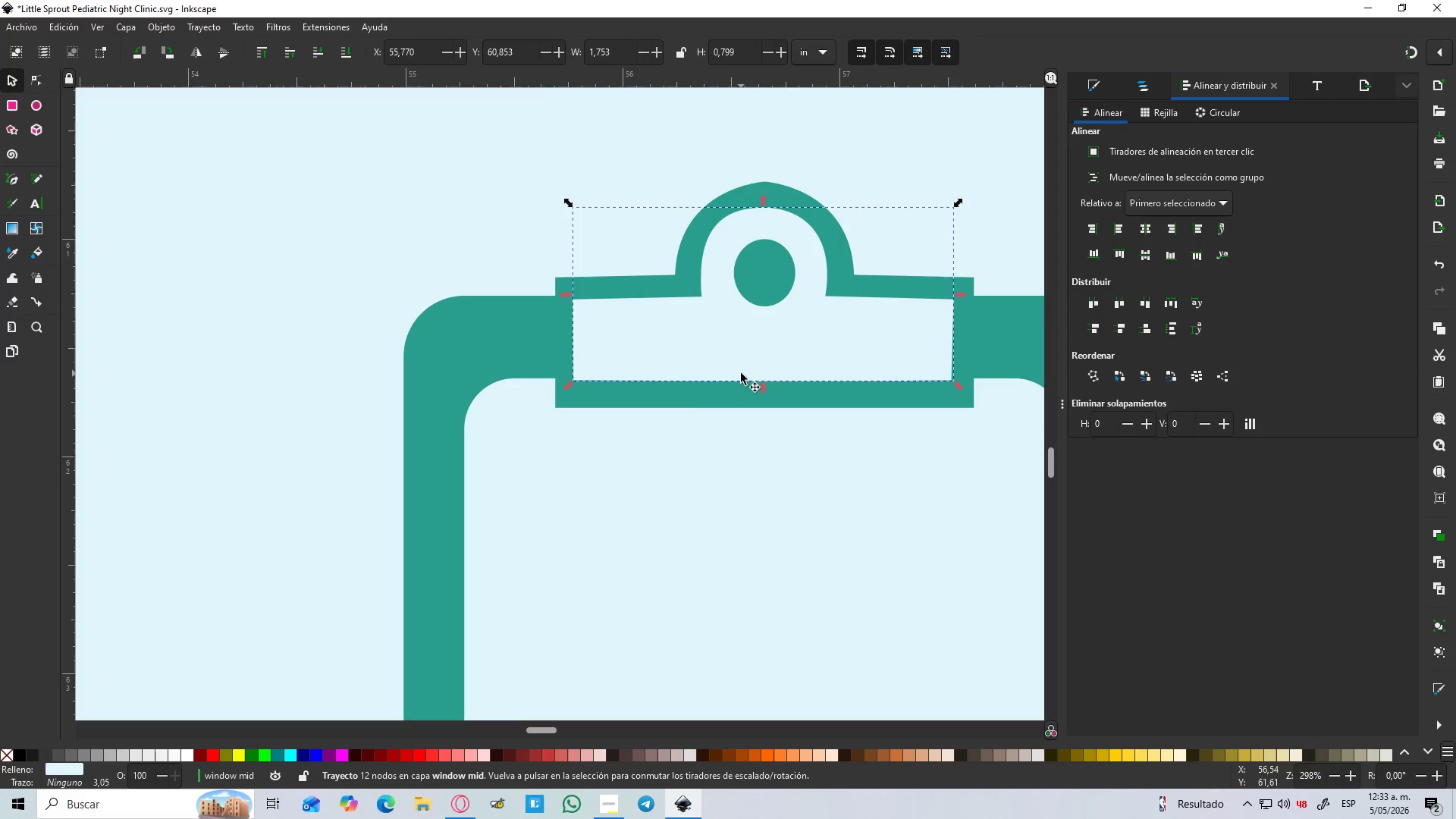 
hold_key(key=ShiftLeft, duration=1.12)
left_click([676, 408])
 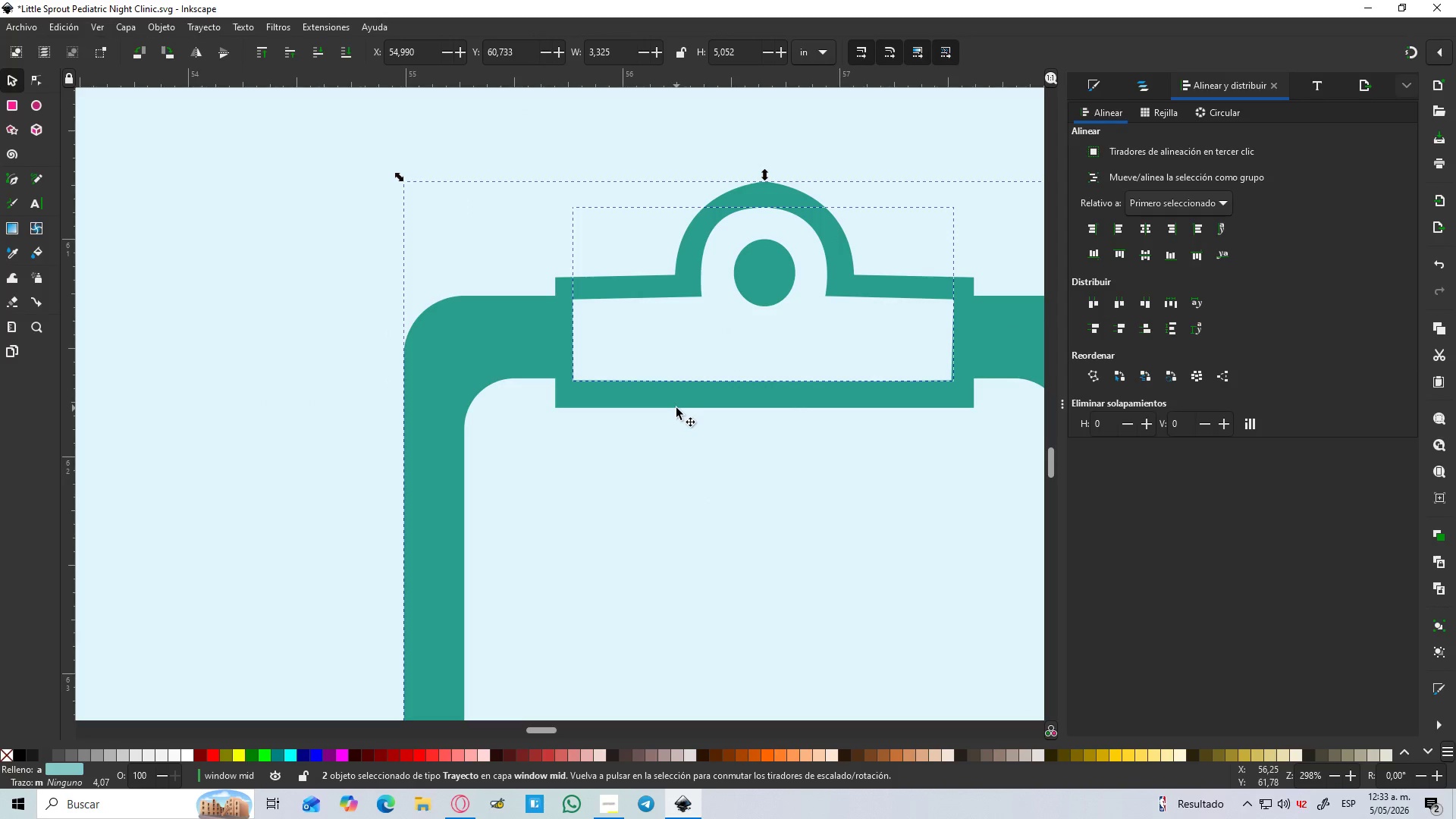 
key(Control+NumpadSubtract)
 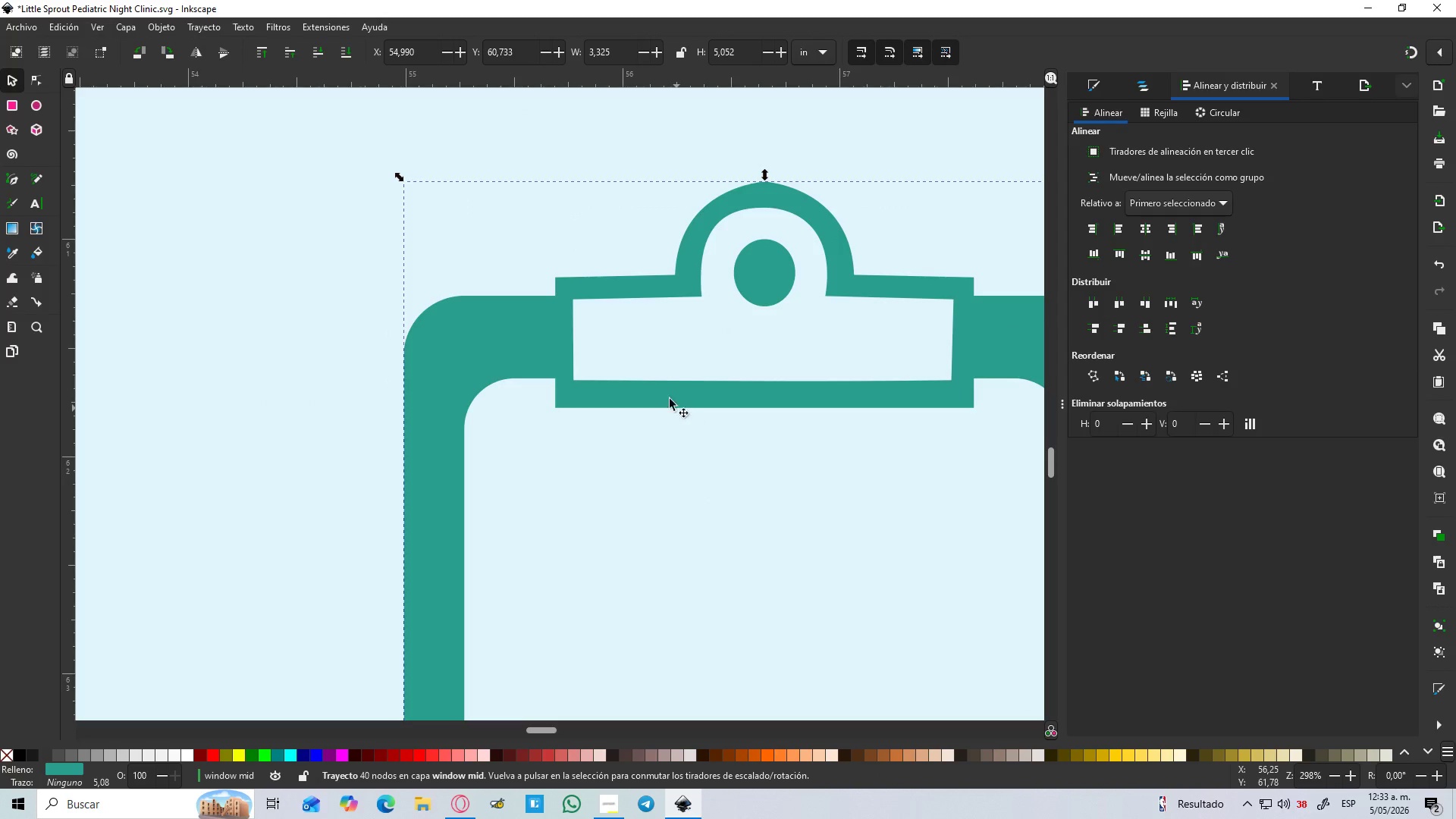 
left_click([679, 350])
 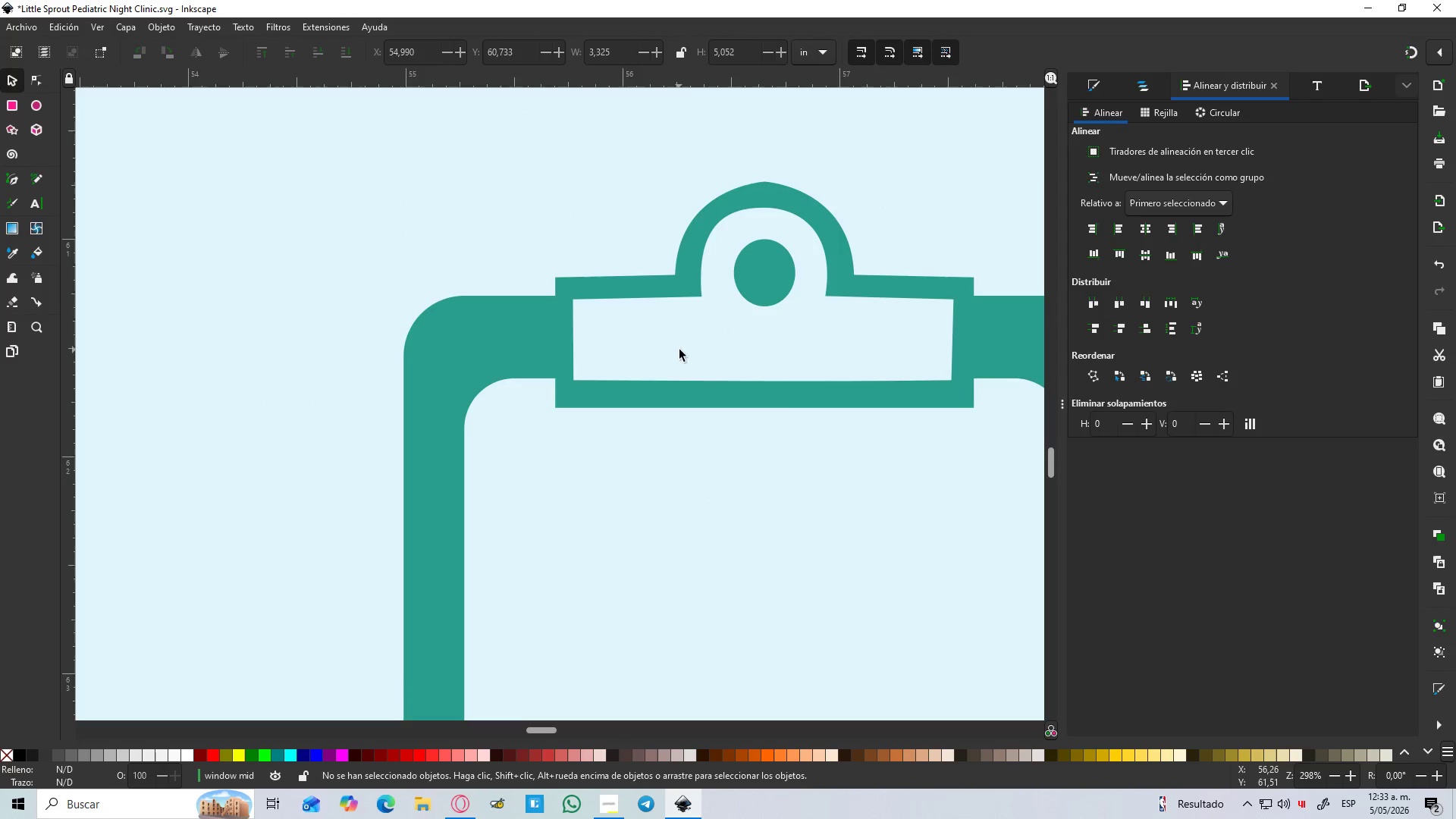 
hold_key(key=ControlLeft, duration=1.5)
scroll: coordinate [693, 356], scroll_direction: down, amount: 3.0
 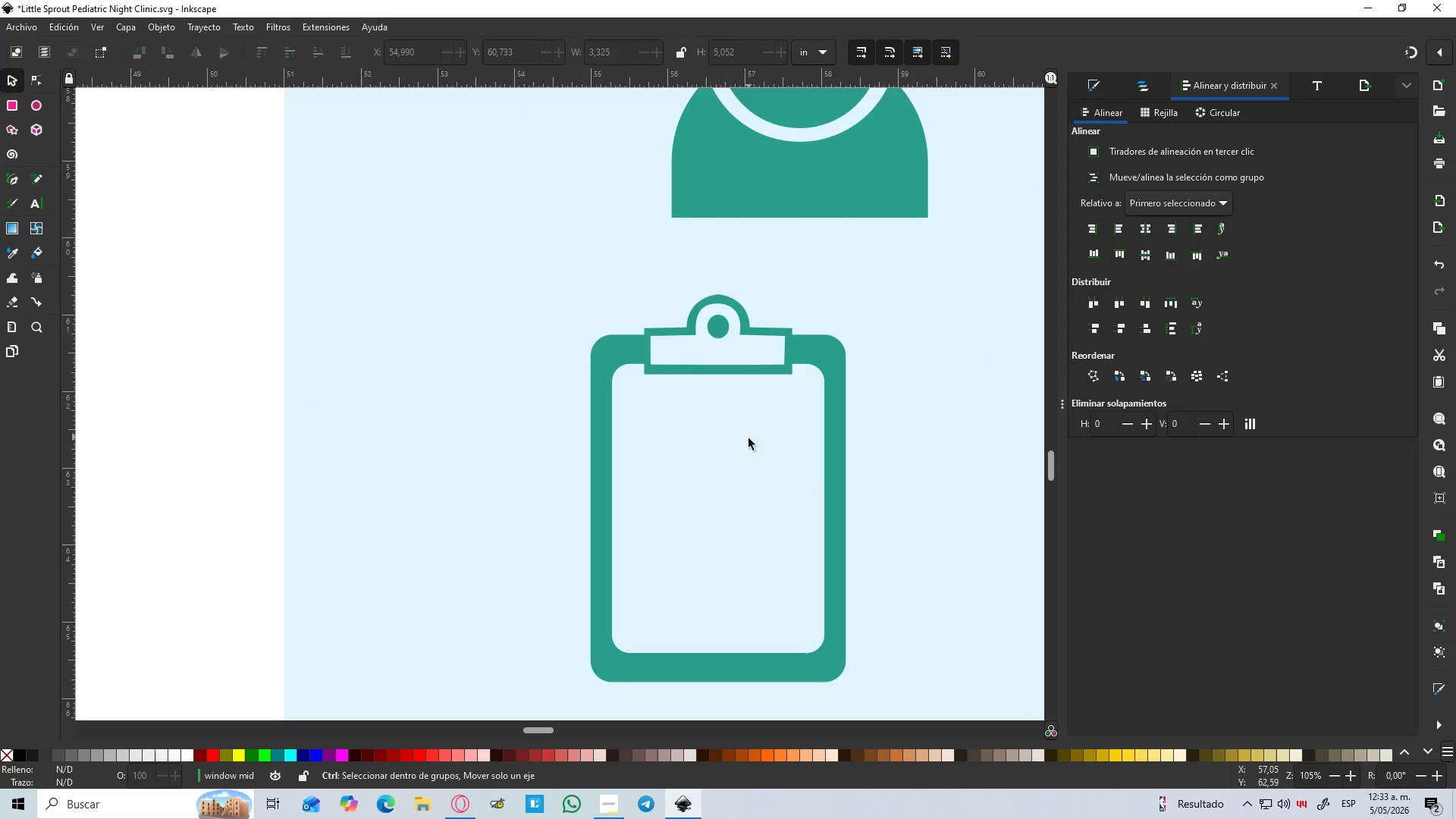 
scroll: coordinate [750, 443], scroll_direction: up, amount: 1.0
 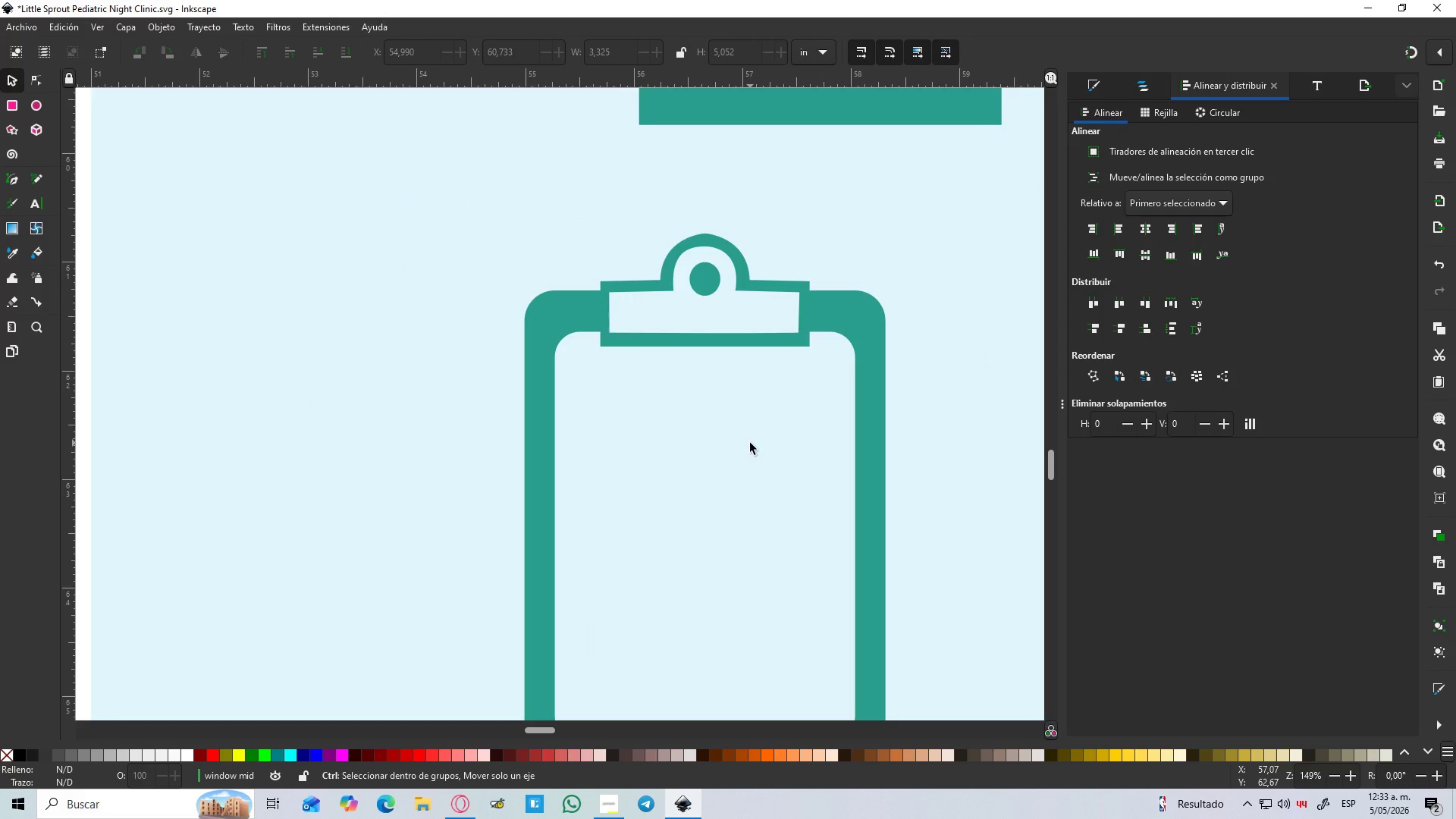 
key(Control+ControlLeft)
 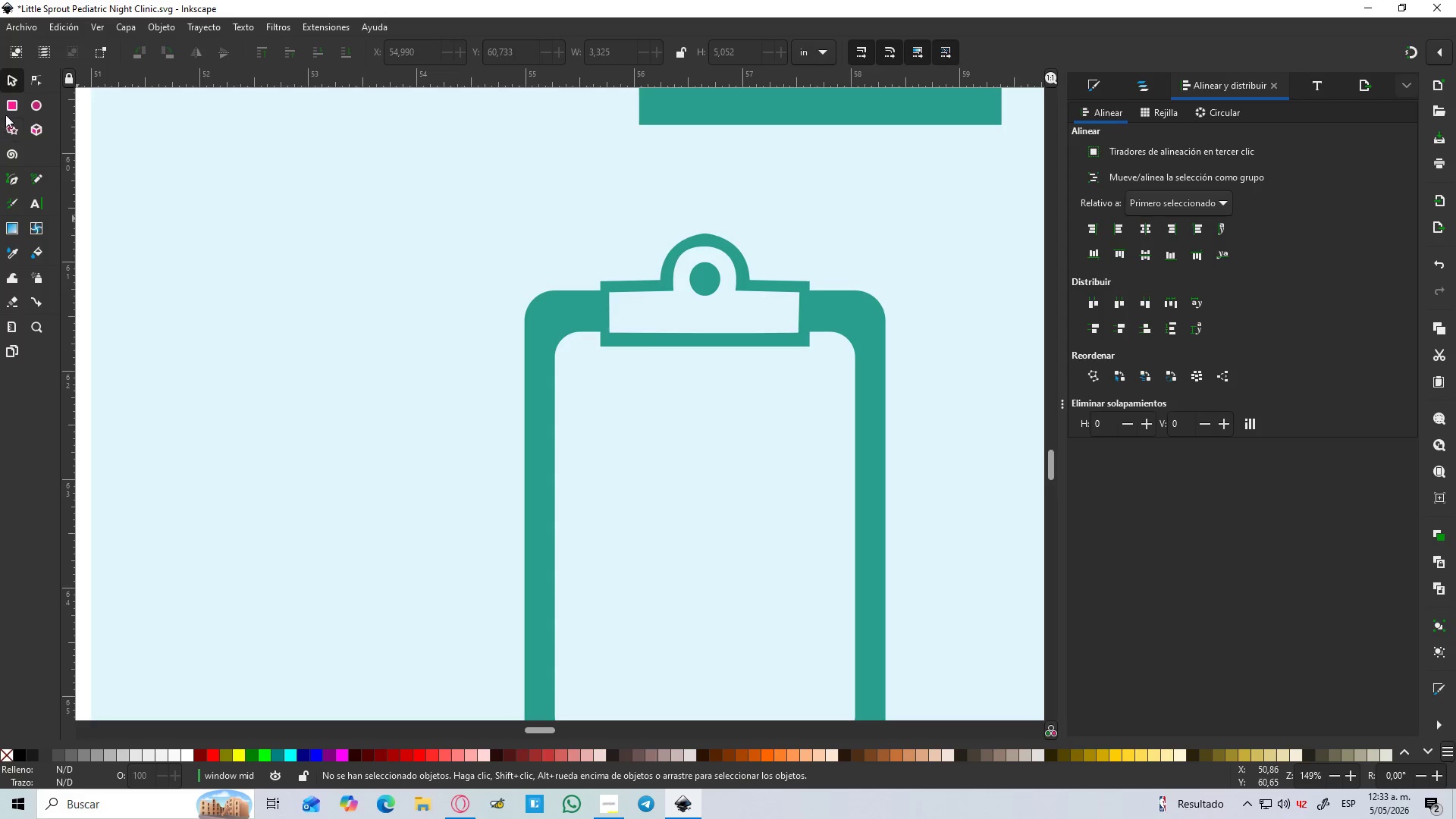 
left_click([8, 109])
 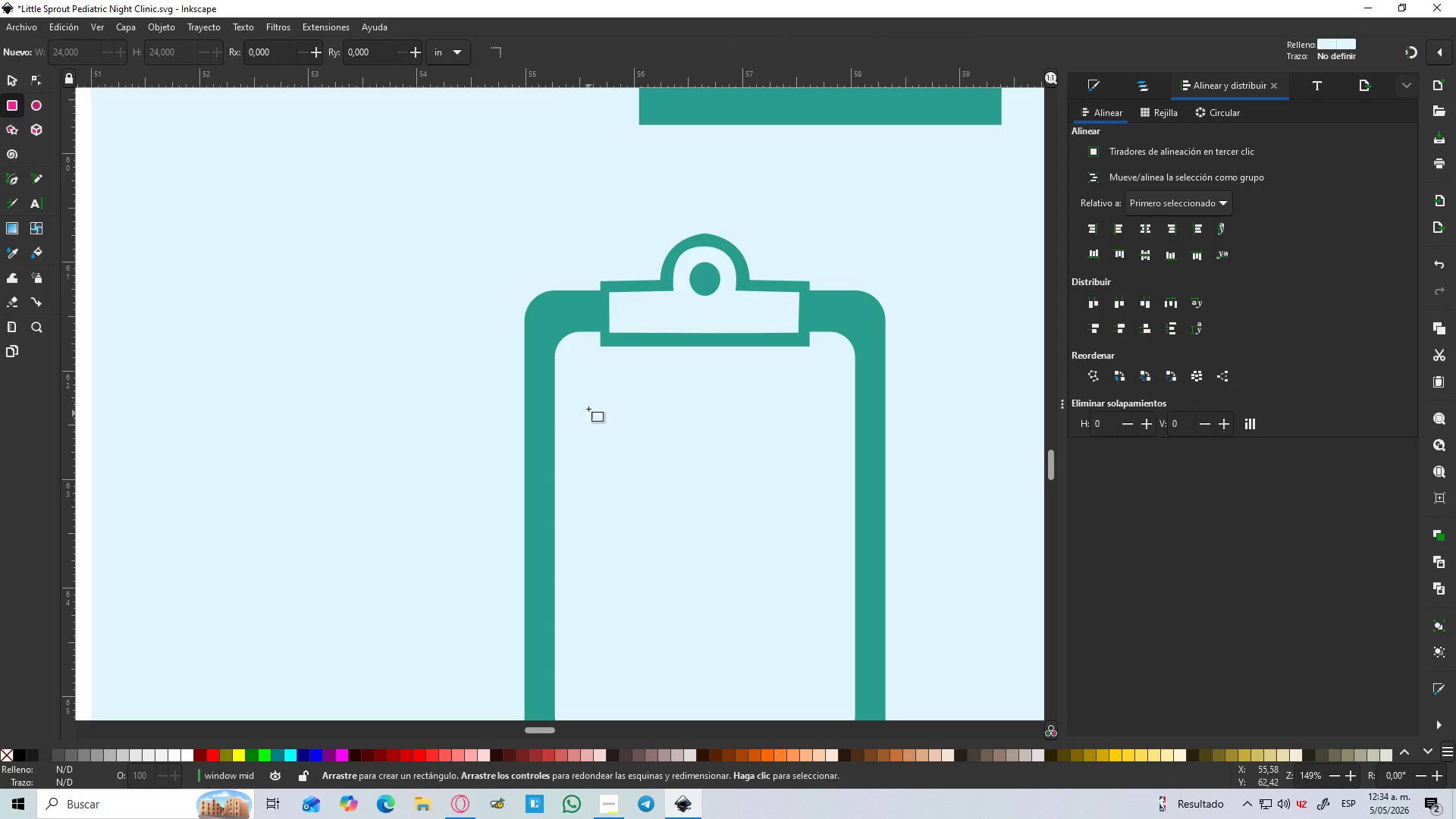 
left_click_drag(start_coordinate=[575, 391], to_coordinate=[817, 413])
 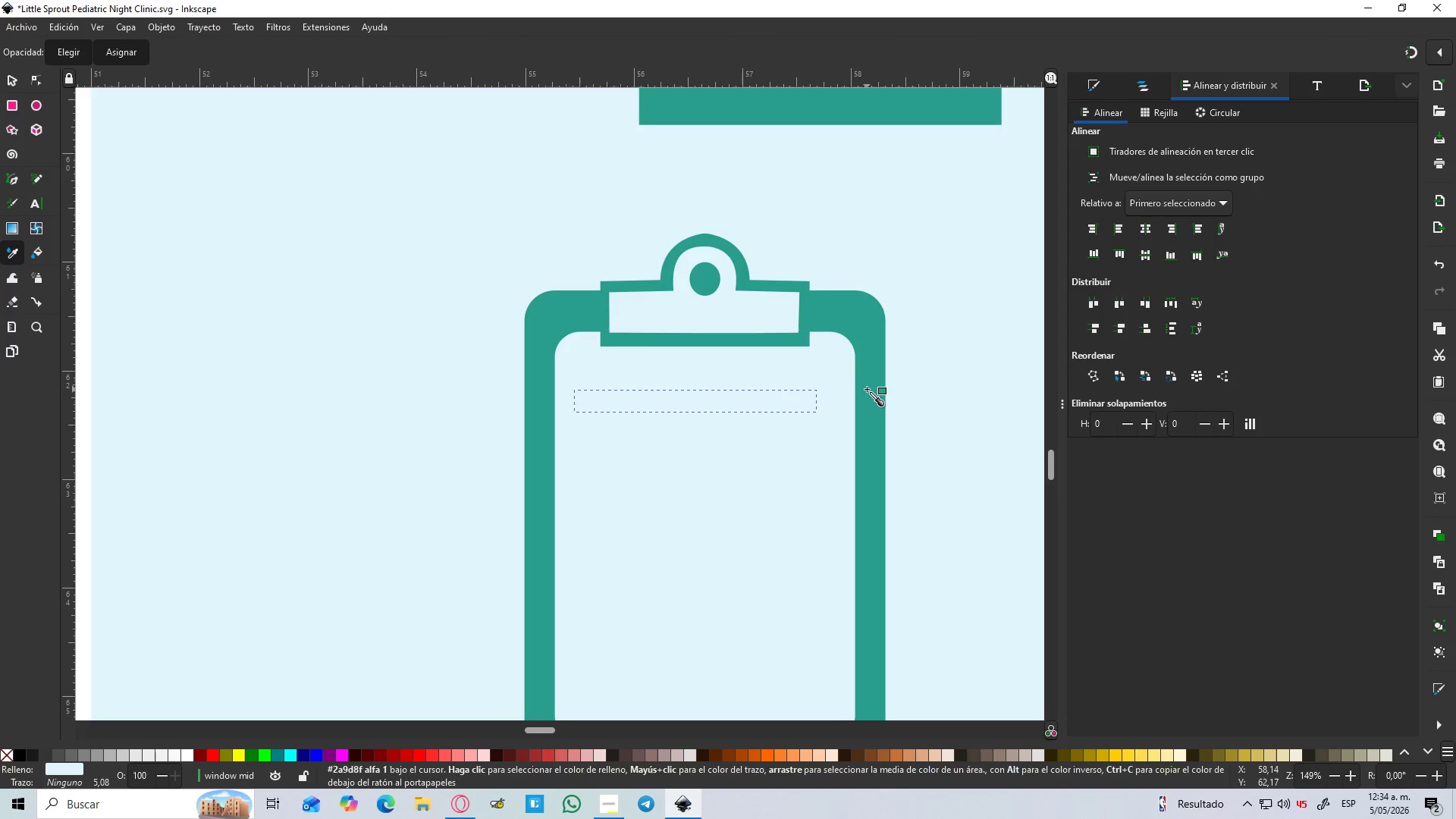 
hold_key(key=ControlLeft, duration=0.84)
 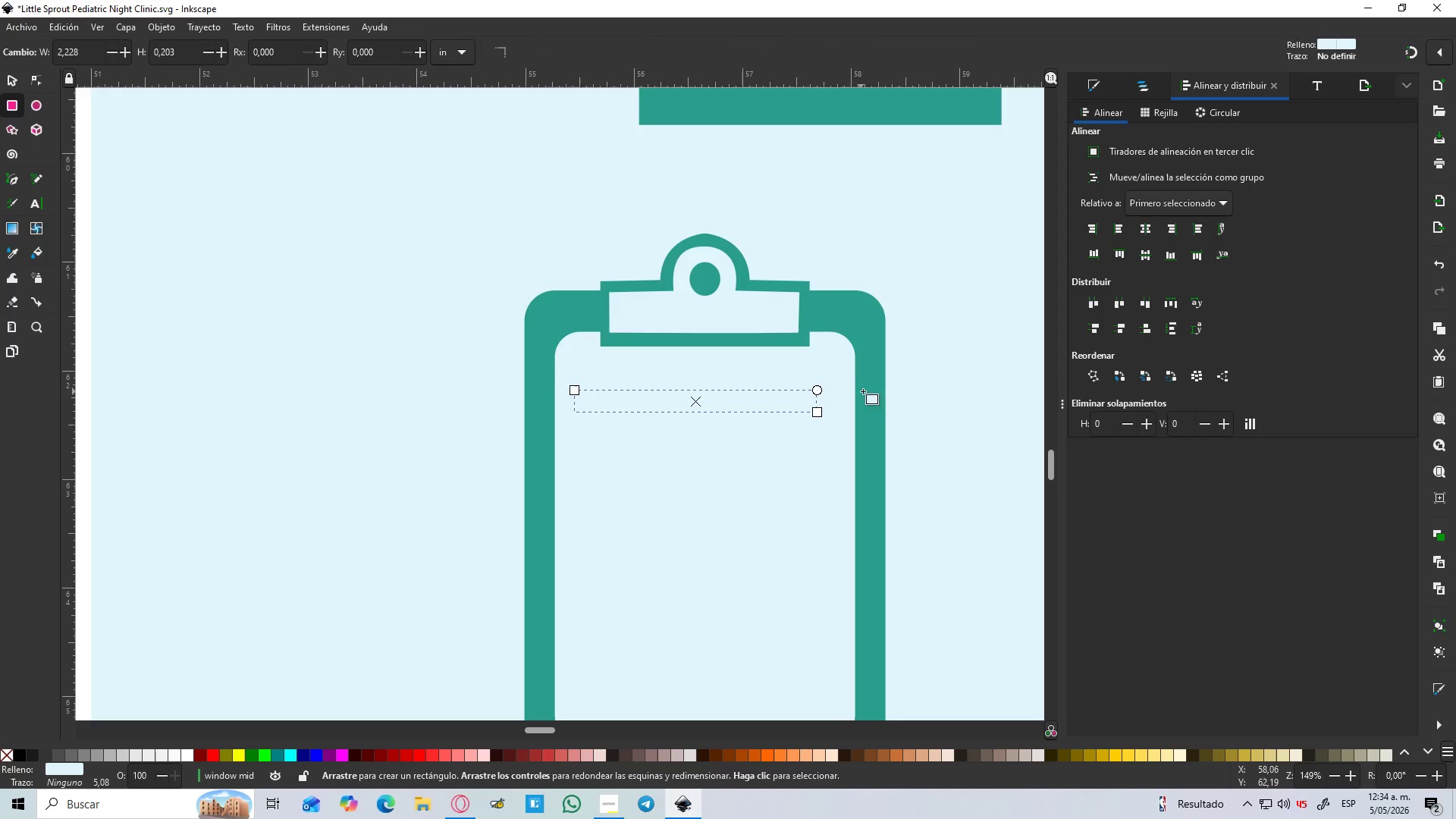 
key(D)
 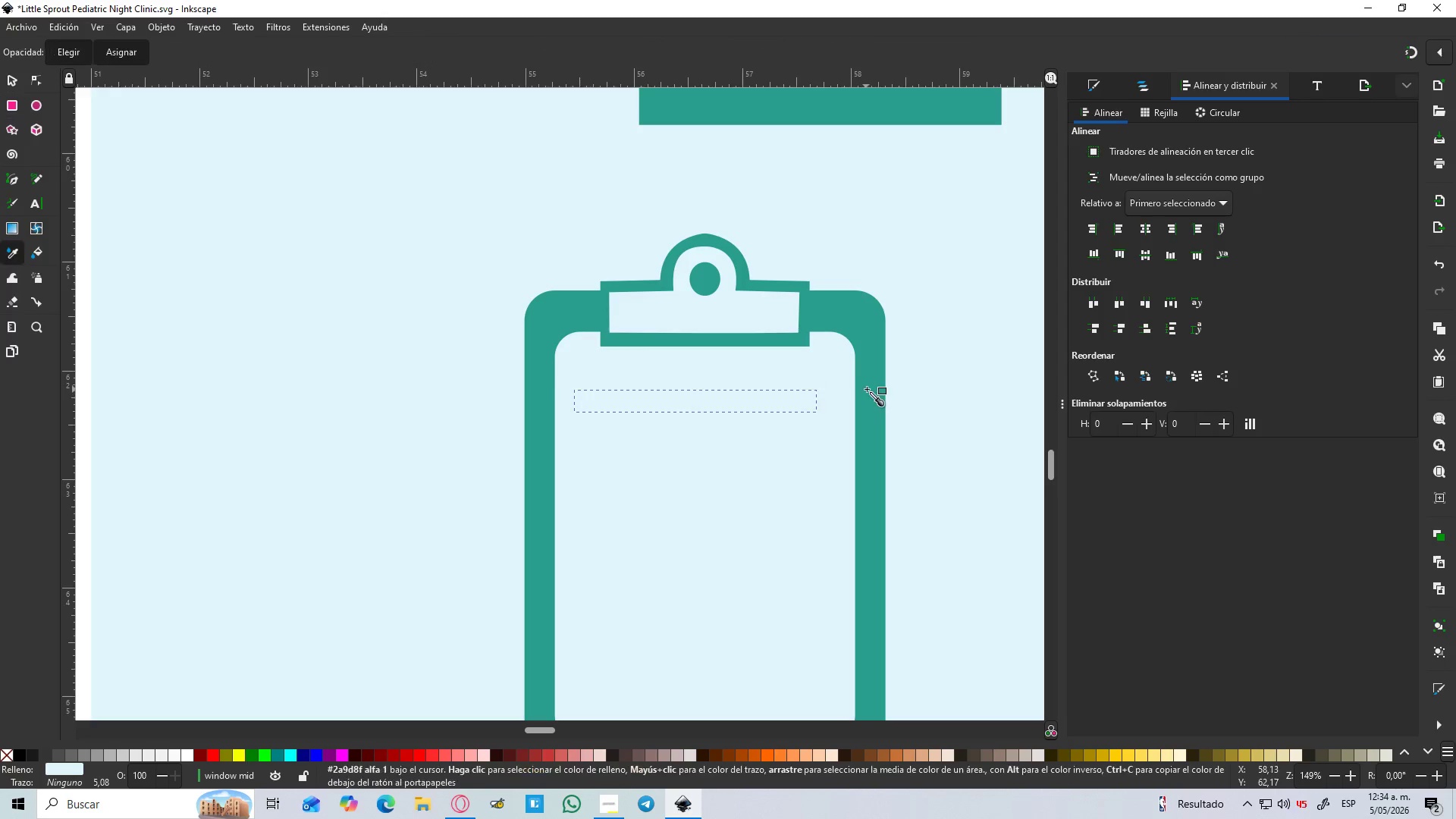 
left_click([867, 389])
 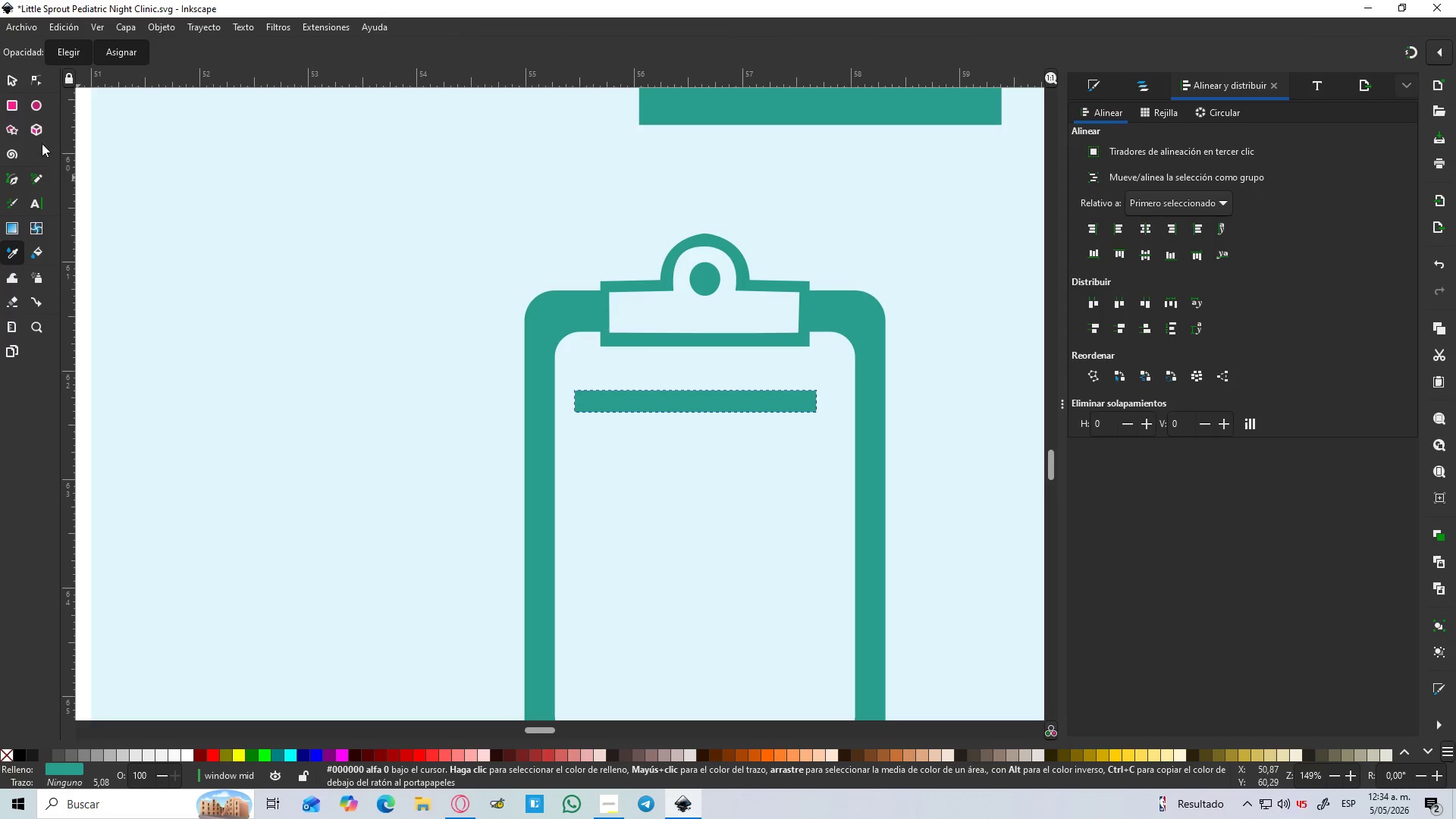 
left_click([8, 74])
 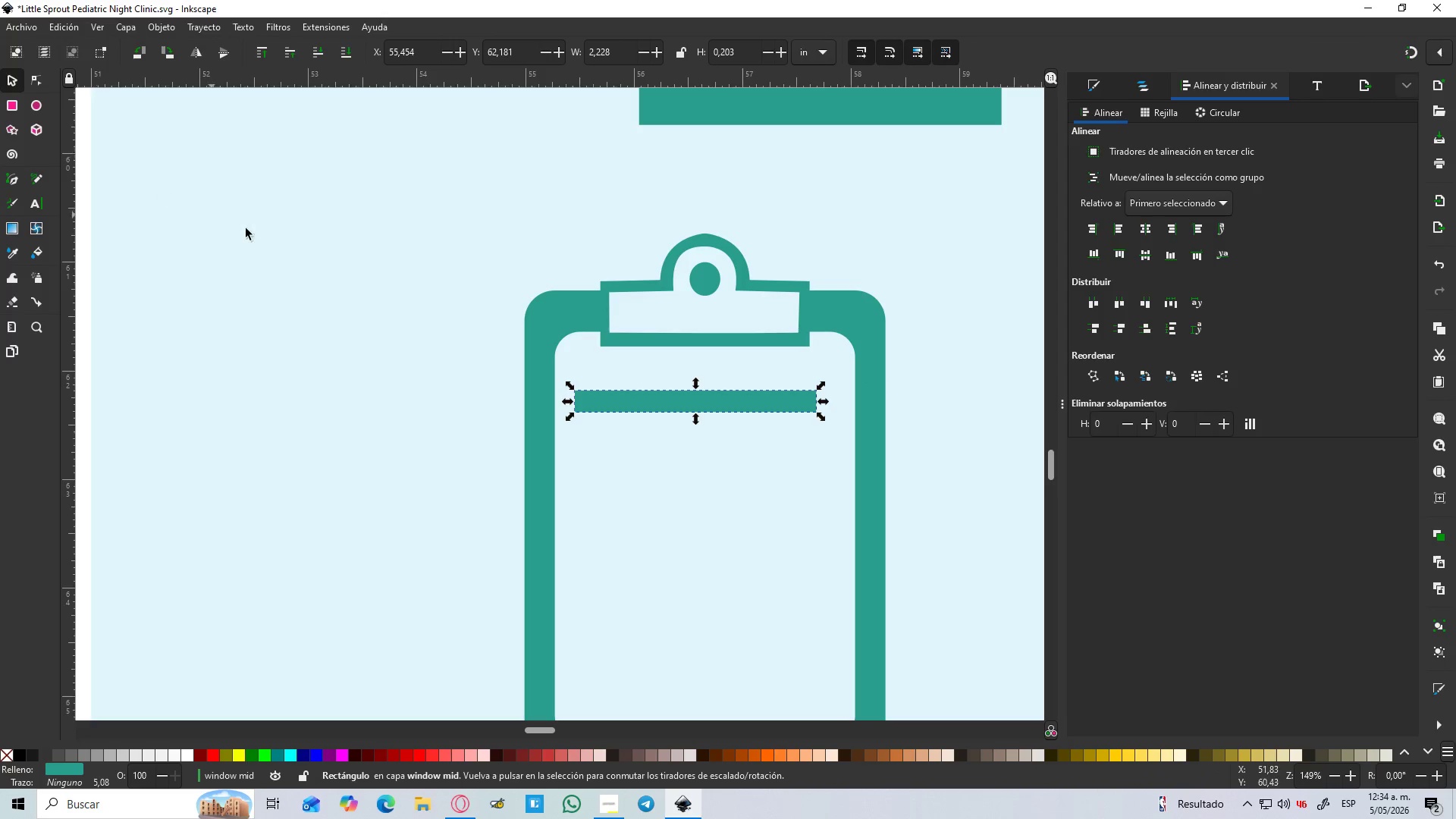 
key(Control+D)
 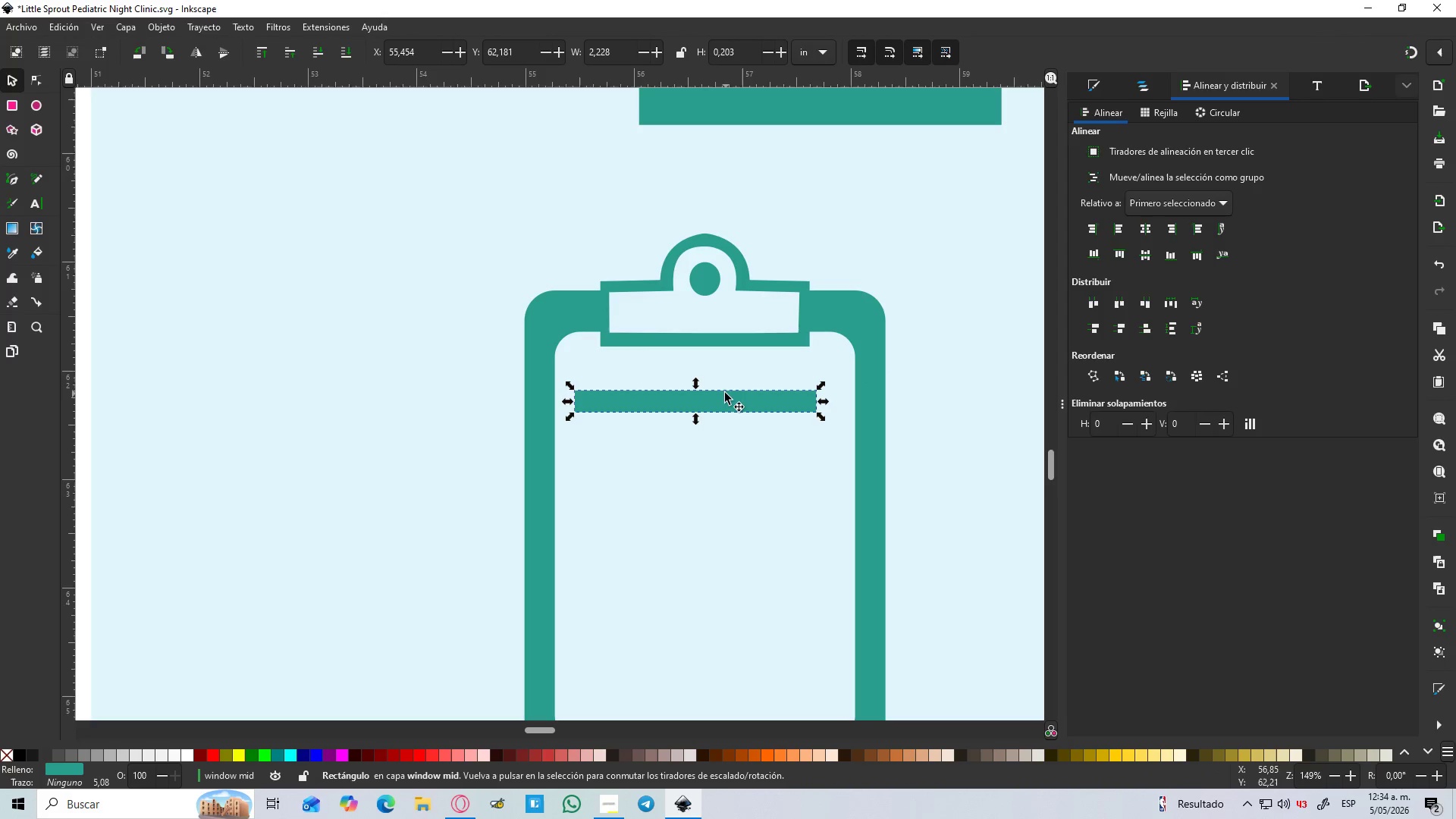 
hold_key(key=ControlLeft, duration=1.5)
left_click_drag(start_coordinate=[727, 396], to_coordinate=[724, 448])
 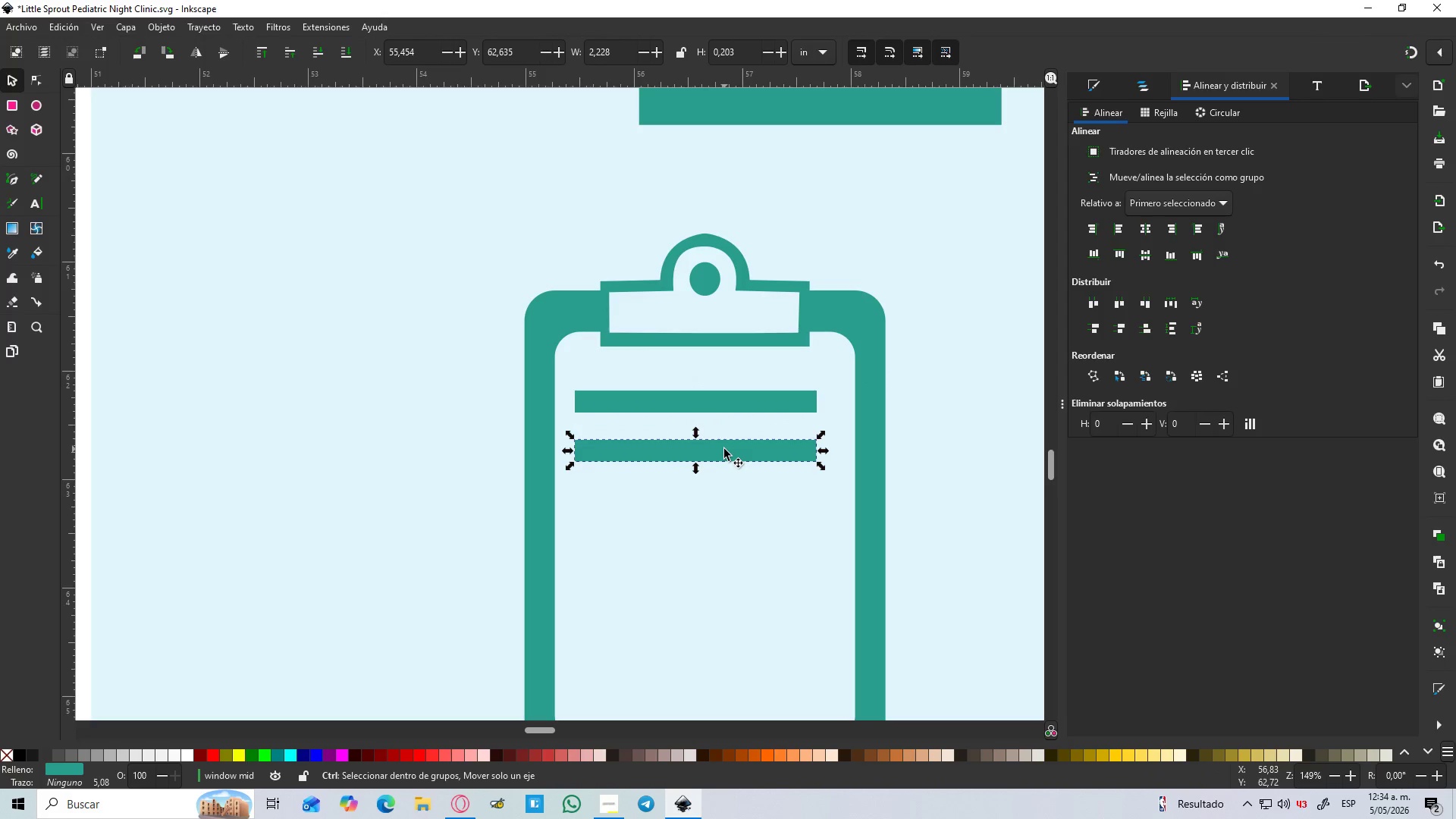 
hold_key(key=ControlLeft, duration=0.34)
 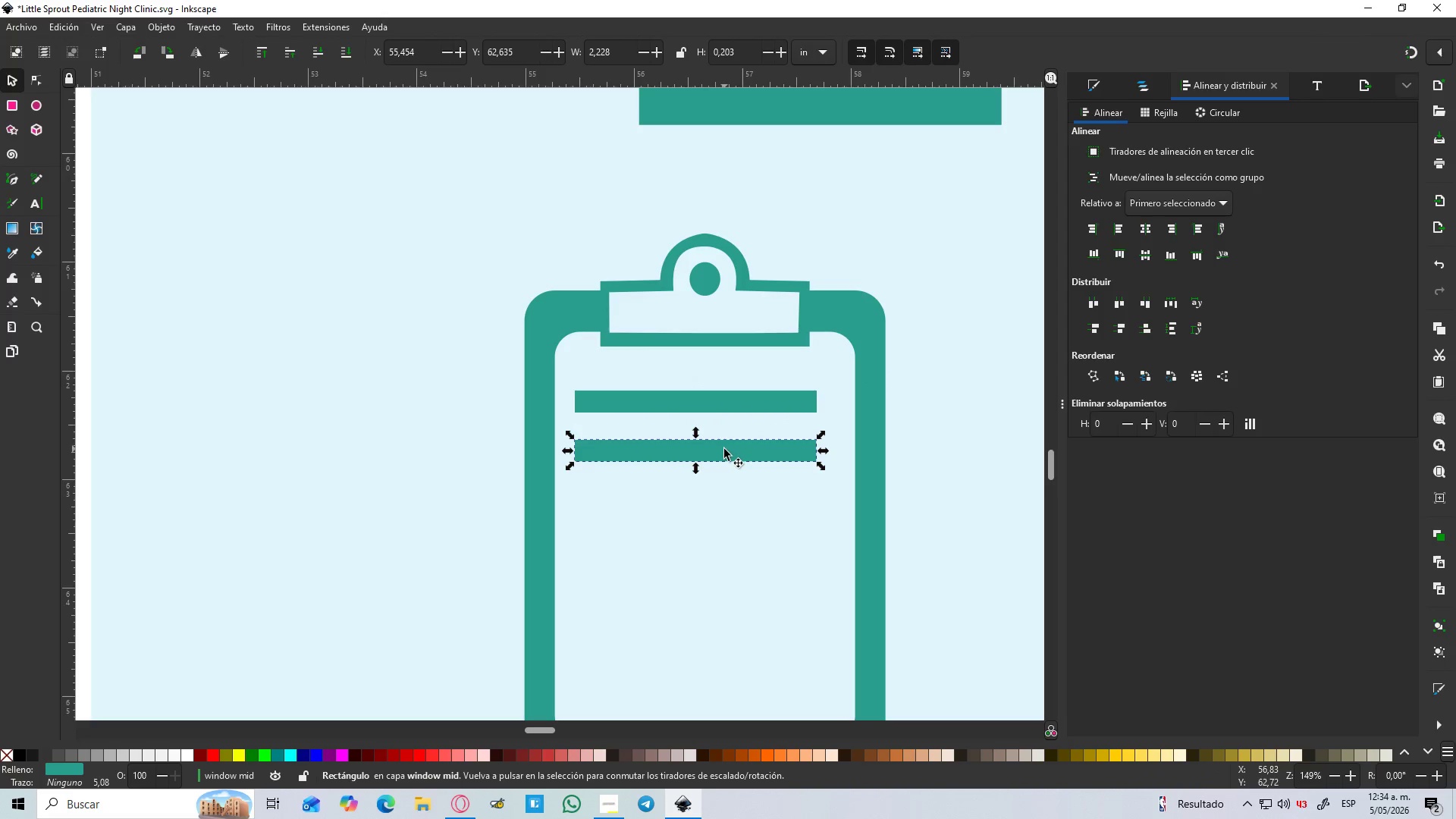 
key(Control+D)
 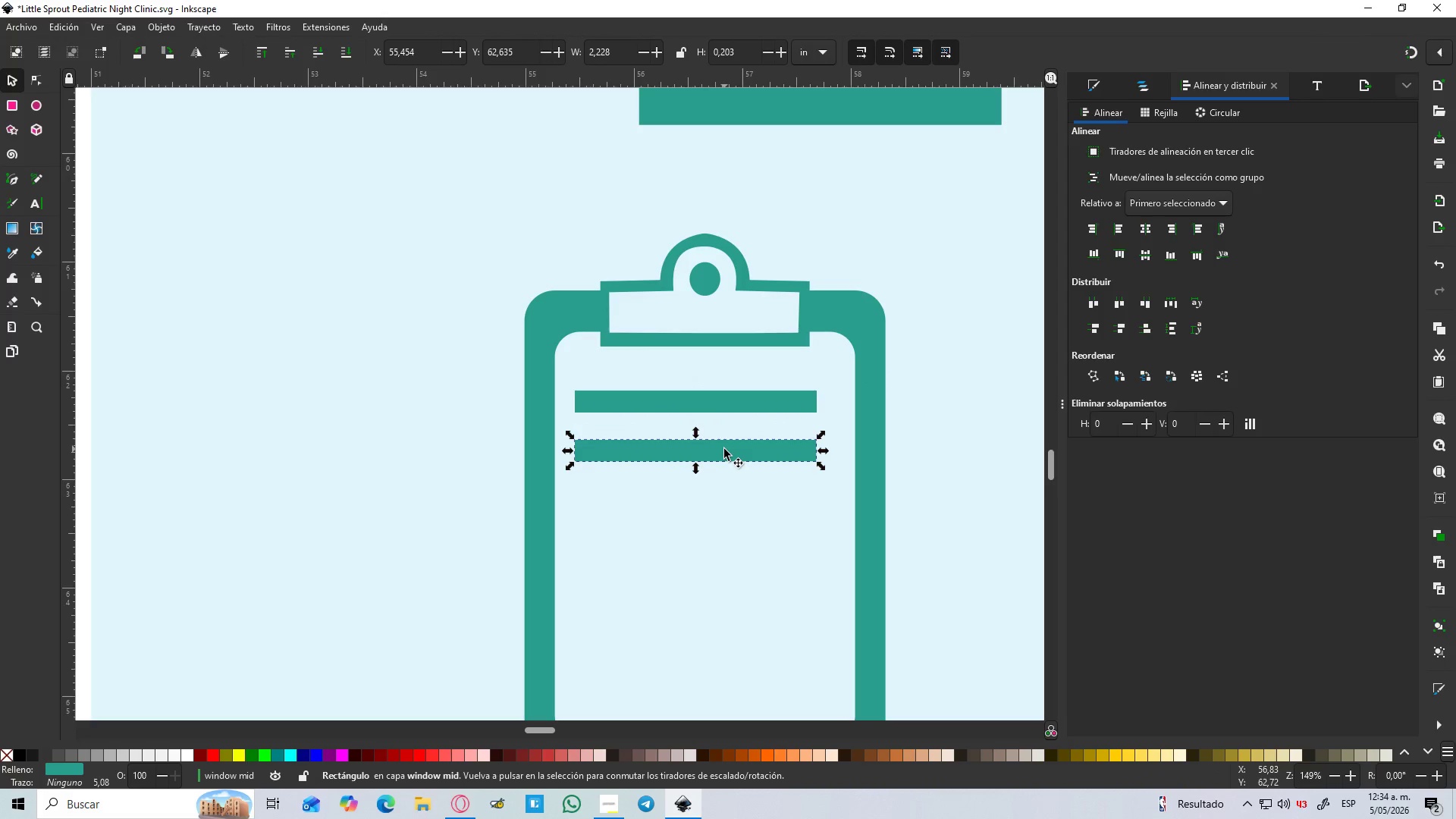 
left_click_drag(start_coordinate=[724, 449], to_coordinate=[729, 516])
 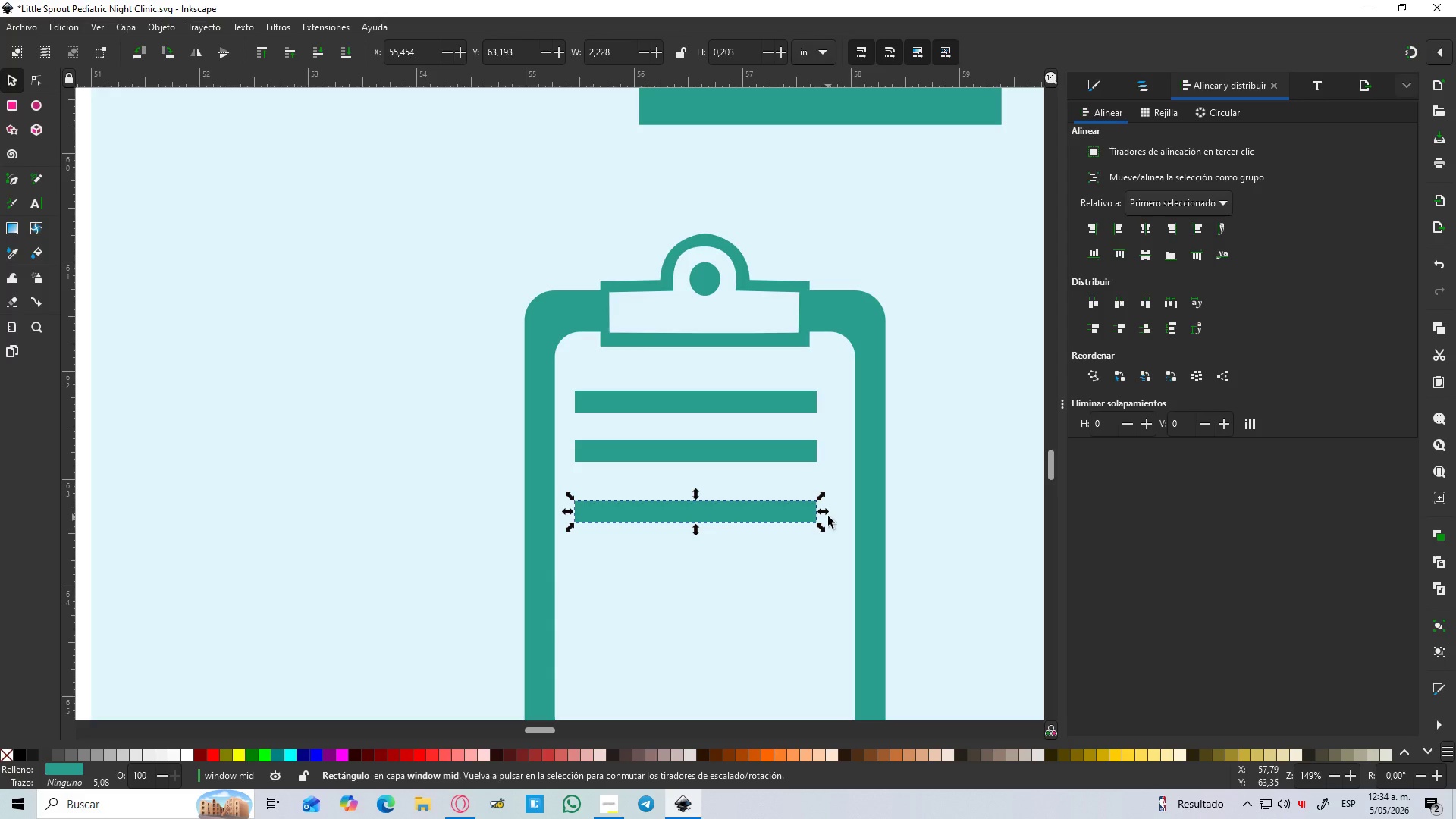 
left_click_drag(start_coordinate=[827, 515], to_coordinate=[855, 516])
 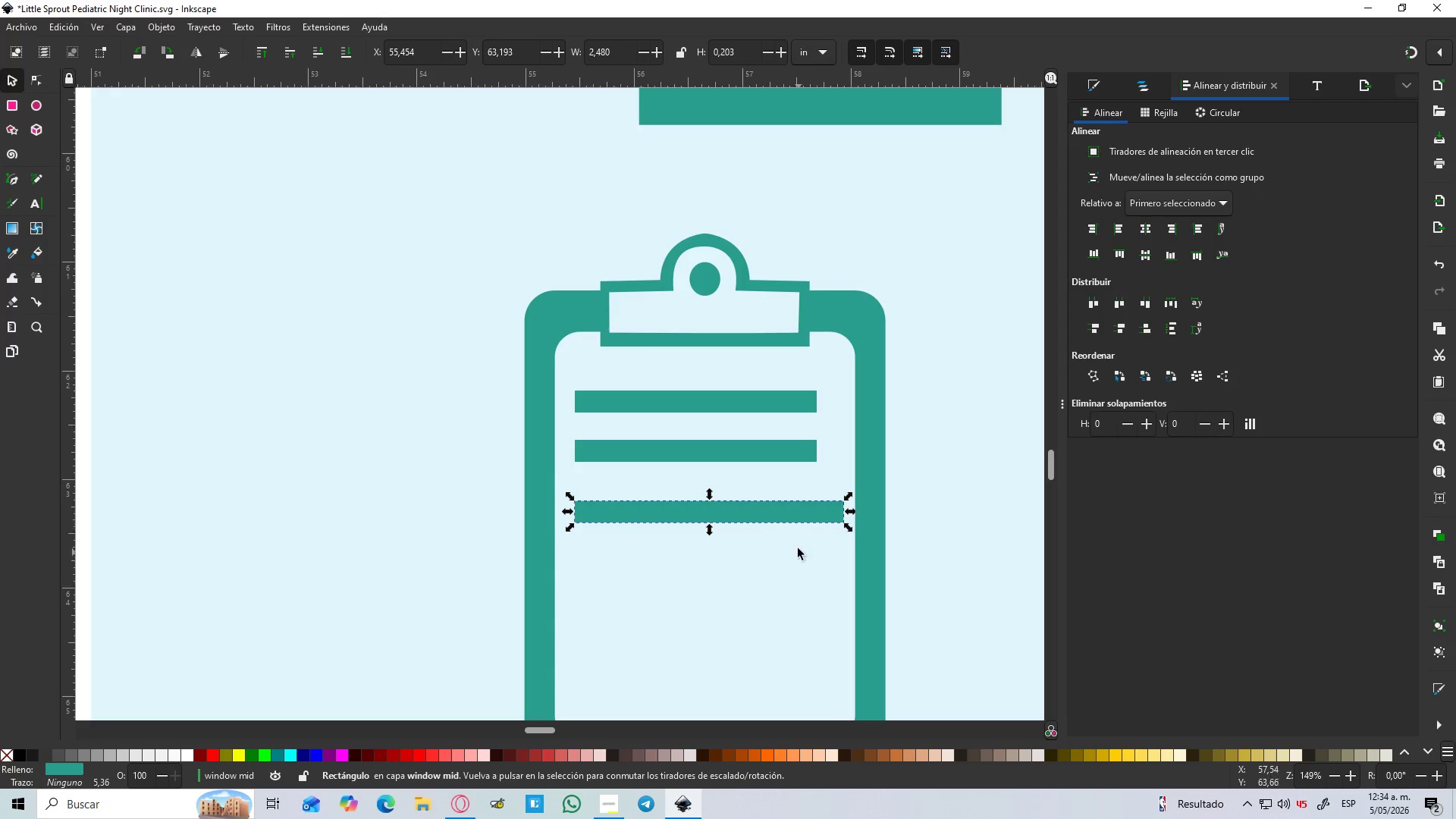 
scroll: coordinate [801, 541], scroll_direction: down, amount: 1.0
 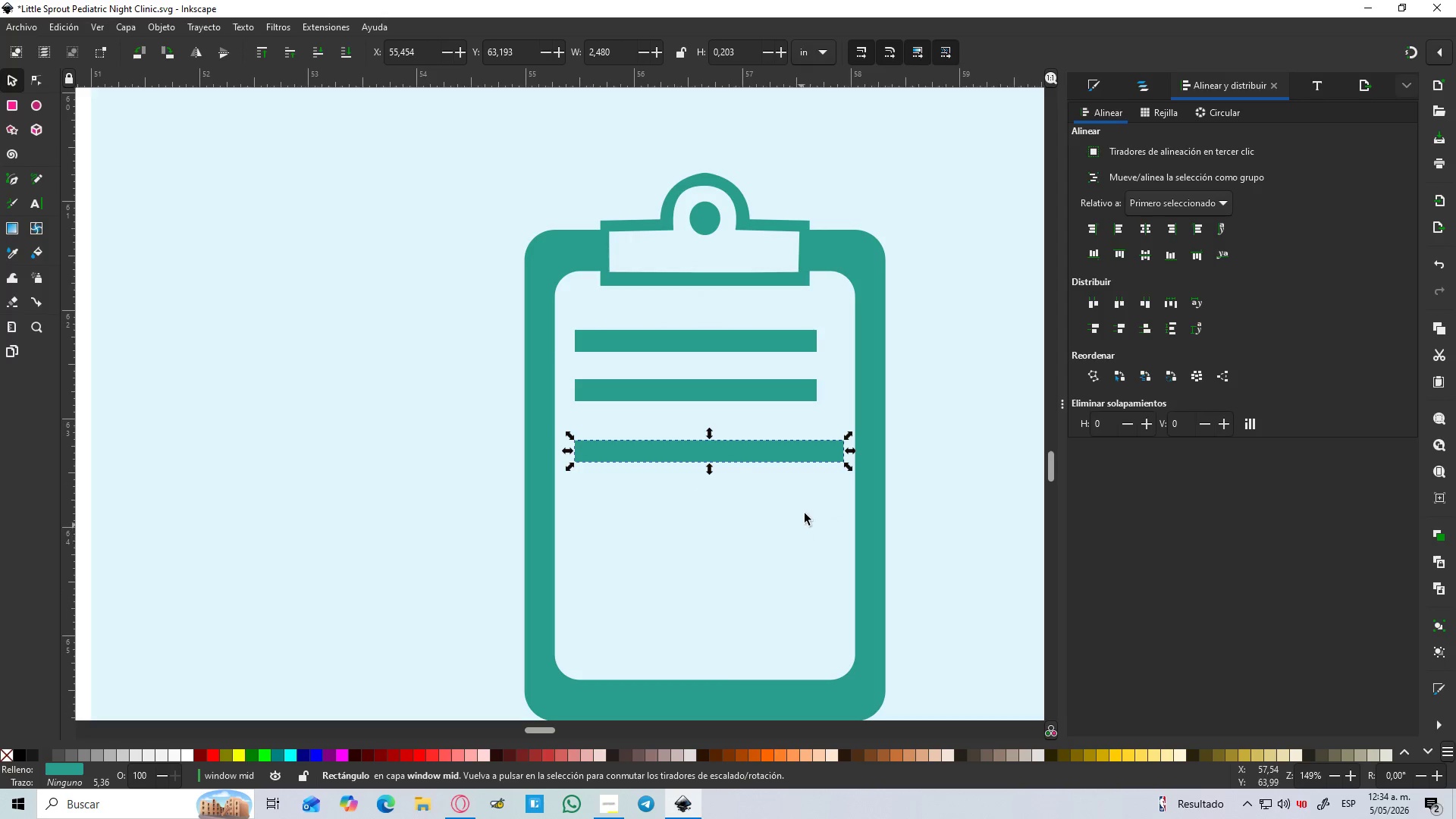 
key(Control+D)
 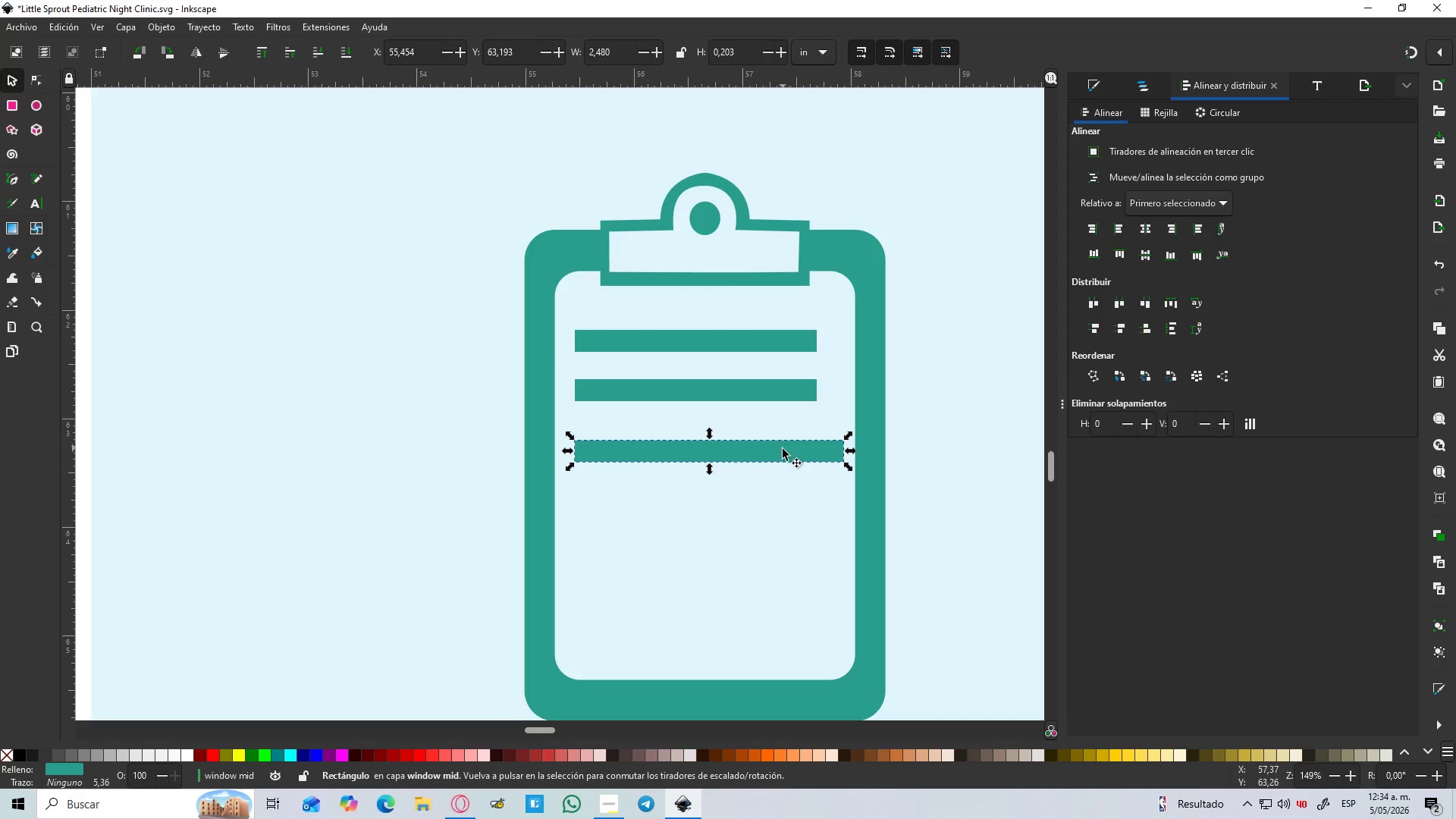 
left_click_drag(start_coordinate=[780, 453], to_coordinate=[777, 498])
 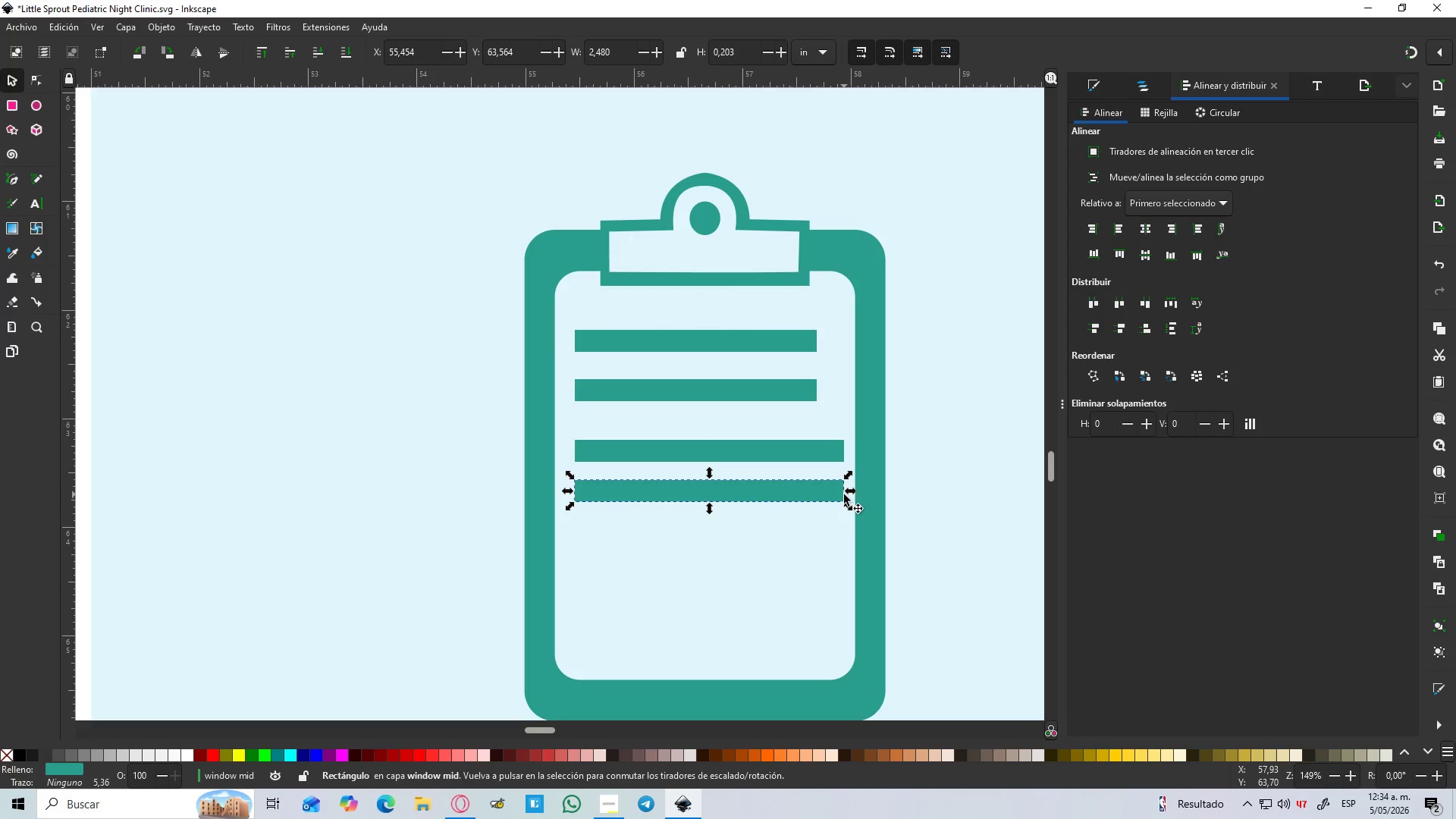 
hold_key(key=ControlLeft, duration=0.81)
 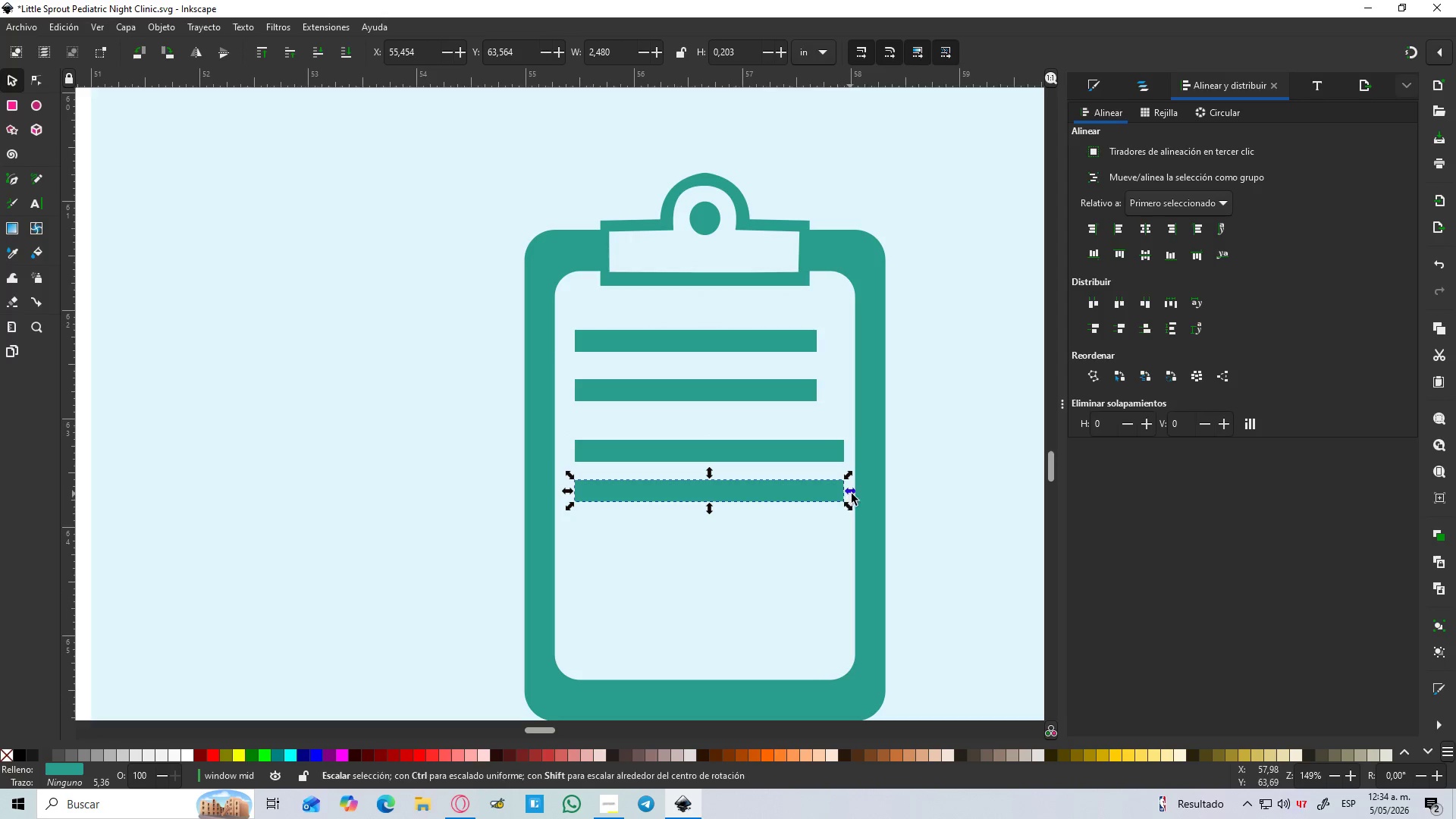 
left_click_drag(start_coordinate=[852, 494], to_coordinate=[724, 509])
 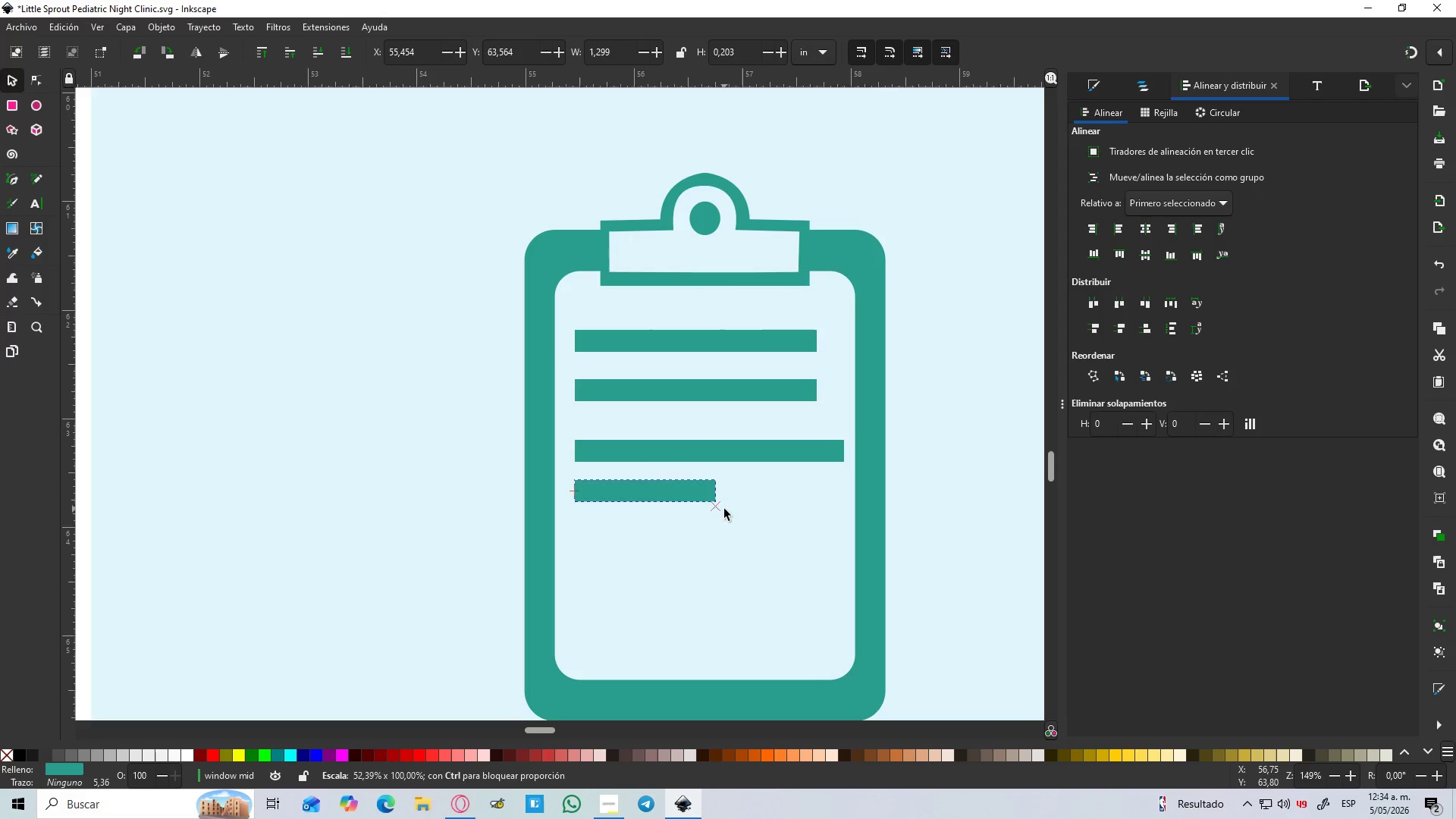 
key(Control+D)
 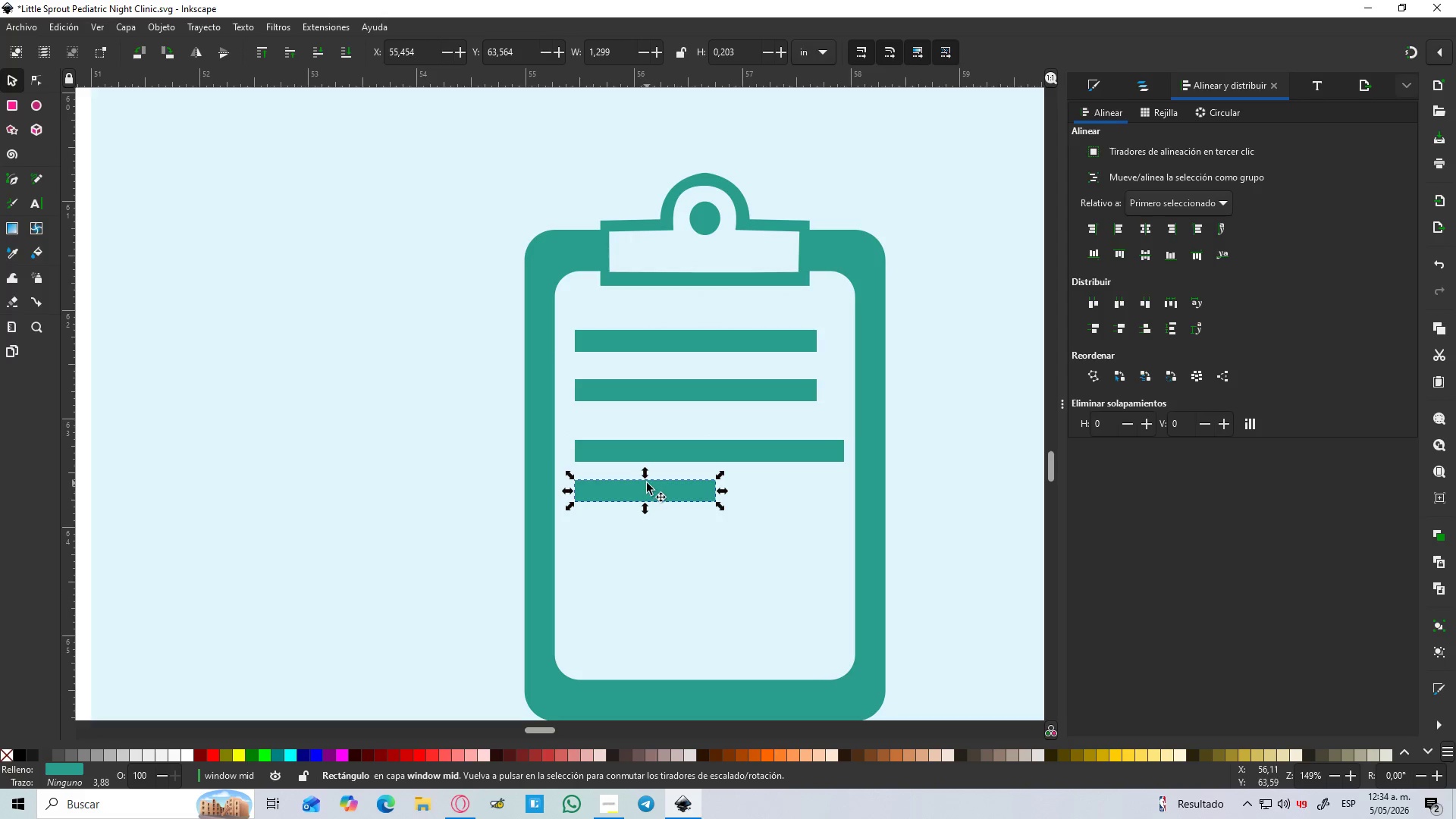 
left_click_drag(start_coordinate=[647, 483], to_coordinate=[643, 525])
 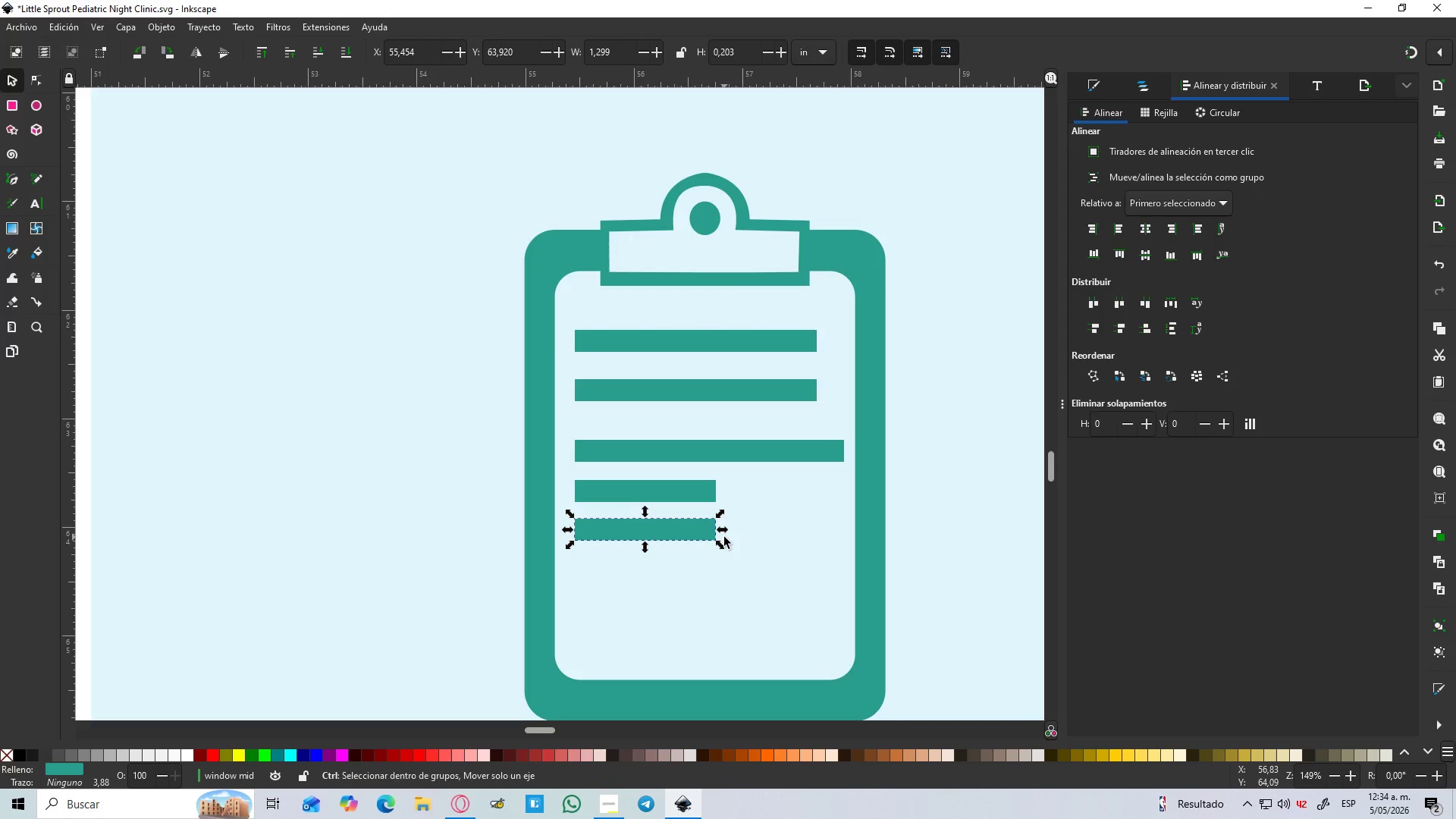 
hold_key(key=ControlLeft, duration=0.8)
 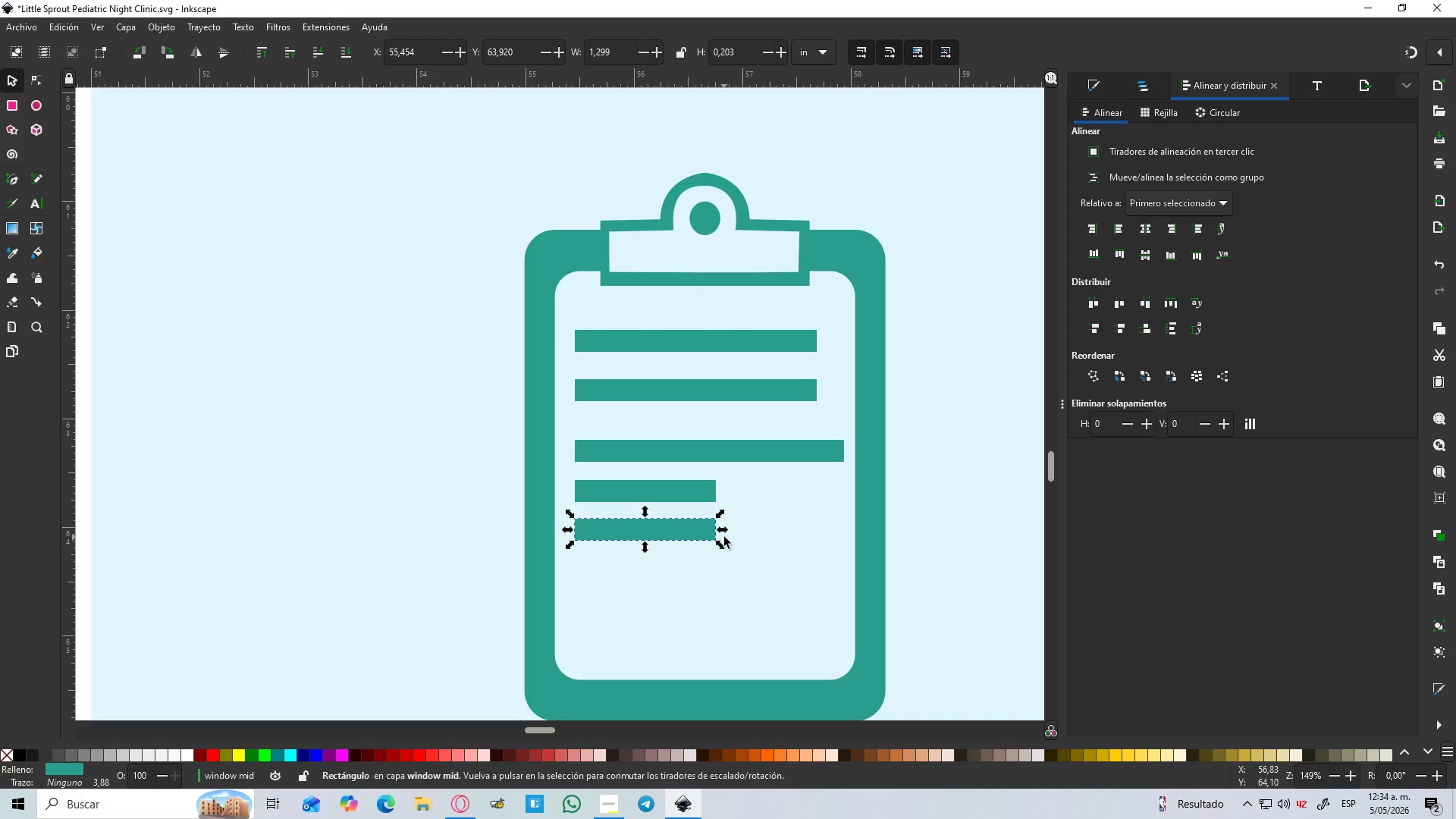 
hold_key(key=ControlLeft, duration=1.24)
left_click_drag(start_coordinate=[721, 532], to_coordinate=[828, 533])
 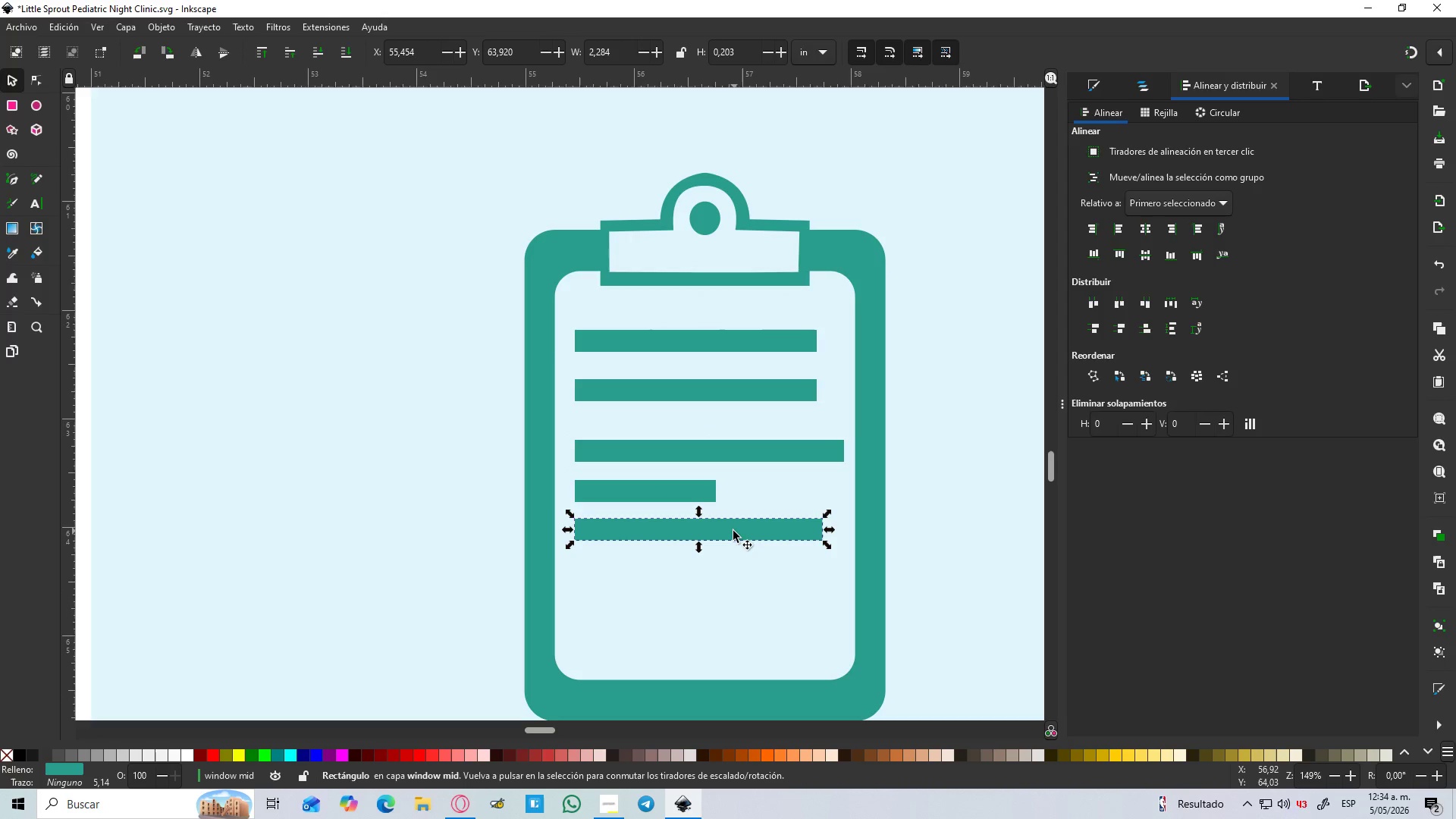 
key(Control+D)
 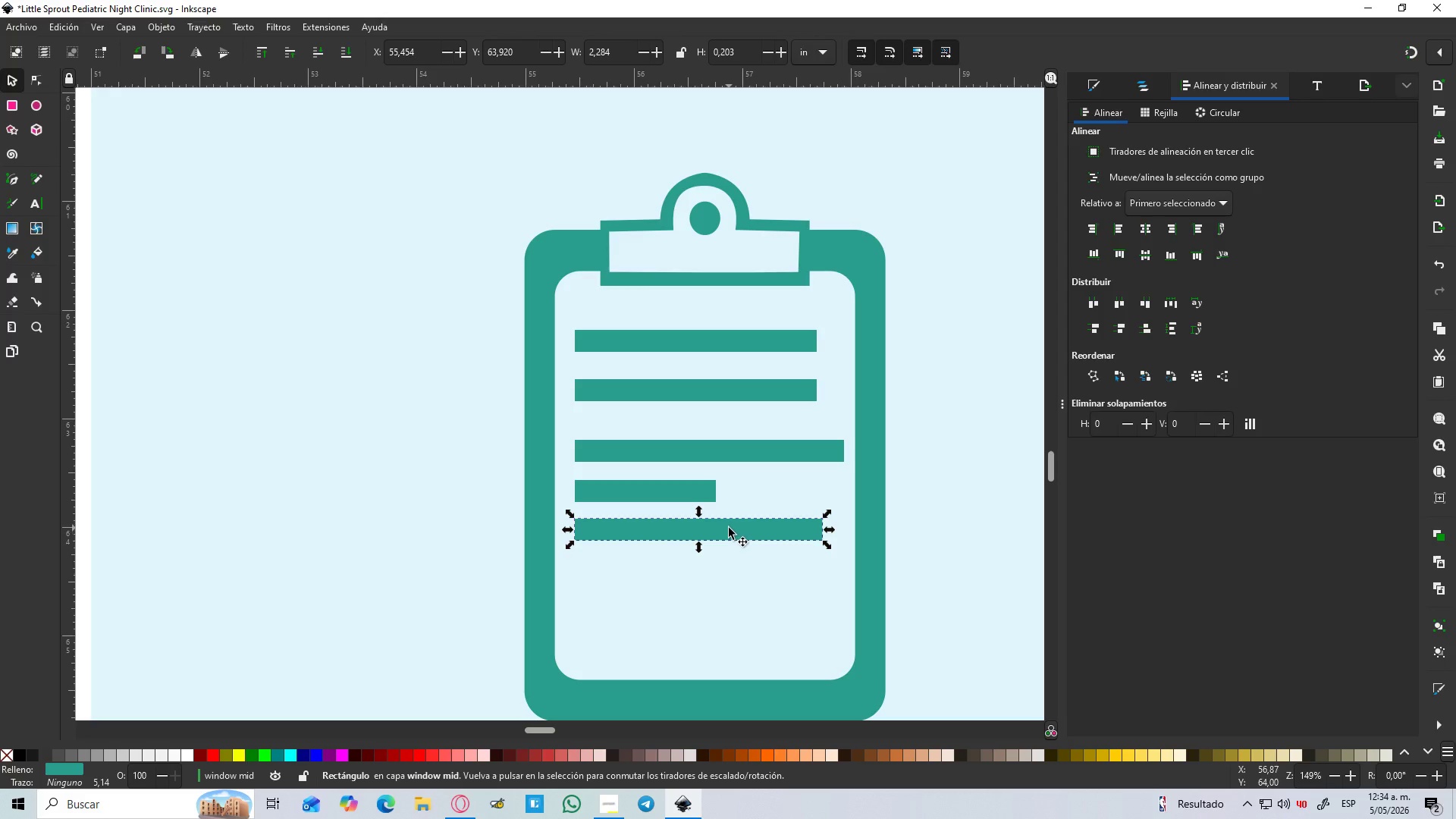 
left_click_drag(start_coordinate=[728, 528], to_coordinate=[728, 583])
 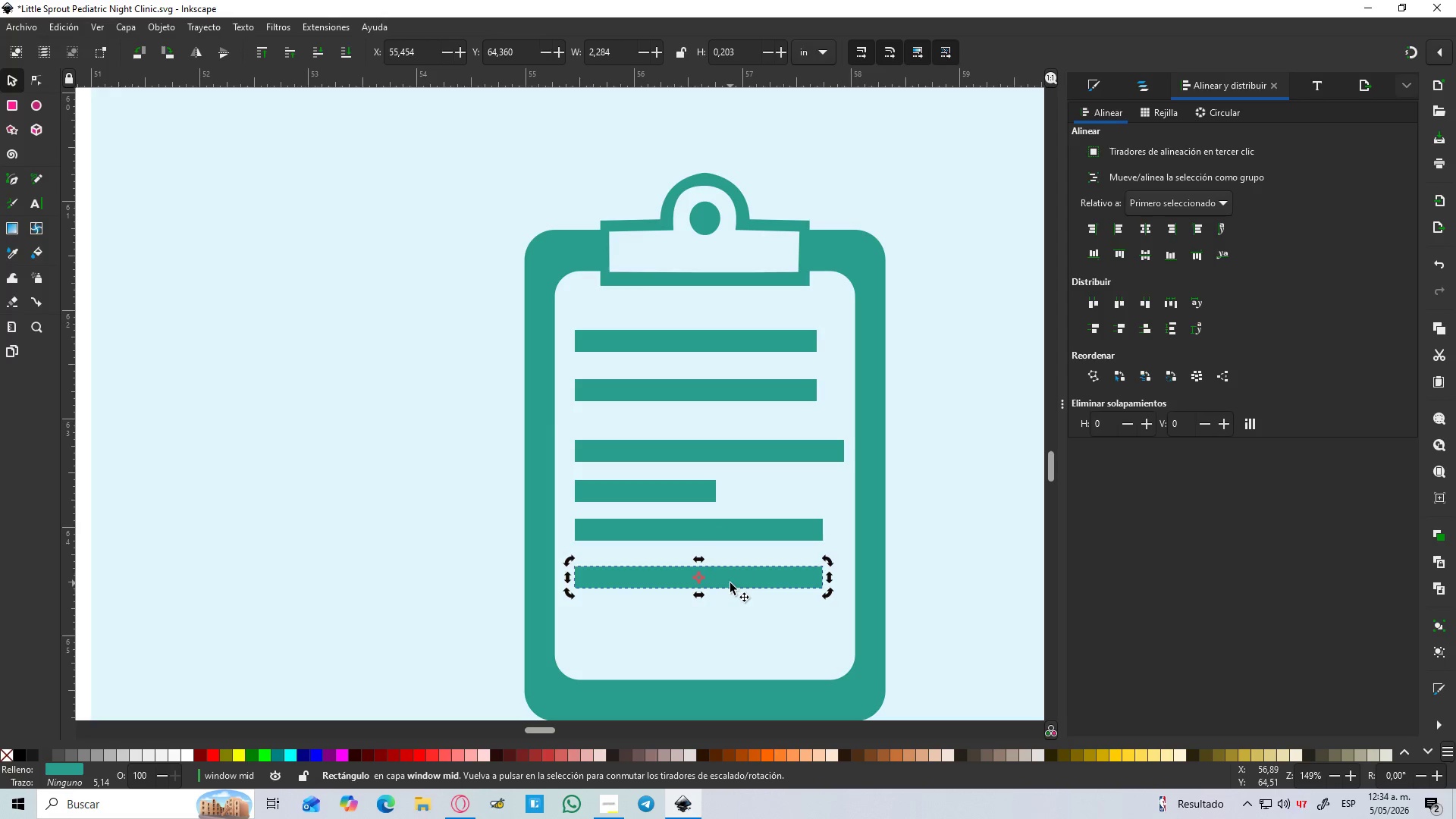 
hold_key(key=ControlLeft, duration=1.06)
left_click([728, 583])
 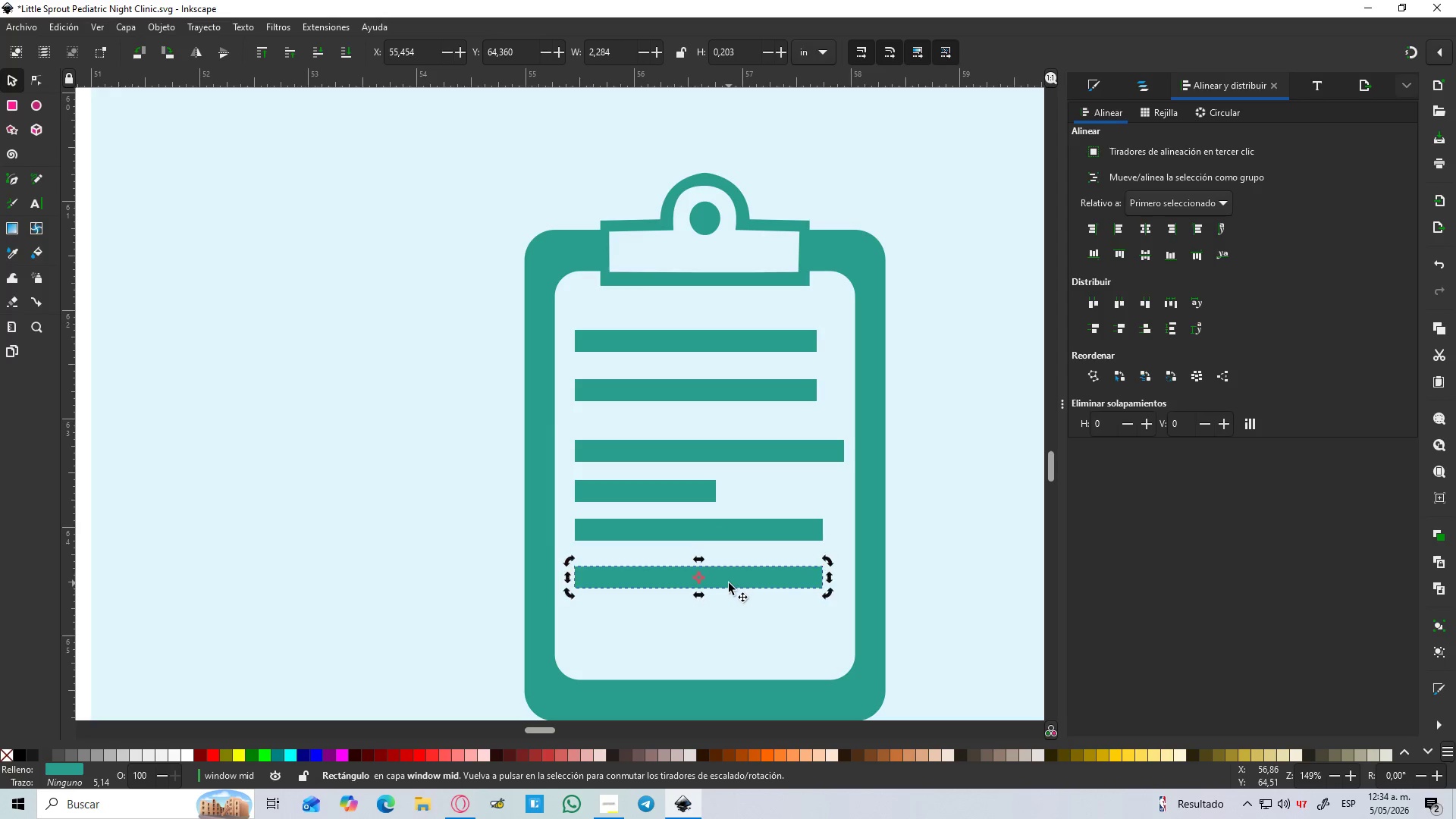 
hold_key(key=ControlLeft, duration=0.73)
 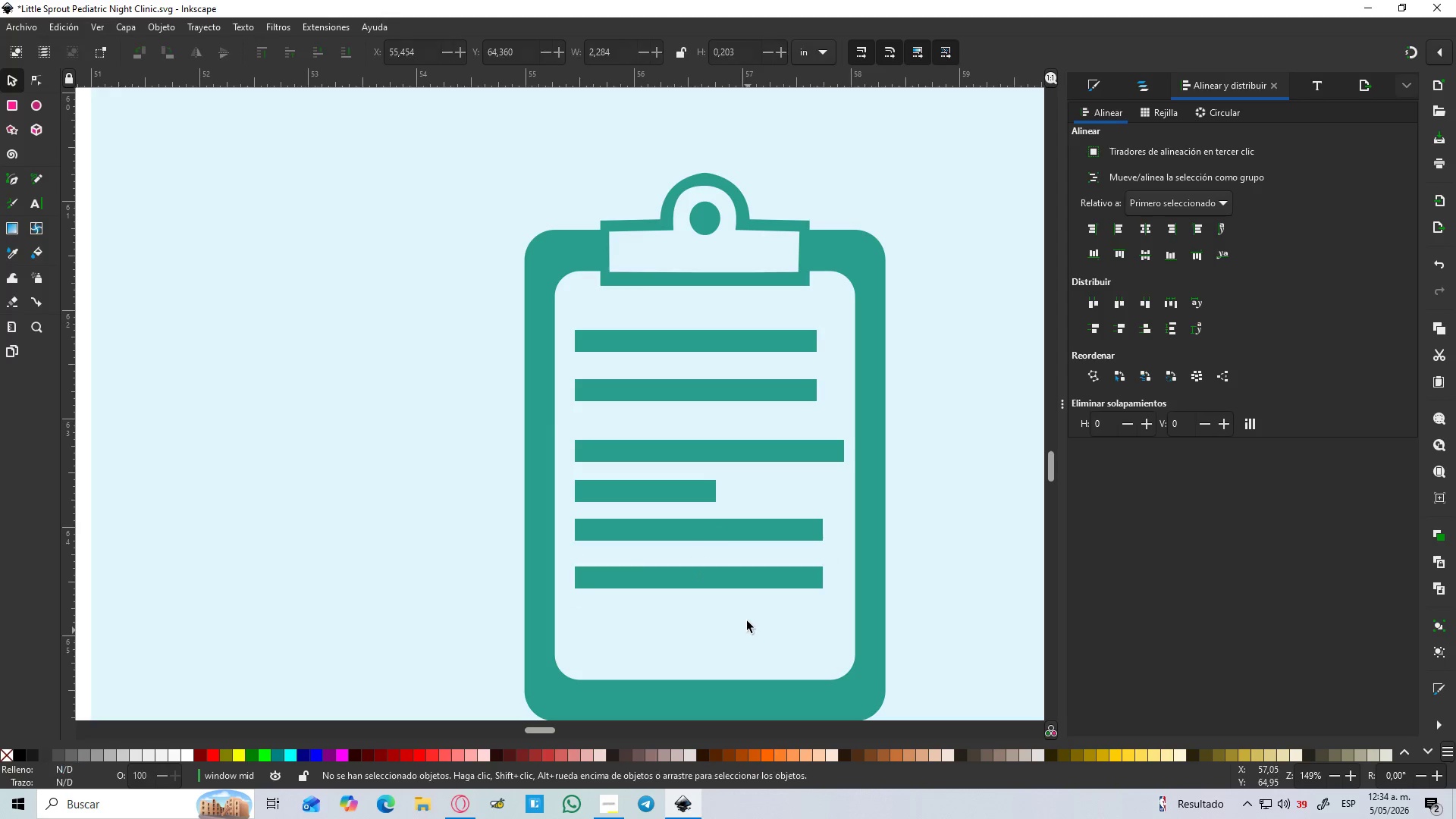 
left_click([731, 582])
 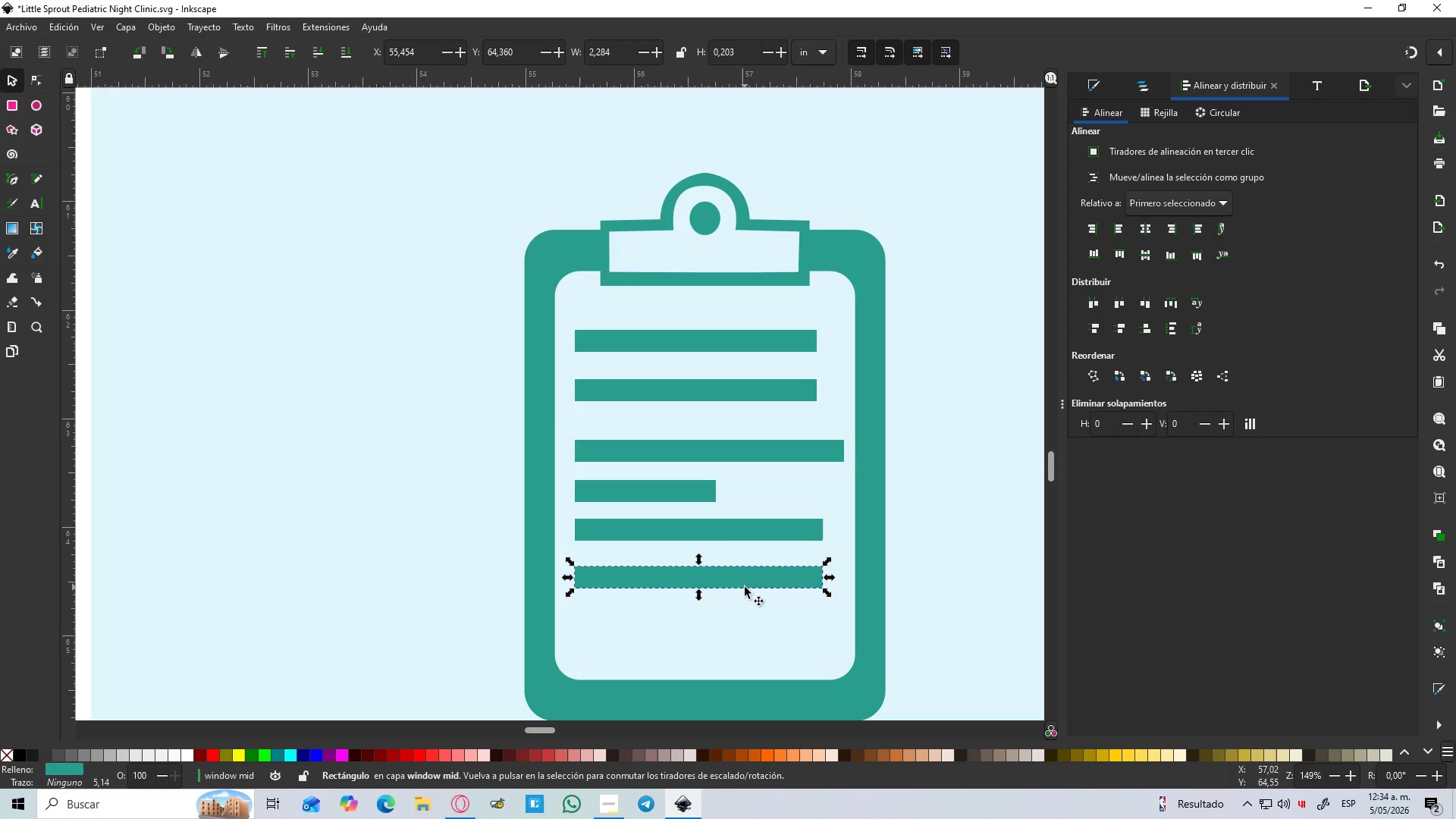 
key(Control+D)
 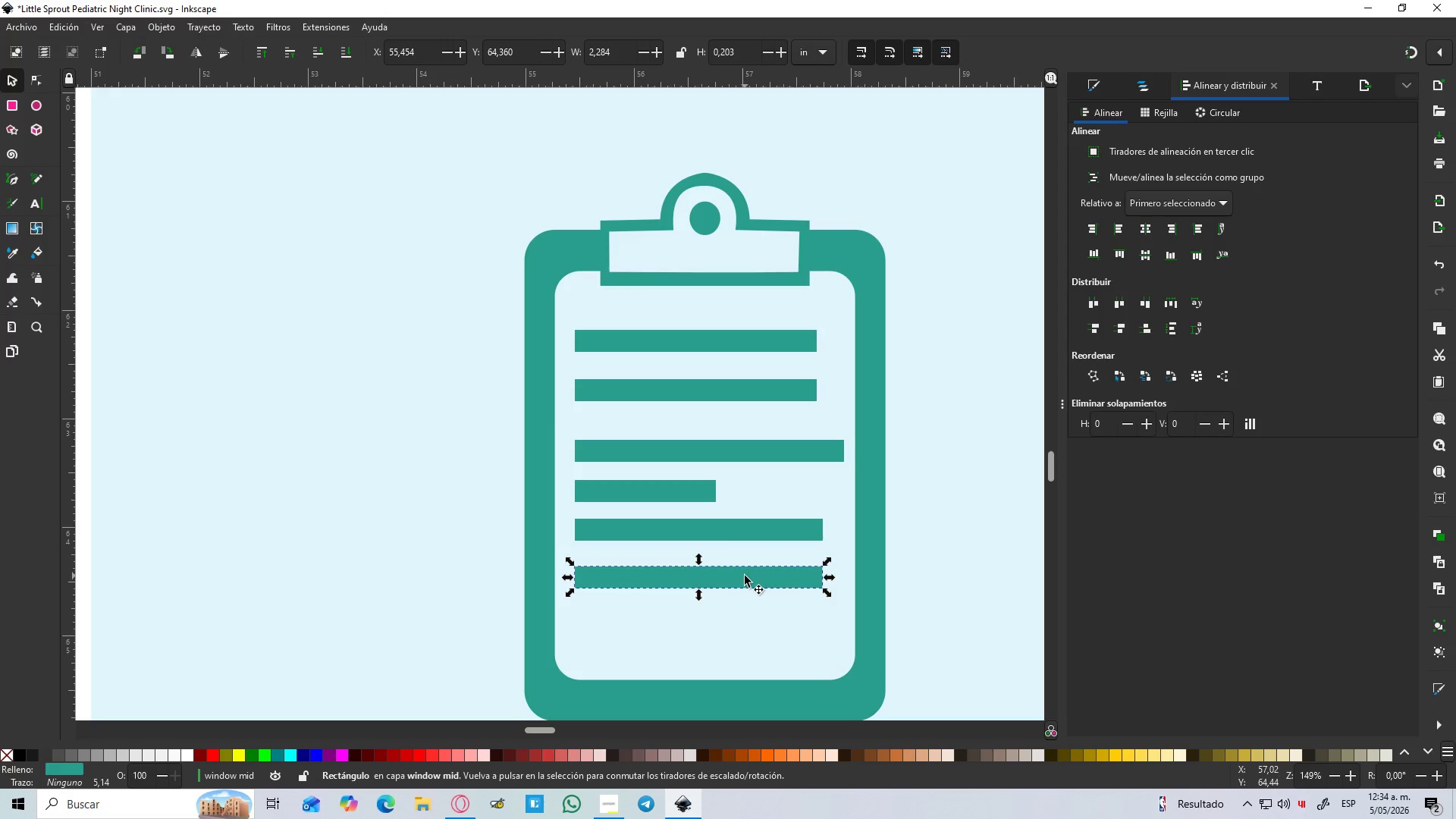 
left_click_drag(start_coordinate=[745, 576], to_coordinate=[744, 651])
 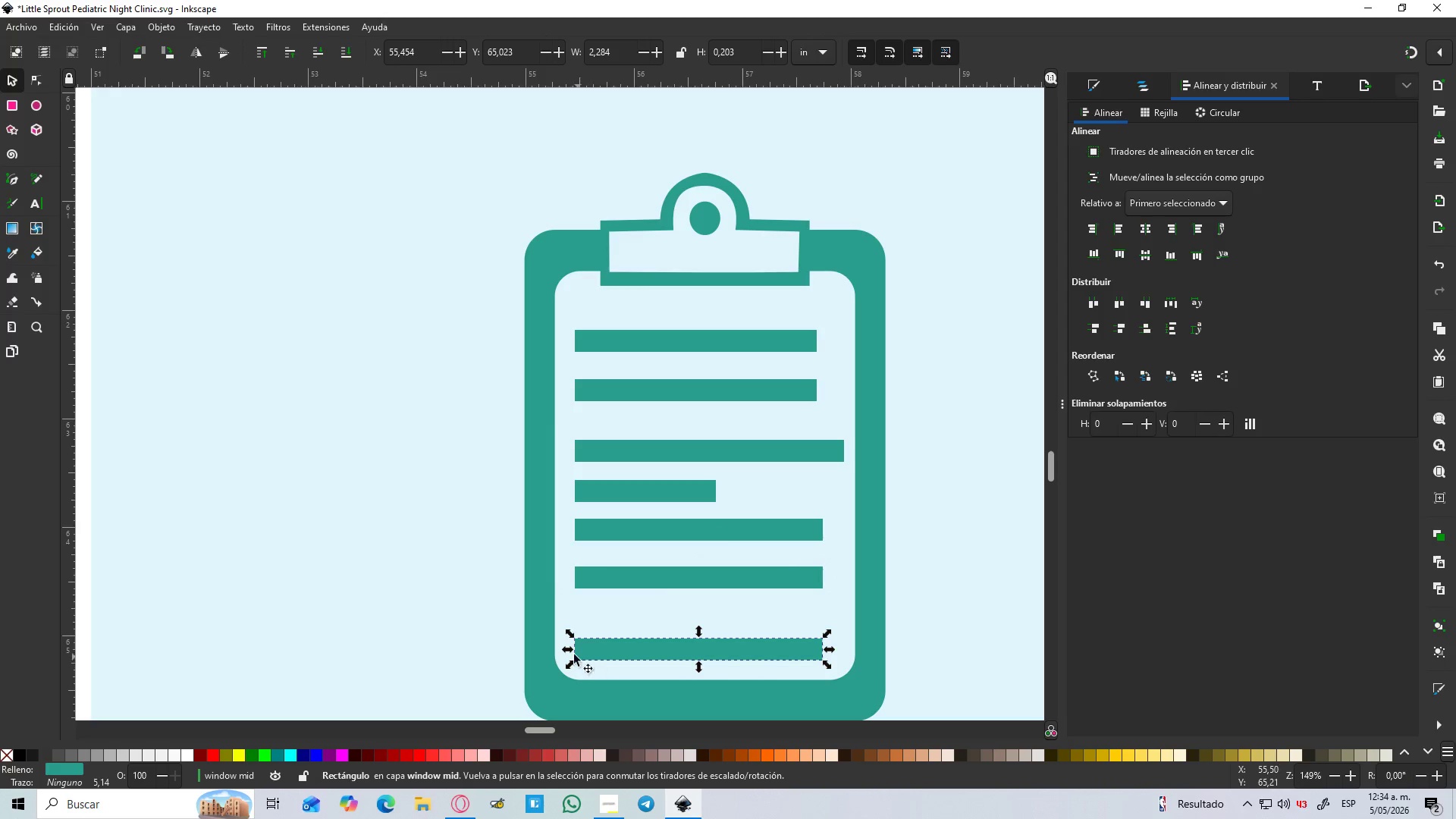 
left_click_drag(start_coordinate=[569, 651], to_coordinate=[709, 664])
 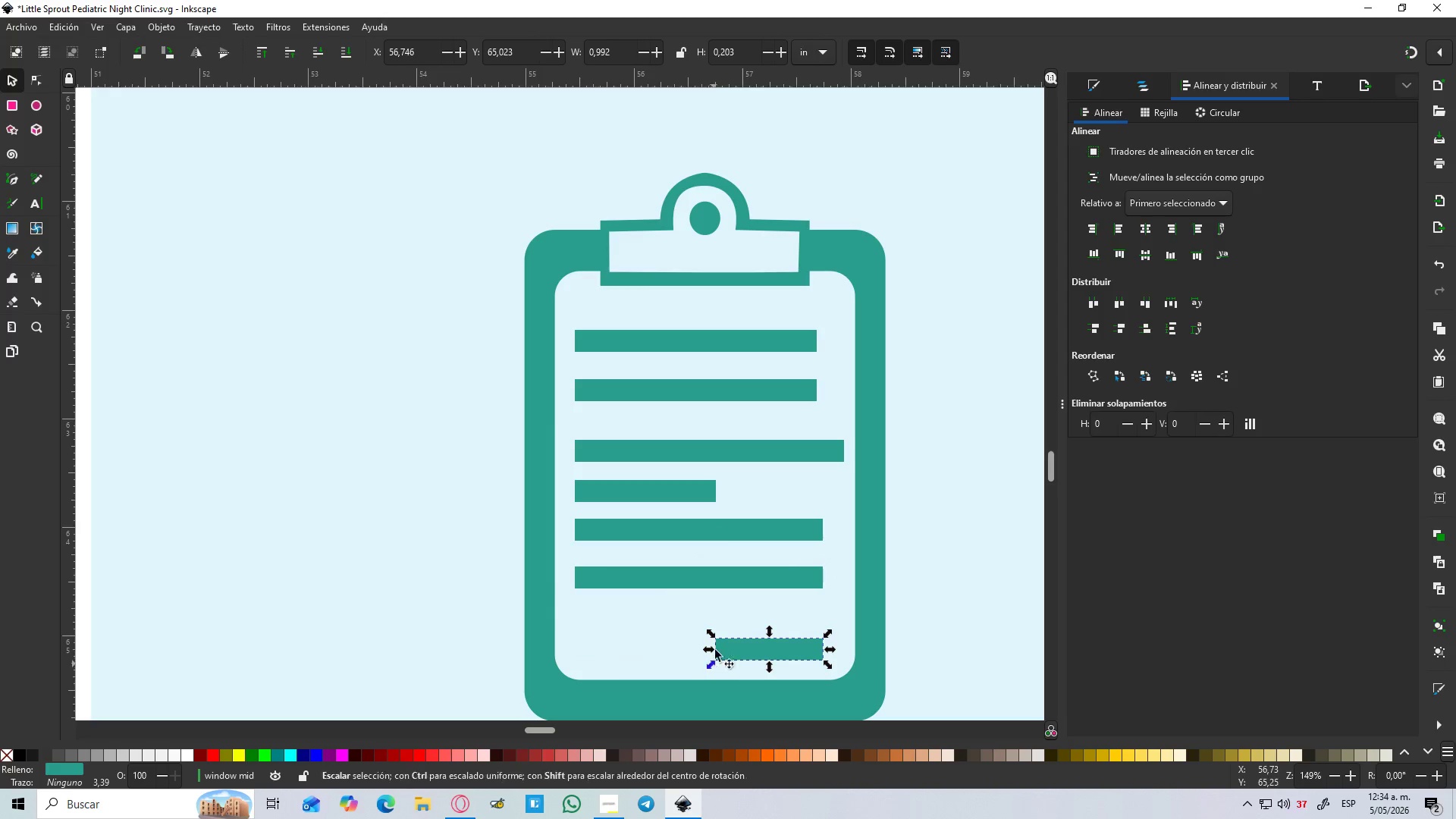 
hold_key(key=ControlLeft, duration=0.56)
scroll: coordinate [784, 584], scroll_direction: down, amount: 2.0
 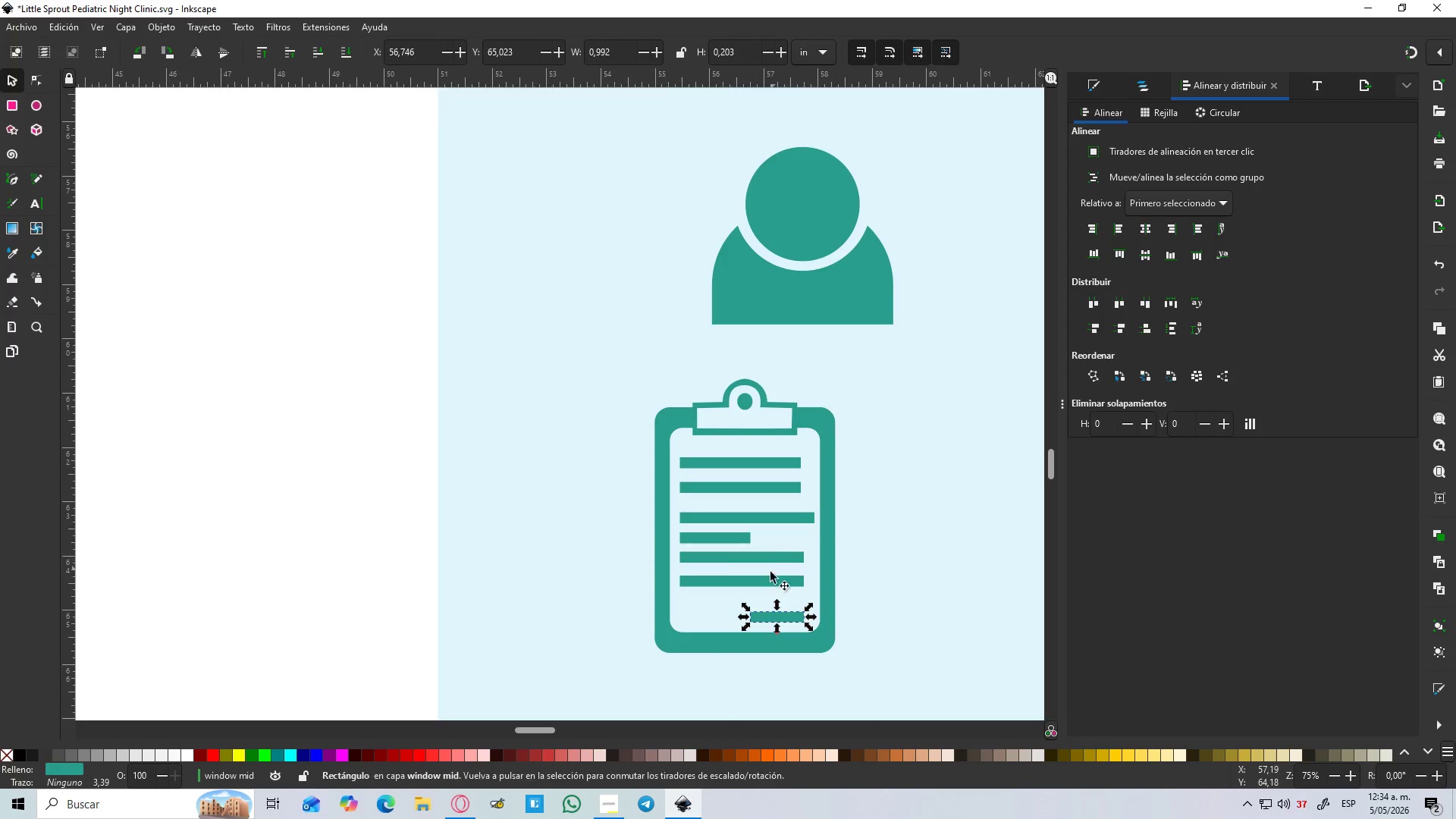 
hold_key(key=ShiftLeft, duration=0.7)
left_click([769, 582])
 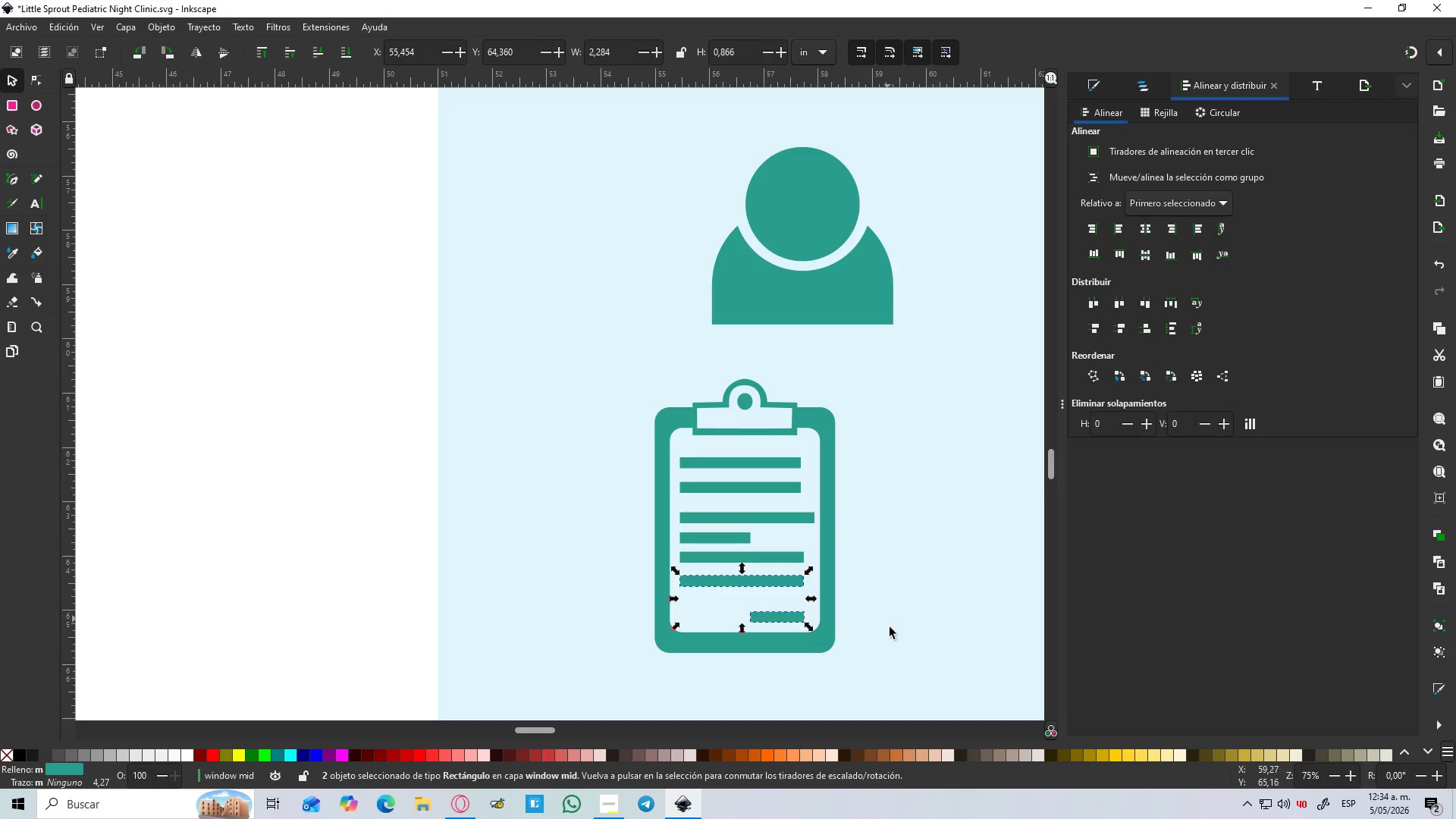 
left_click_drag(start_coordinate=[893, 676], to_coordinate=[607, 370])
 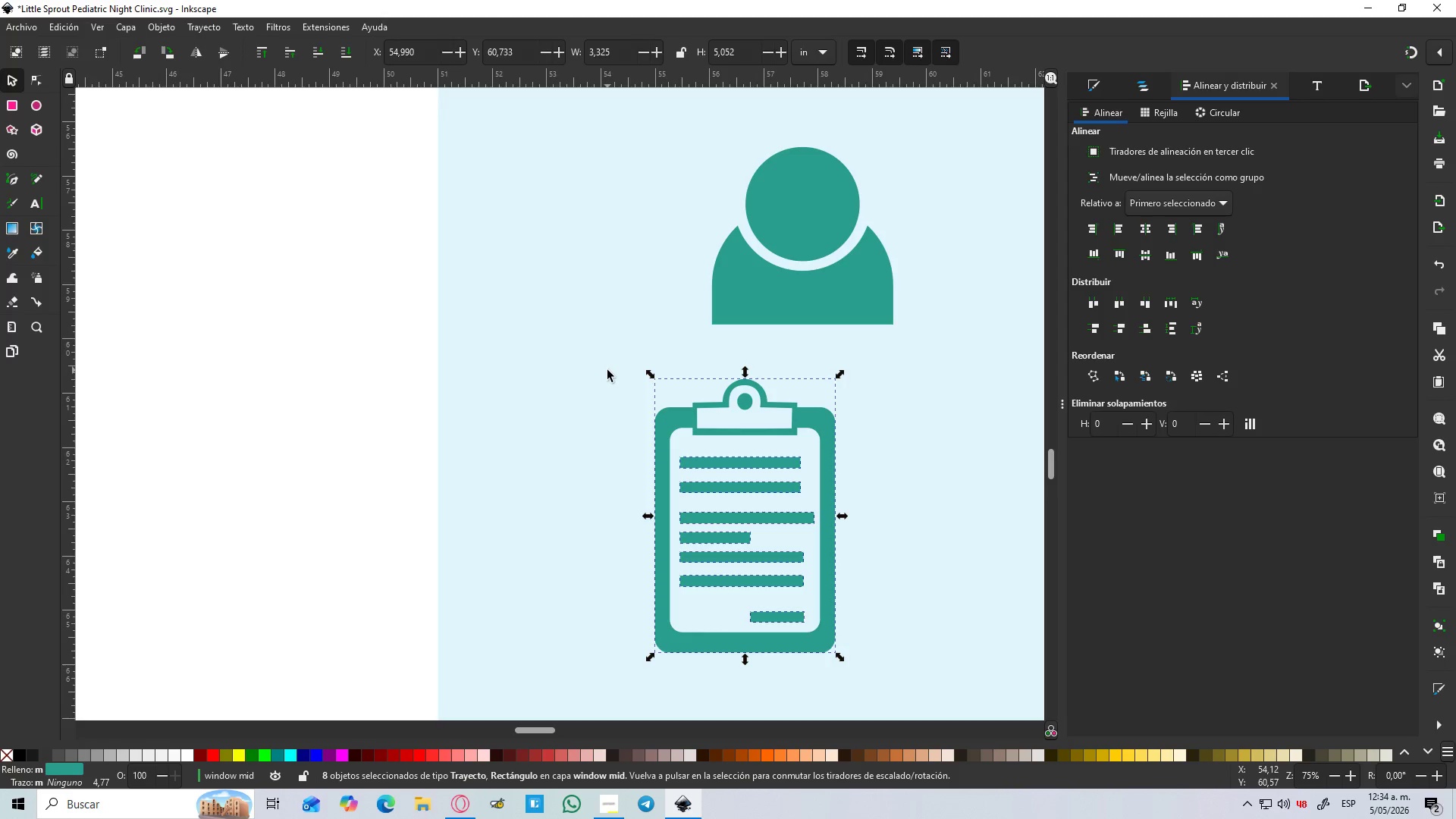 
key(Control+NumpadAdd)
 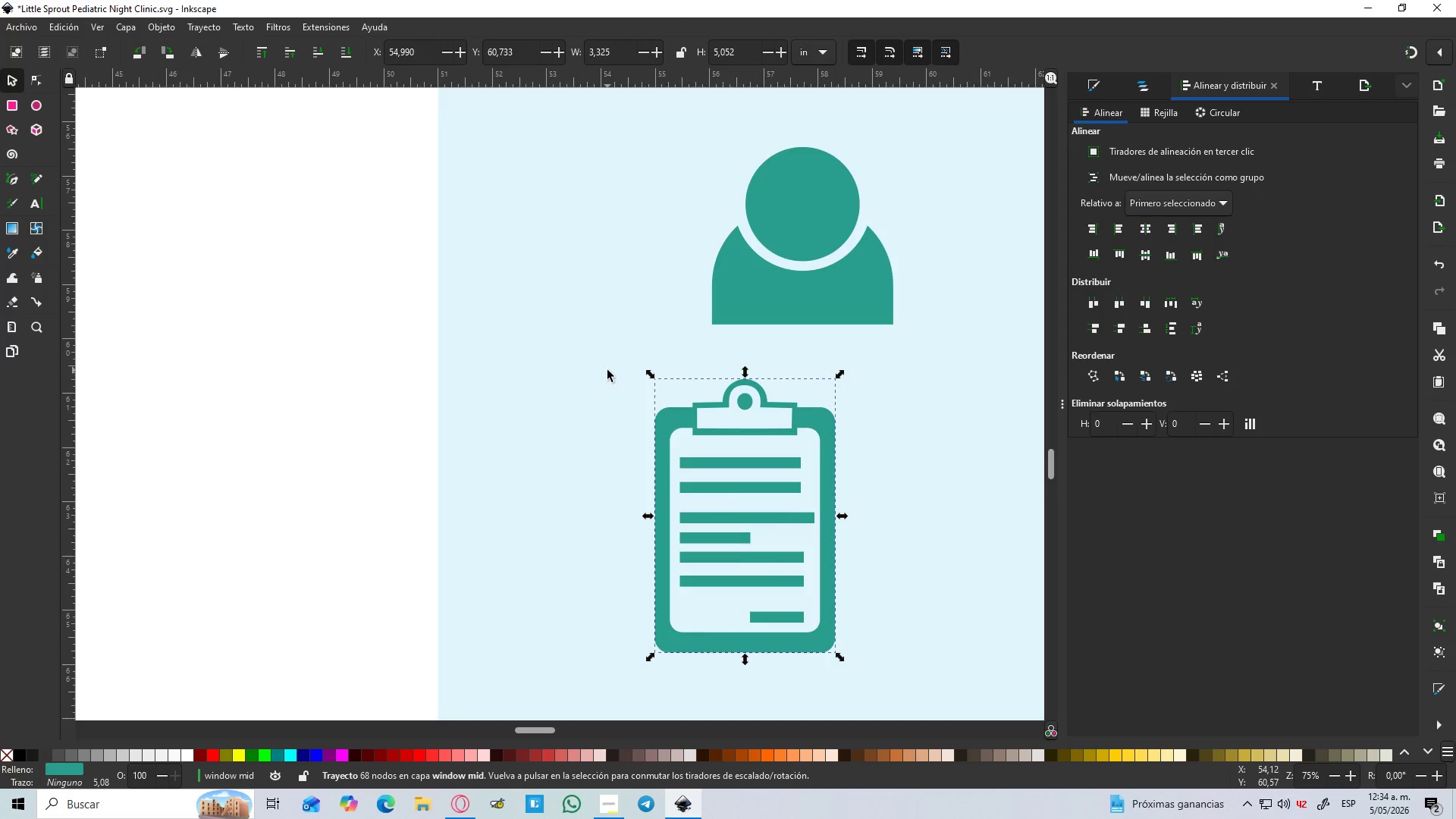 
hold_key(key=ControlLeft, duration=0.36)
 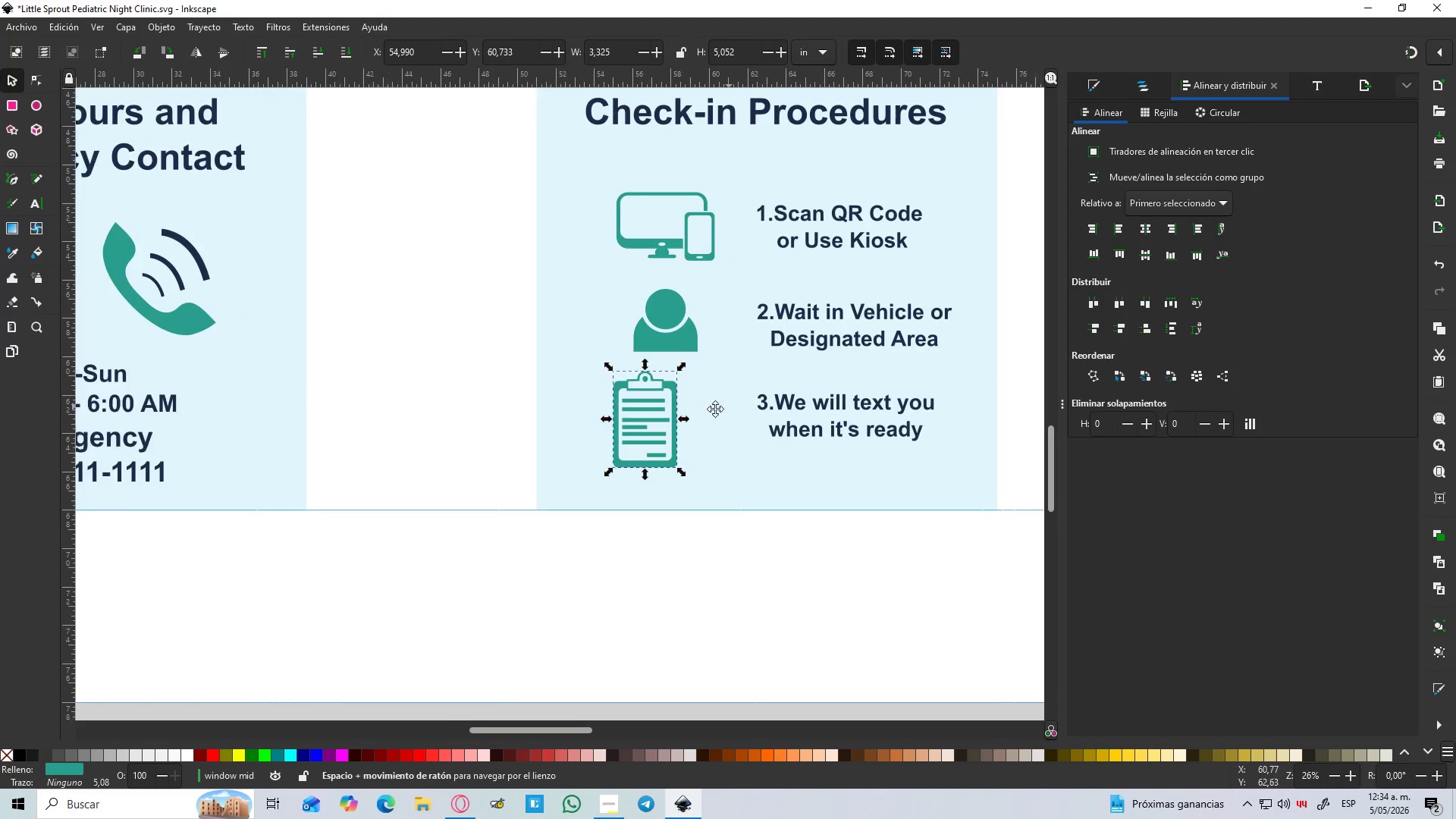 
hold_key(key=Space, duration=0.38)
 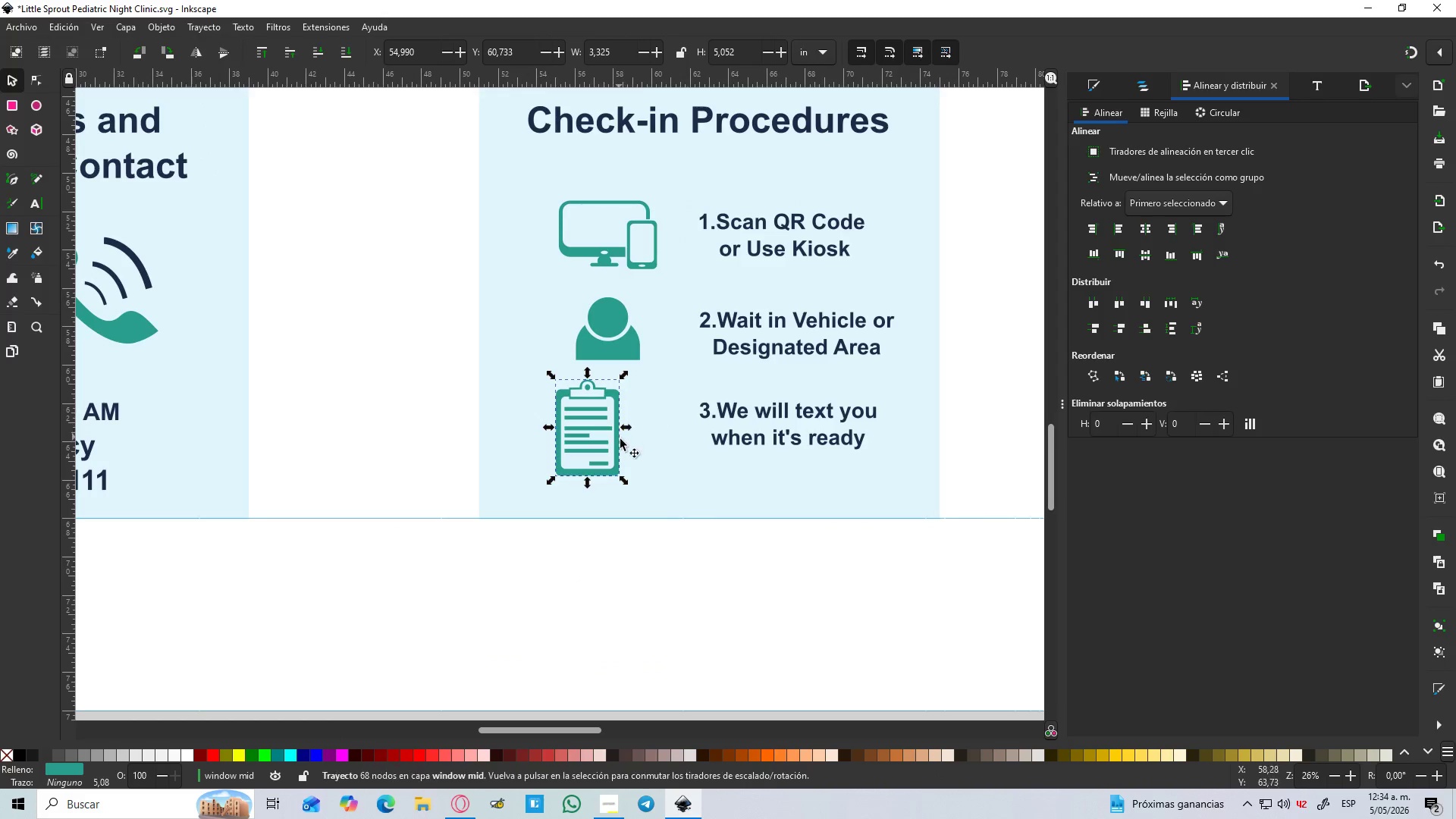 
scroll: coordinate [685, 387], scroll_direction: down, amount: 3.0
 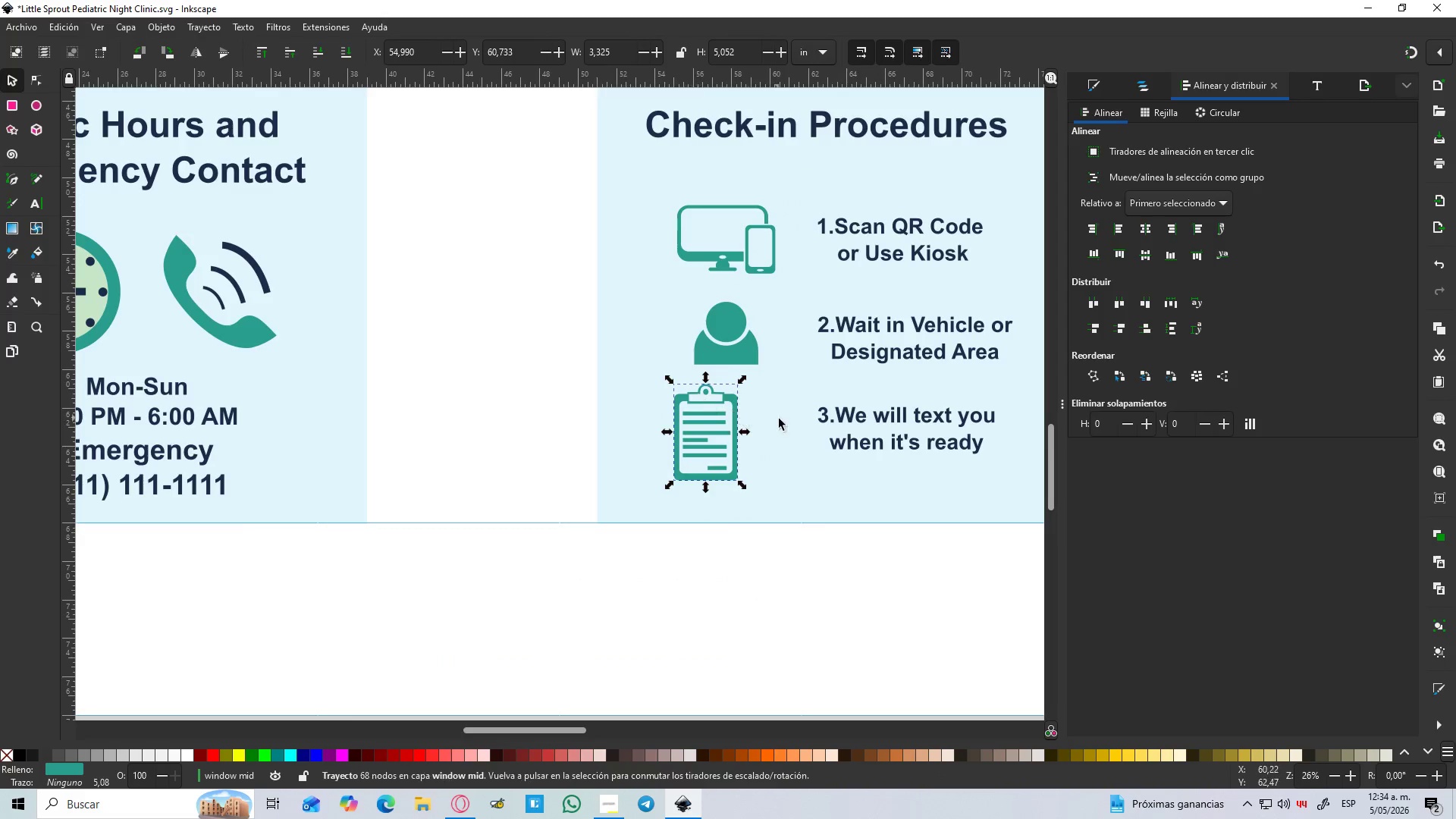 
hold_key(key=ShiftLeft, duration=0.53)
left_click([797, 418])
 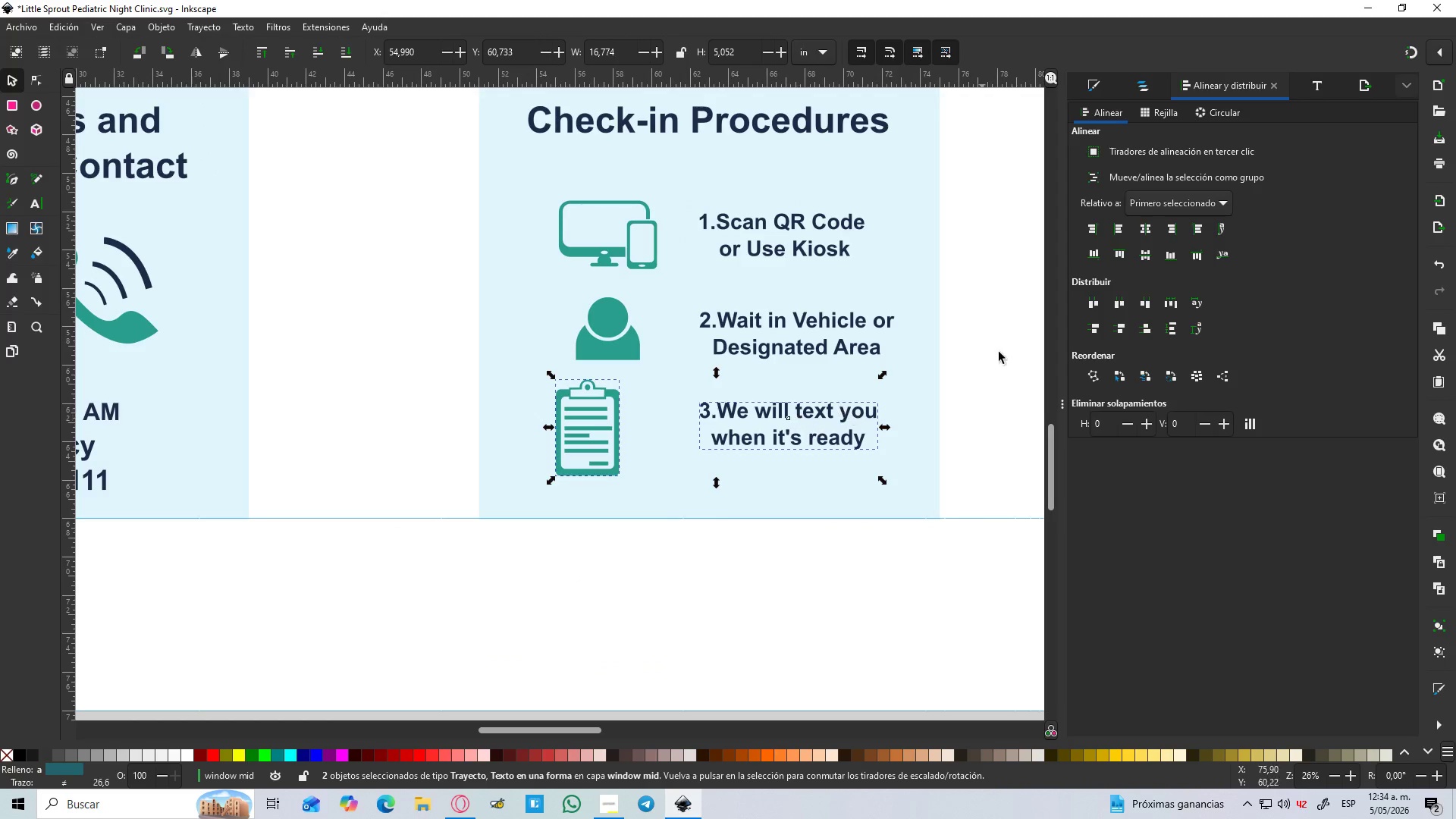 
mouse_move([1138, 252])
 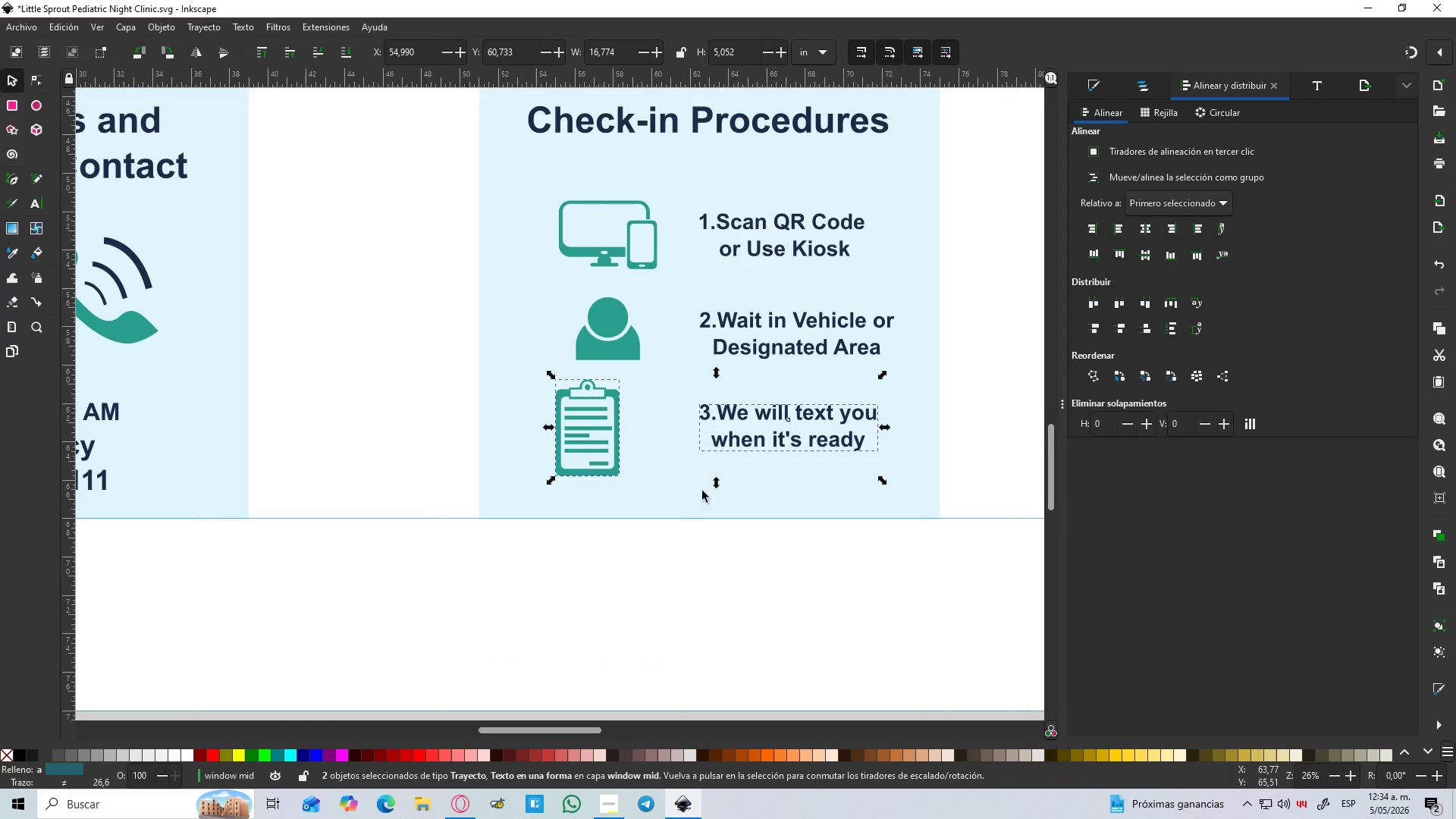 
left_click([683, 513])
 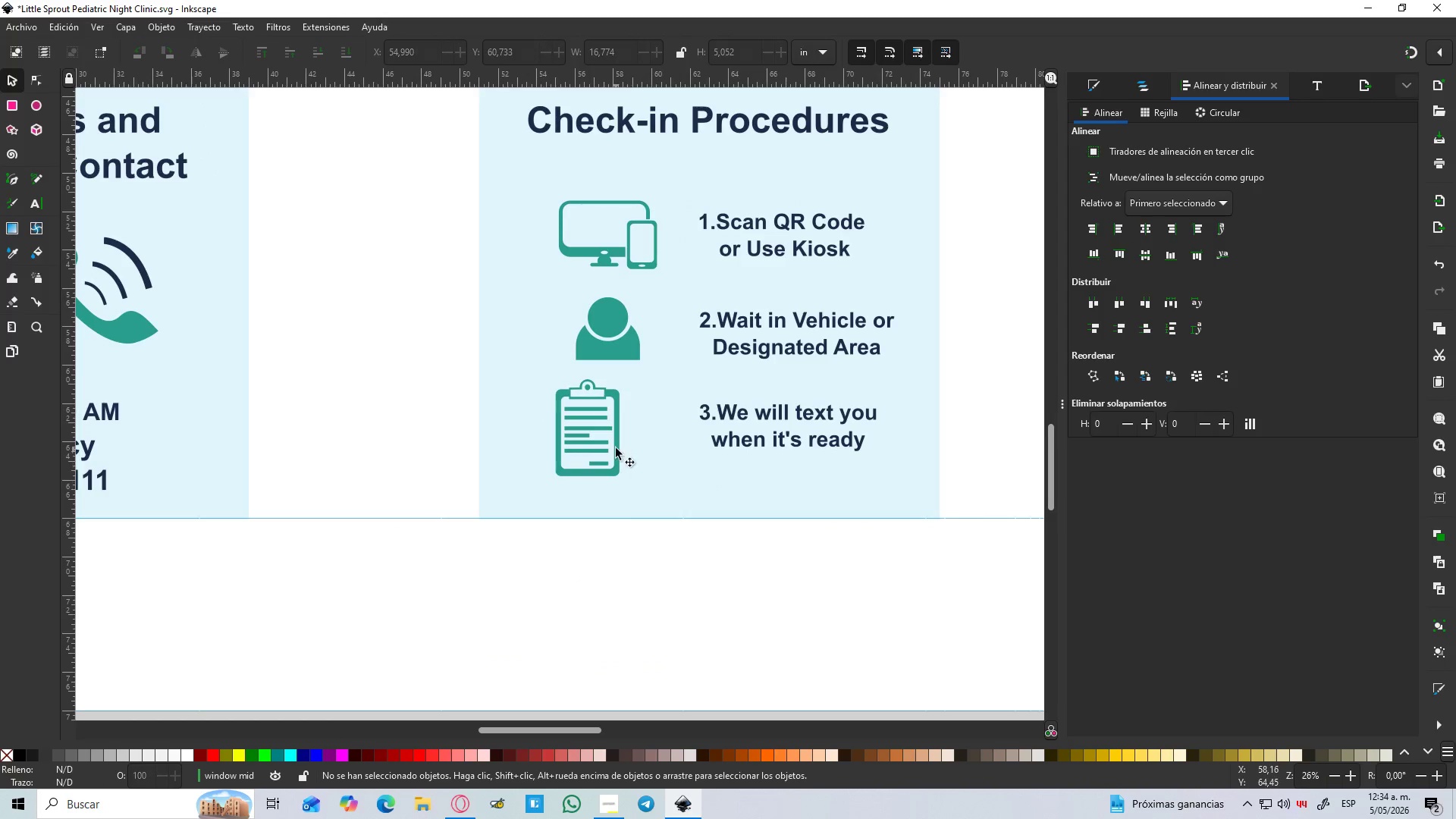 
left_click([616, 448])
 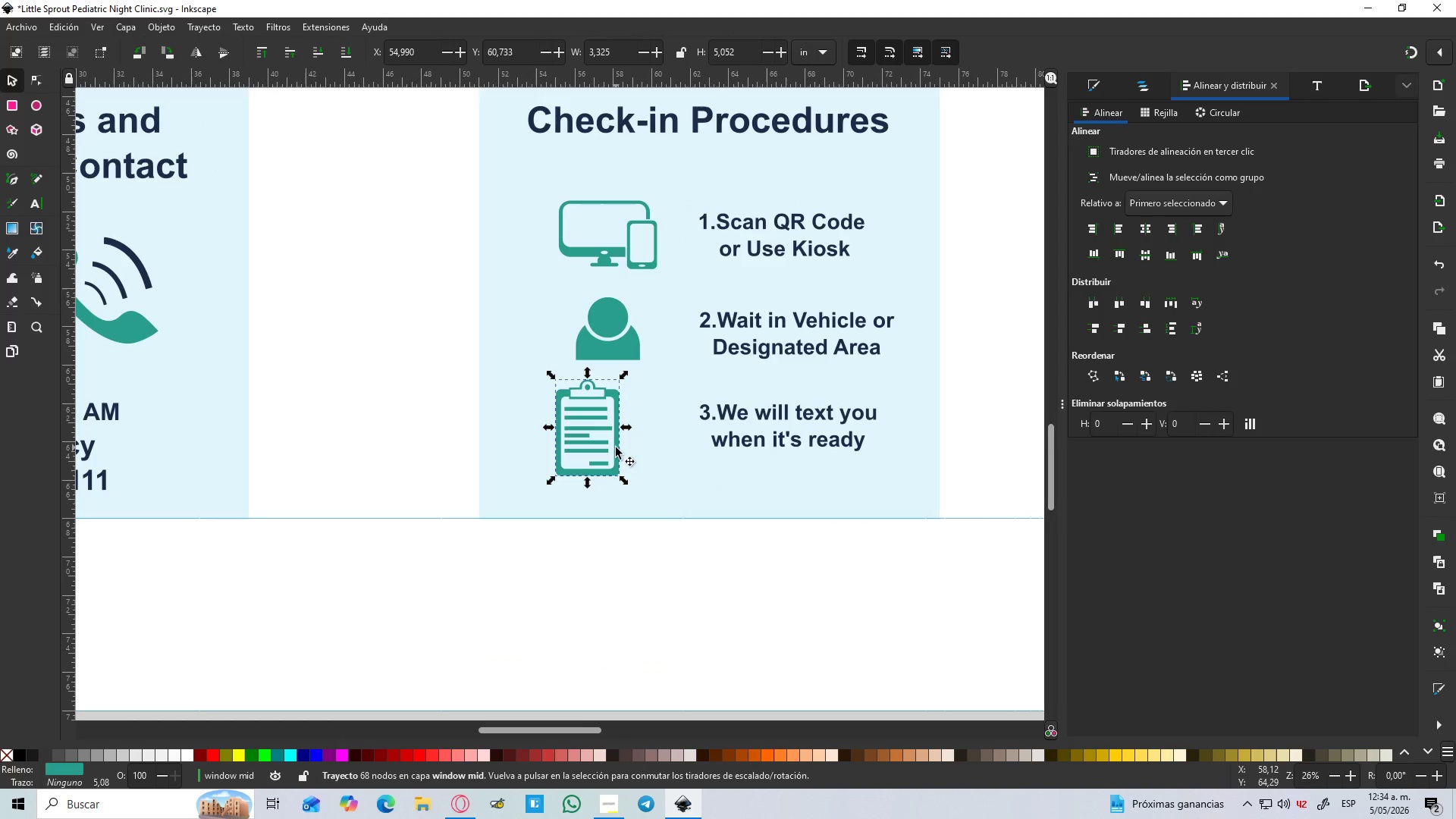 
left_click_drag(start_coordinate=[616, 447], to_coordinate=[646, 453])
 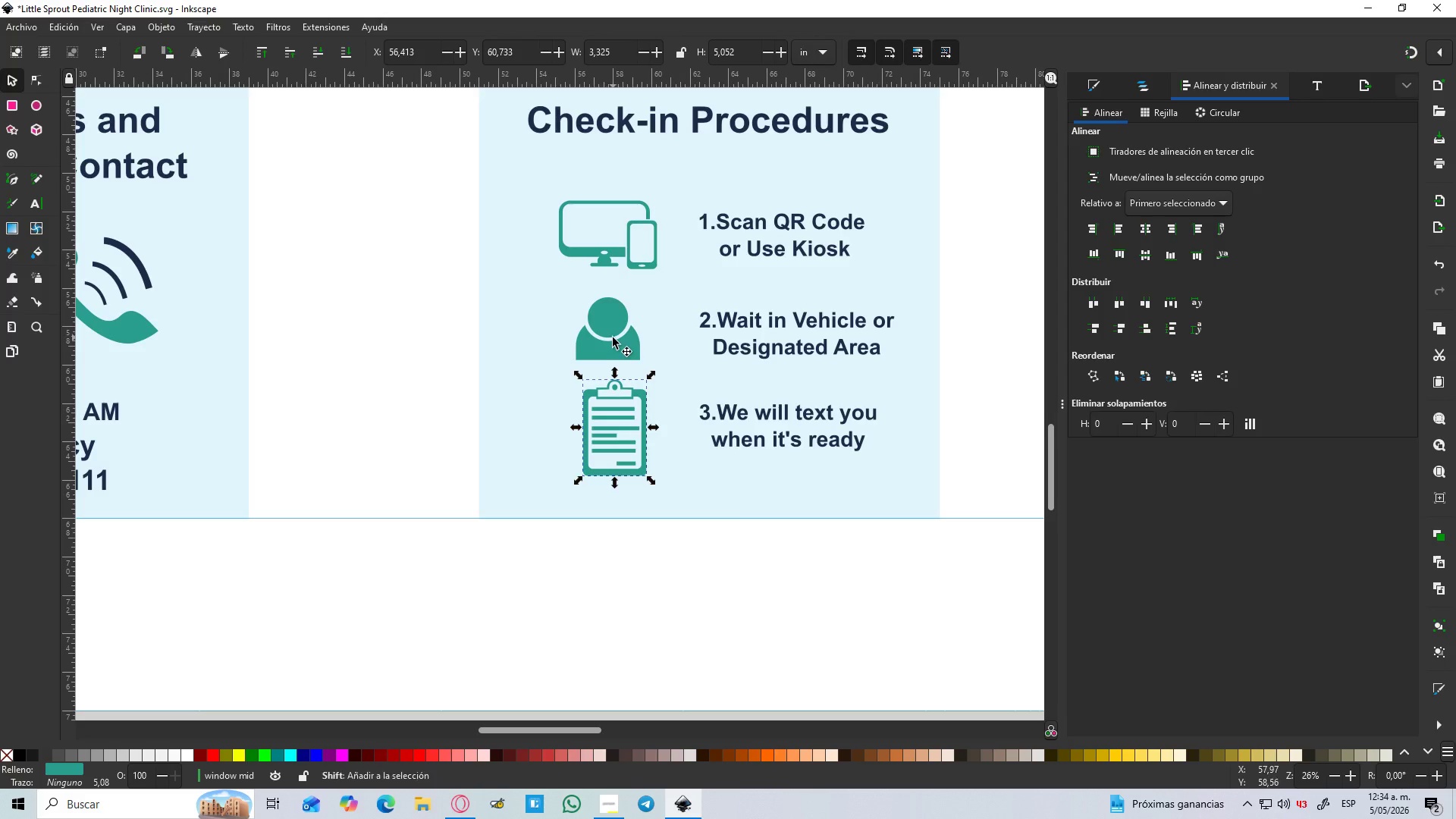 
hold_key(key=ControlLeft, duration=1.33)
 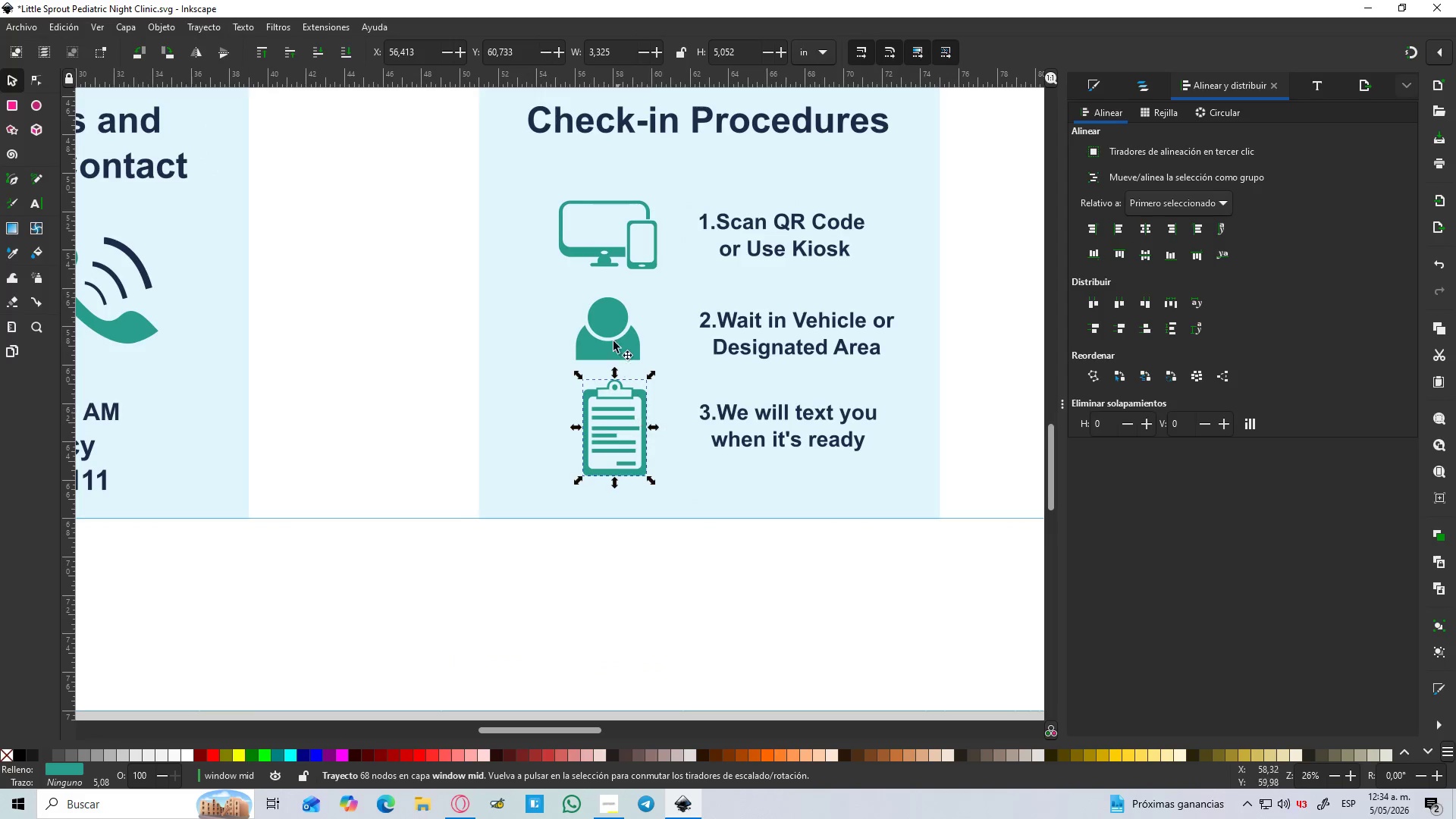 
hold_key(key=ShiftLeft, duration=0.42)
left_click([613, 337])
 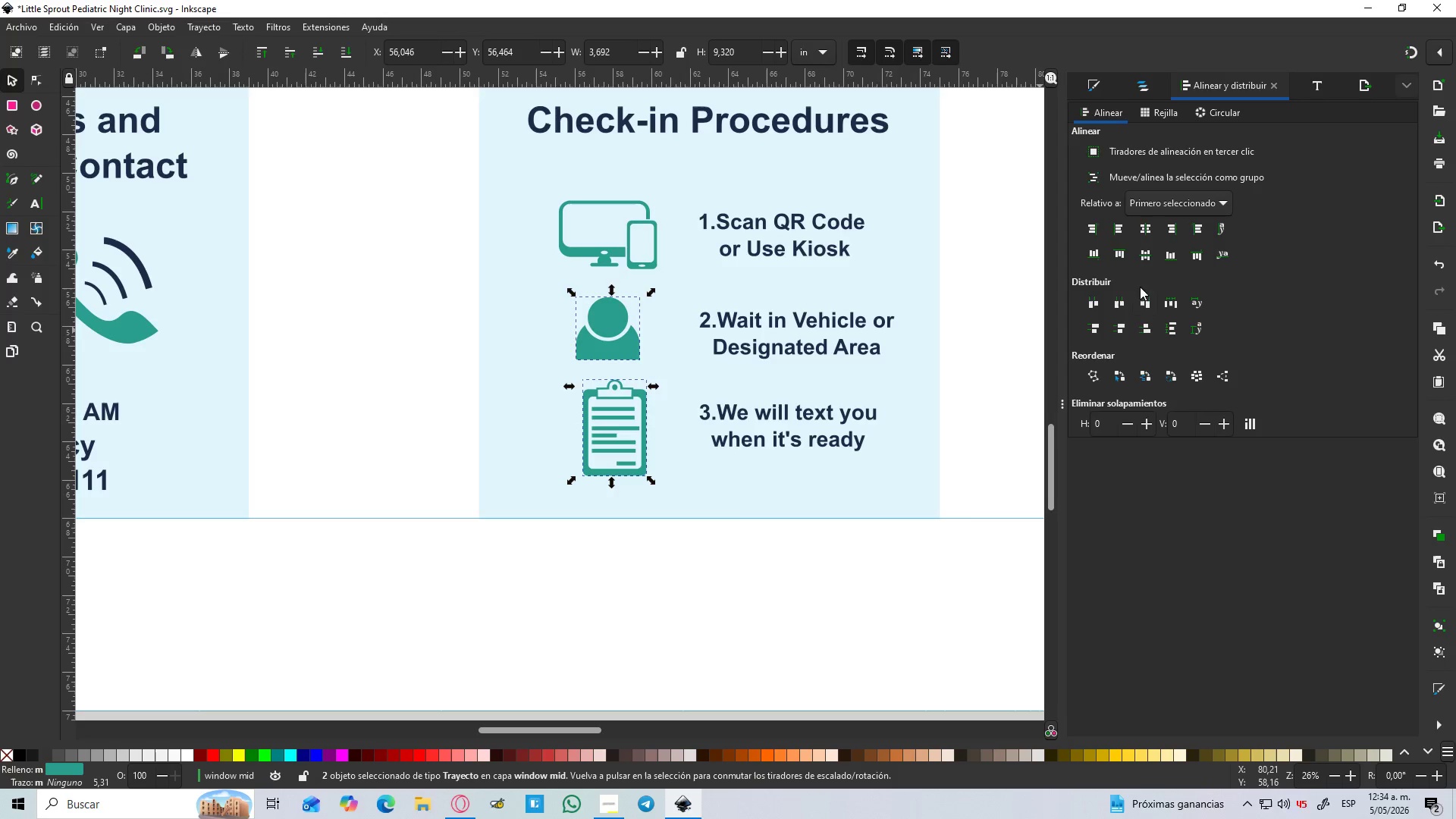 
mouse_move([1138, 223])
 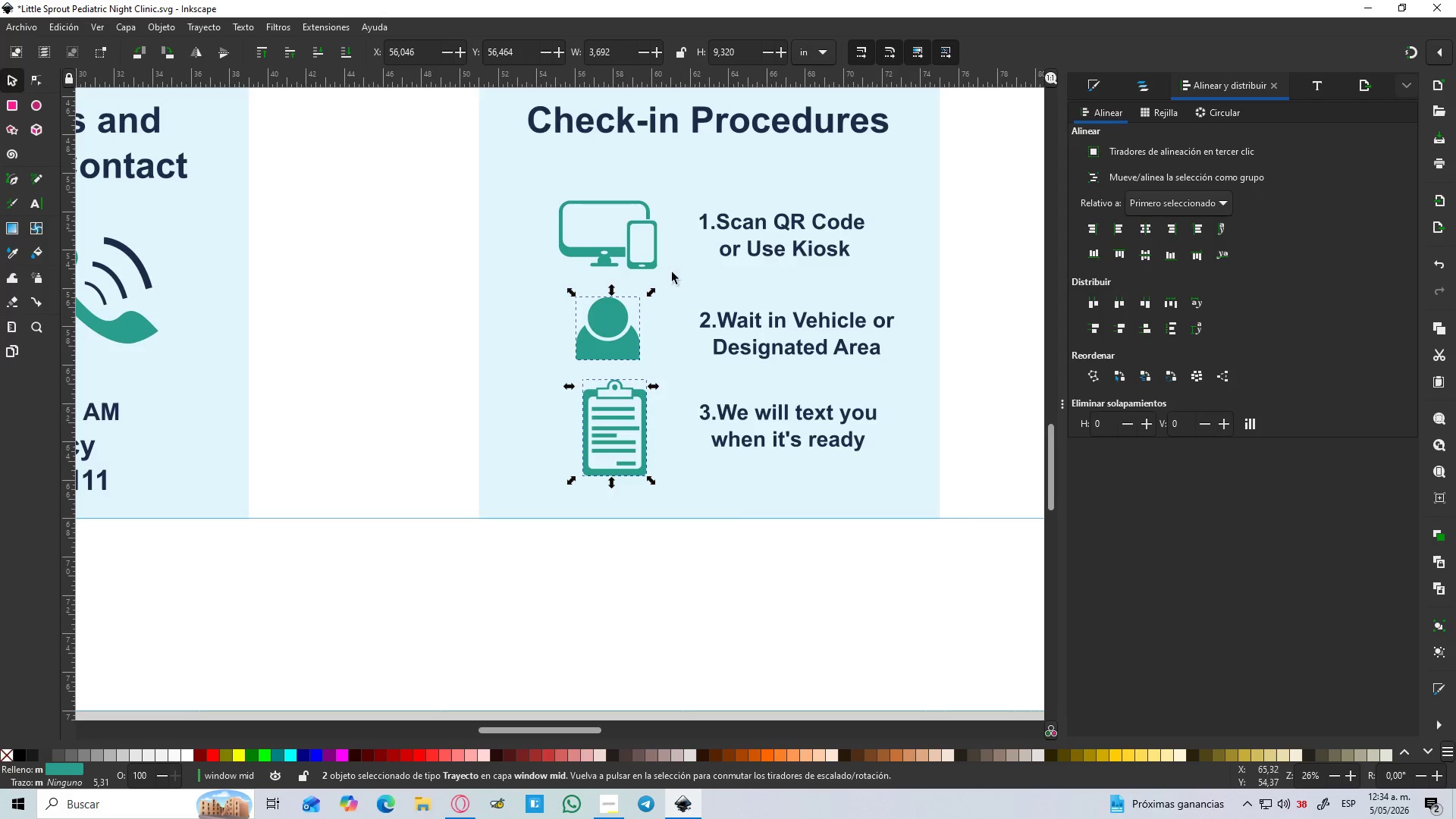 
hold_key(key=ShiftLeft, duration=0.64)
left_click([596, 253])
 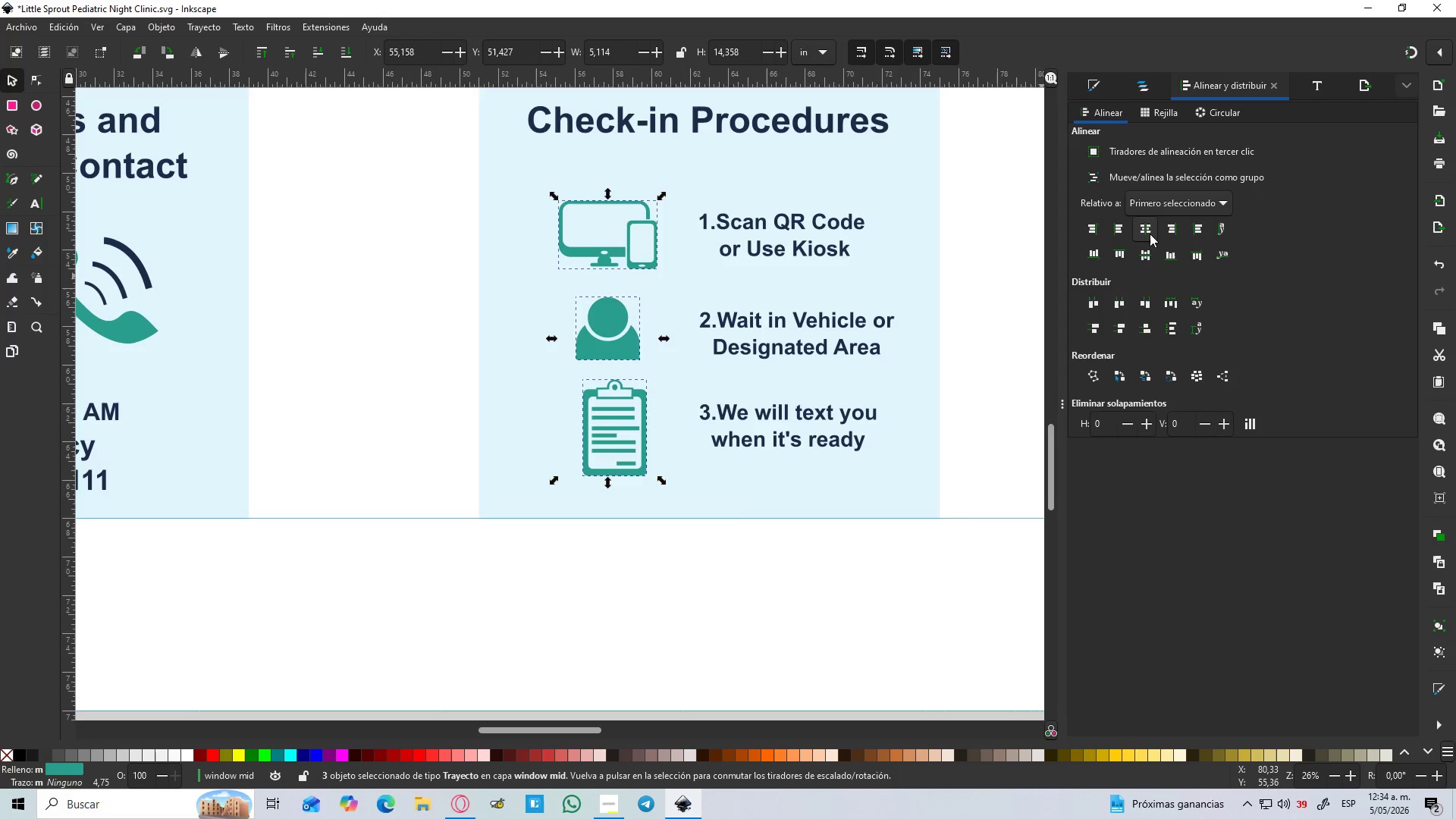 
left_click([1151, 229])
 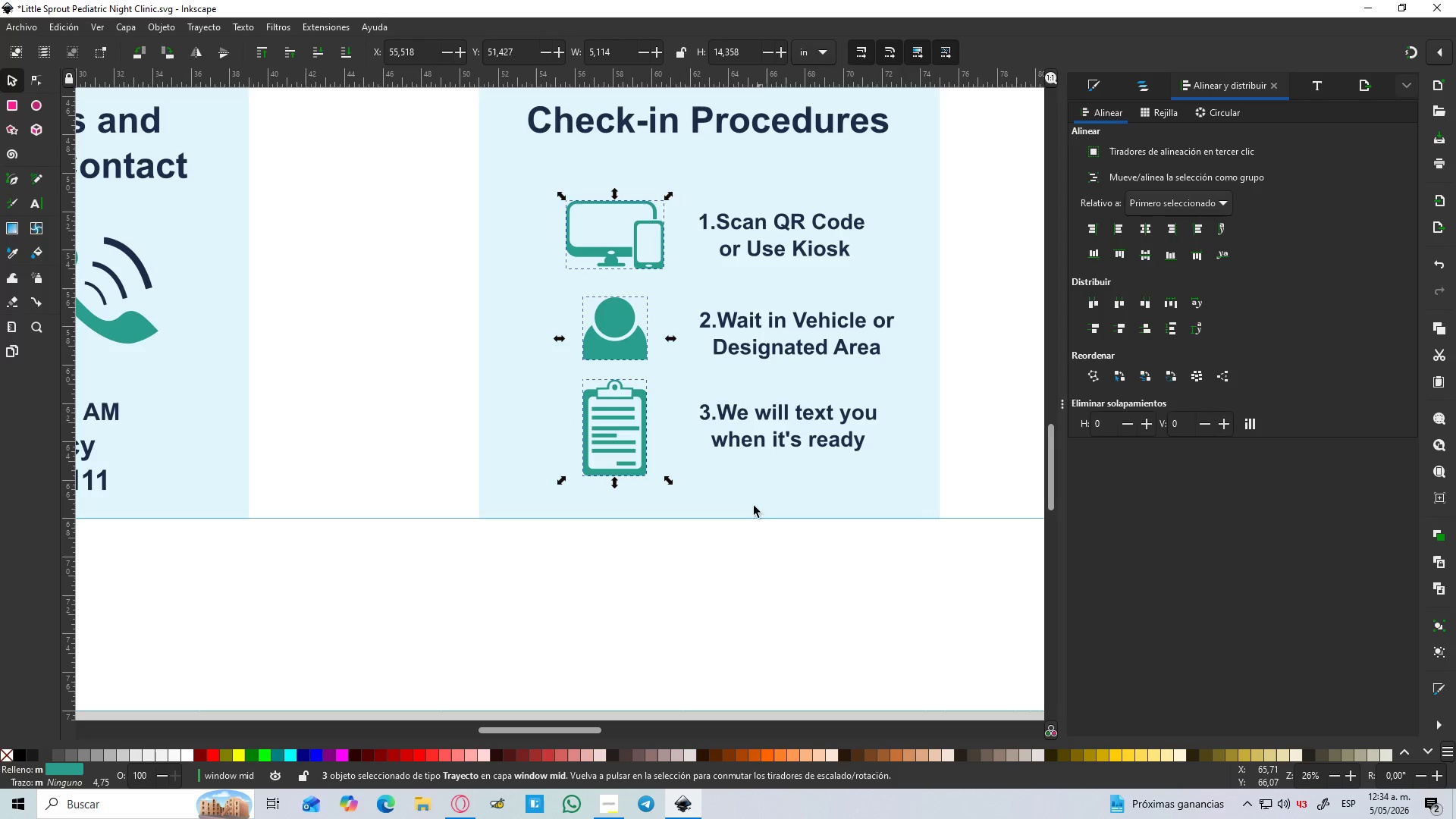 
left_click([731, 573])
 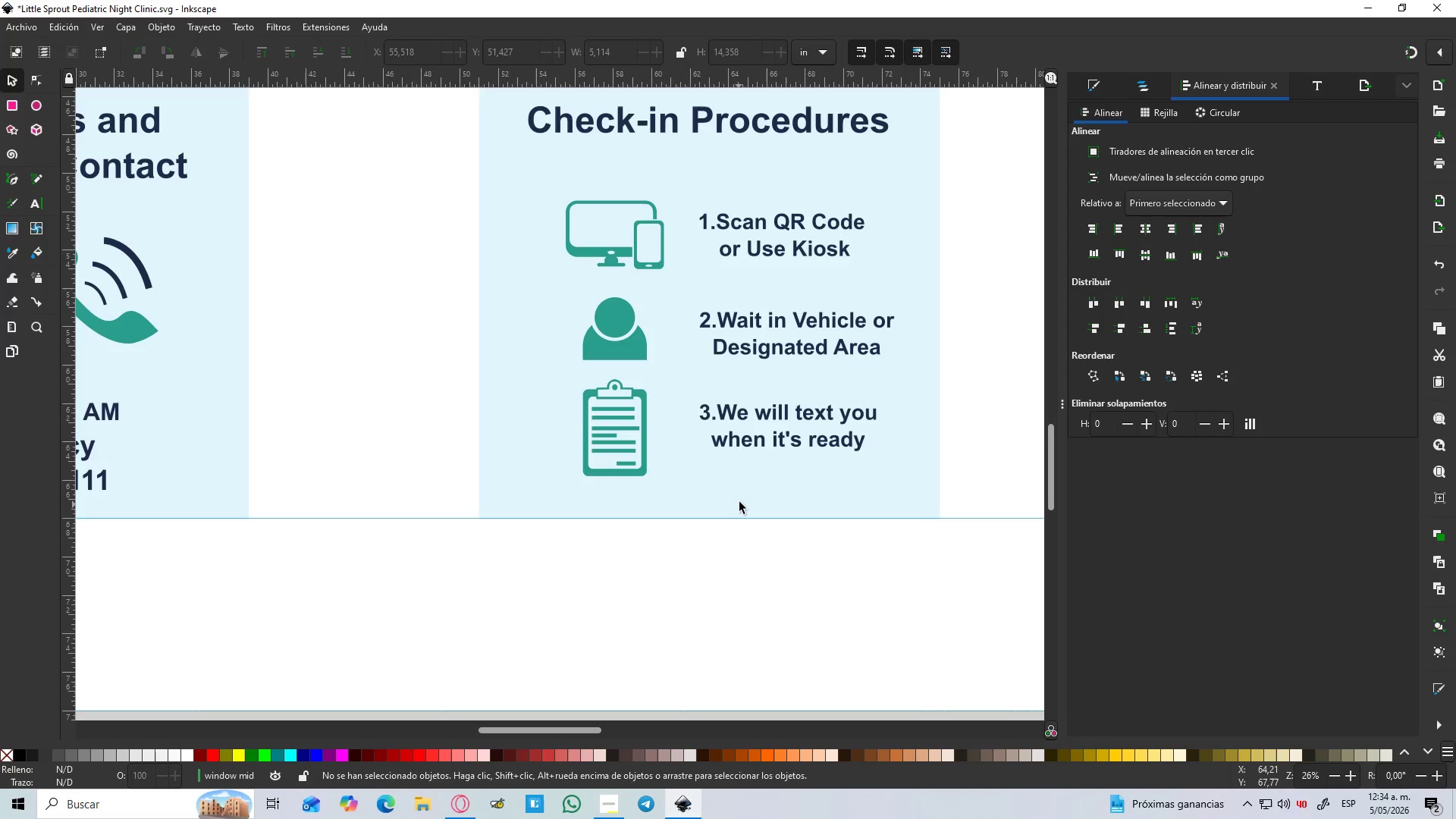 
hold_key(key=ControlLeft, duration=1.14)
scroll: coordinate [758, 476], scroll_direction: up, amount: 1.0
 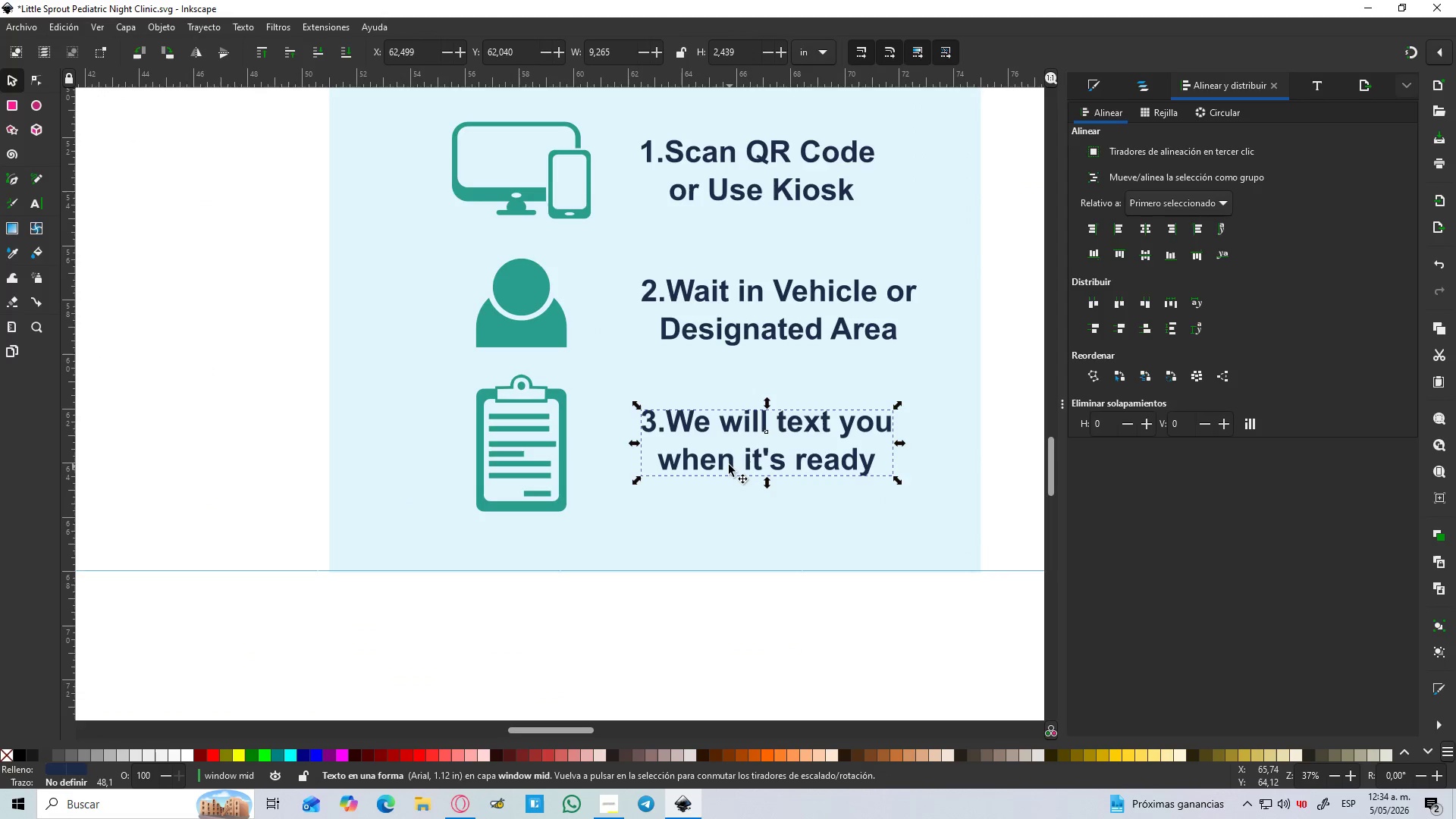 
left_click_drag(start_coordinate=[727, 465], to_coordinate=[723, 480])
 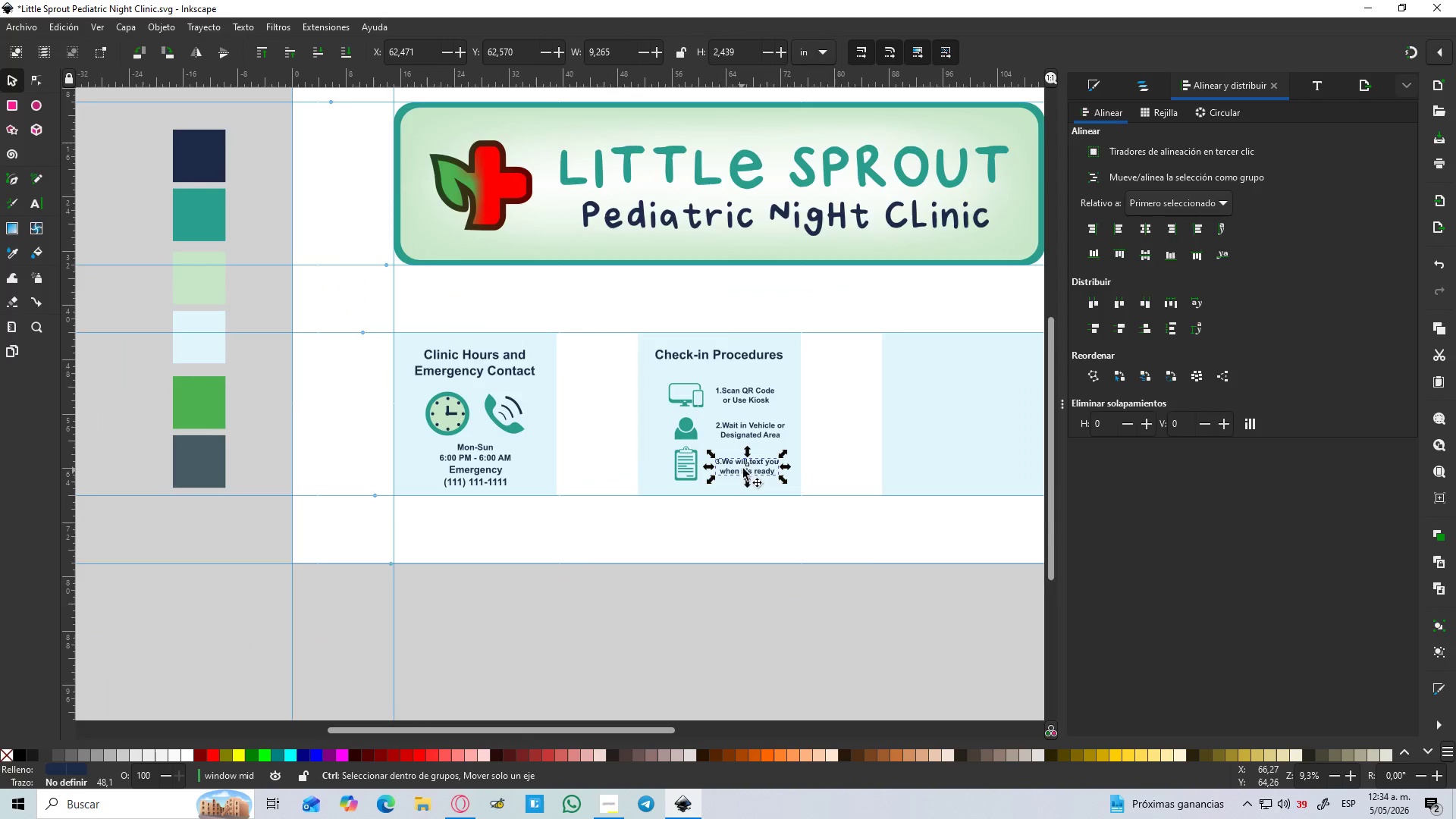 
hold_key(key=ShiftLeft, duration=1.51)
 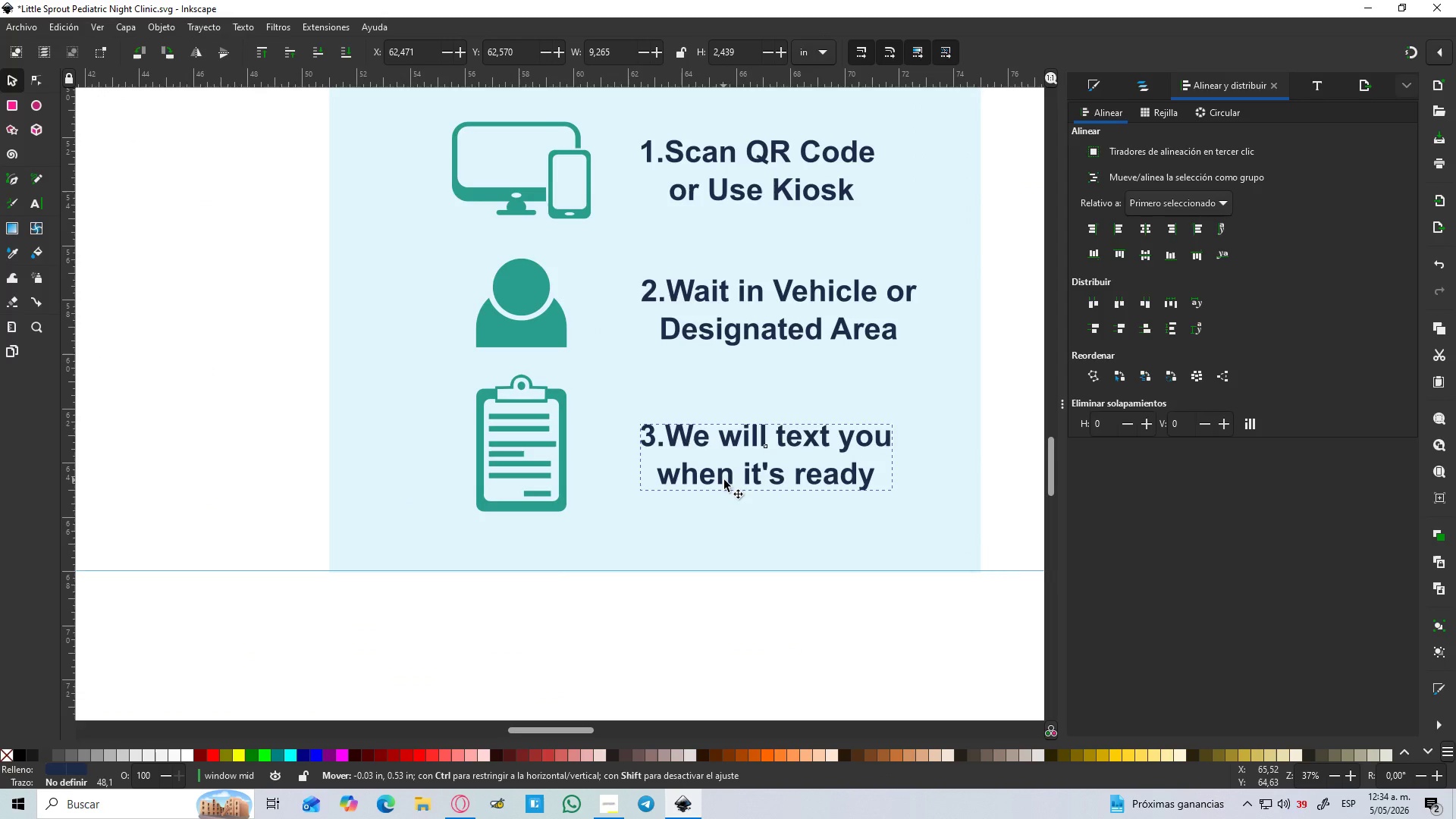 
key(Shift+ShiftLeft)
 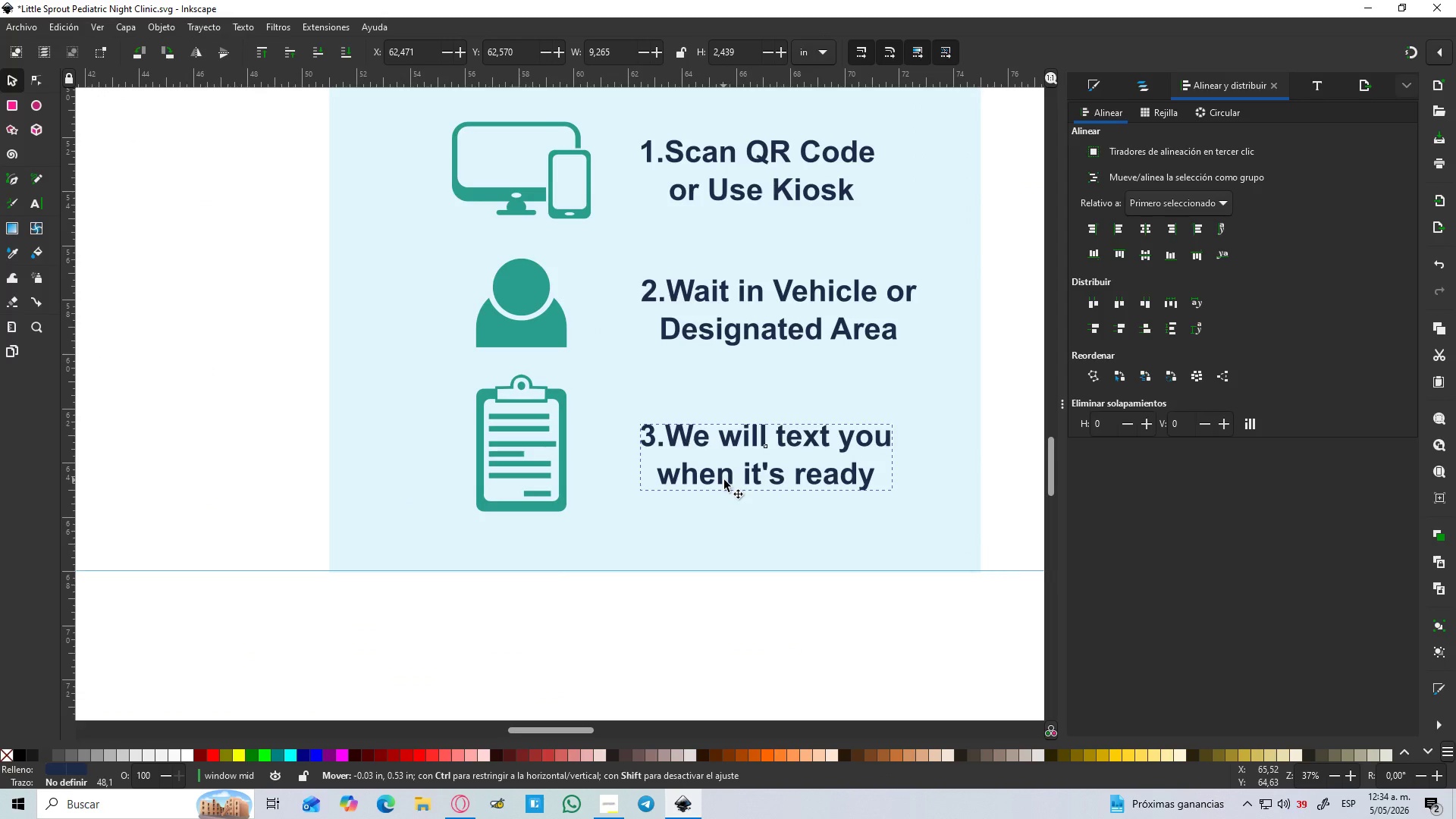 
key(Shift+ShiftLeft)
 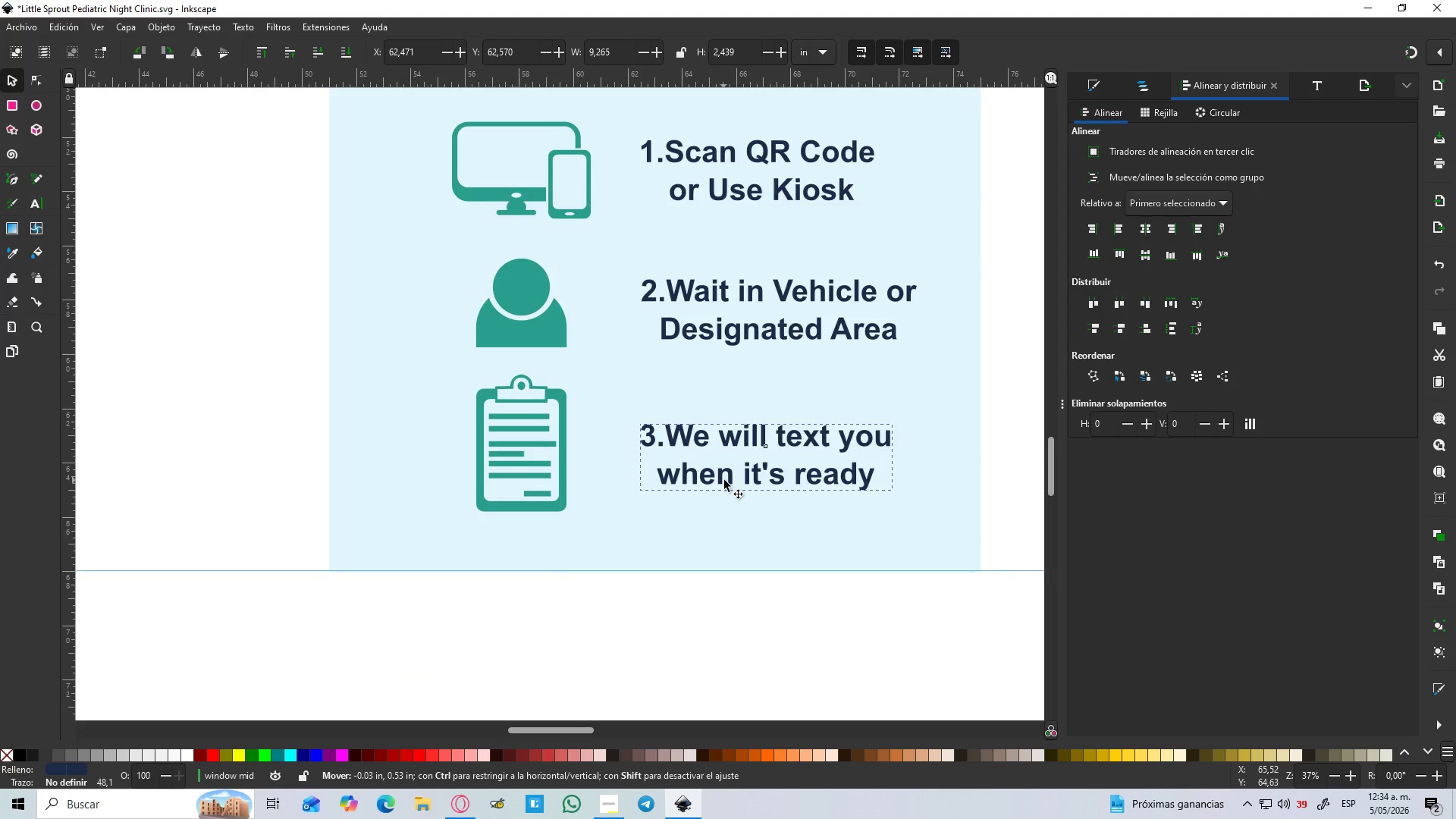 
key(Shift+ShiftLeft)
 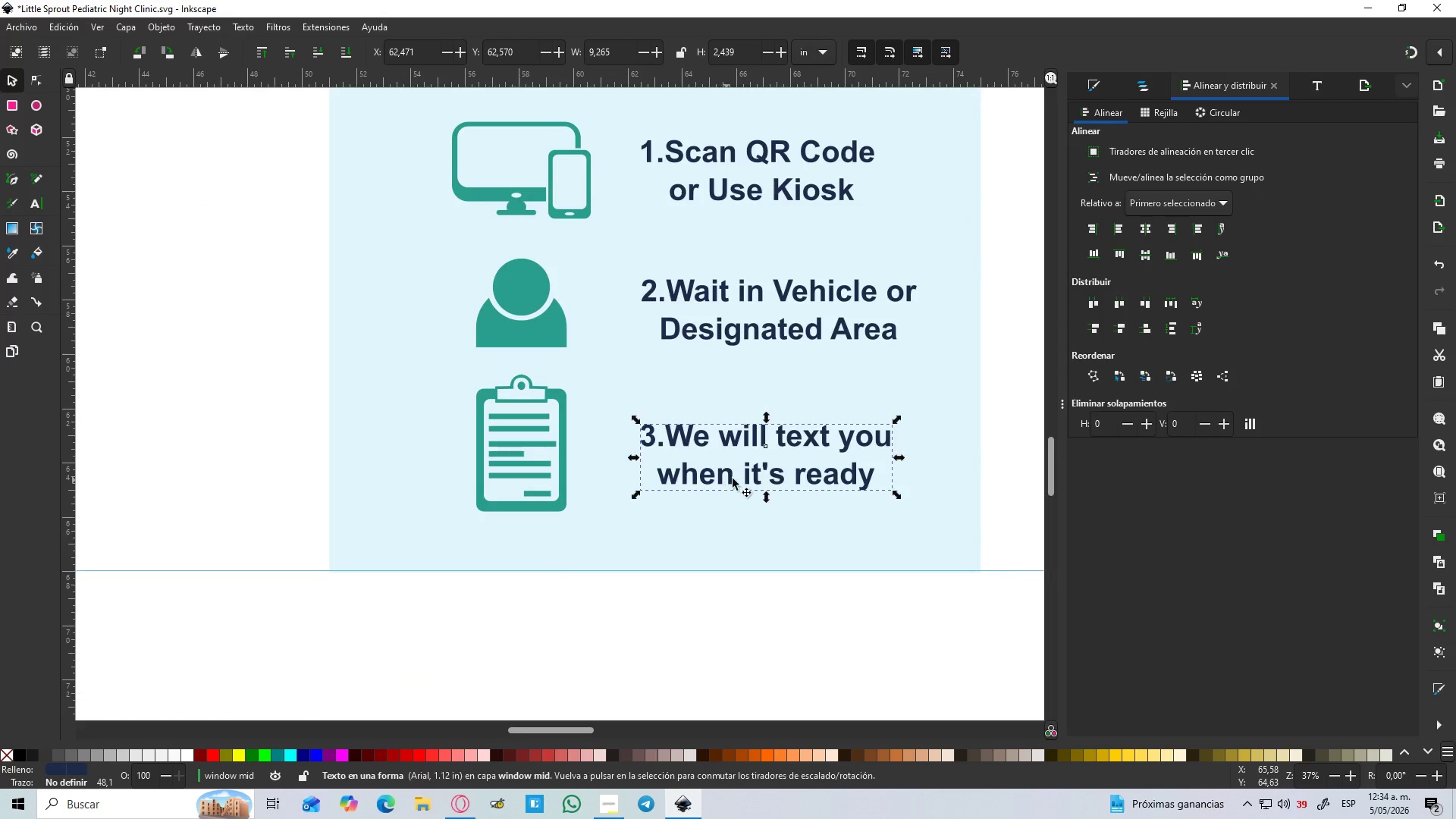 
hold_key(key=ShiftLeft, duration=4.05)
hold_key(key=ControlLeft, duration=0.47)
scroll: coordinate [741, 470], scroll_direction: down, amount: 4.0
 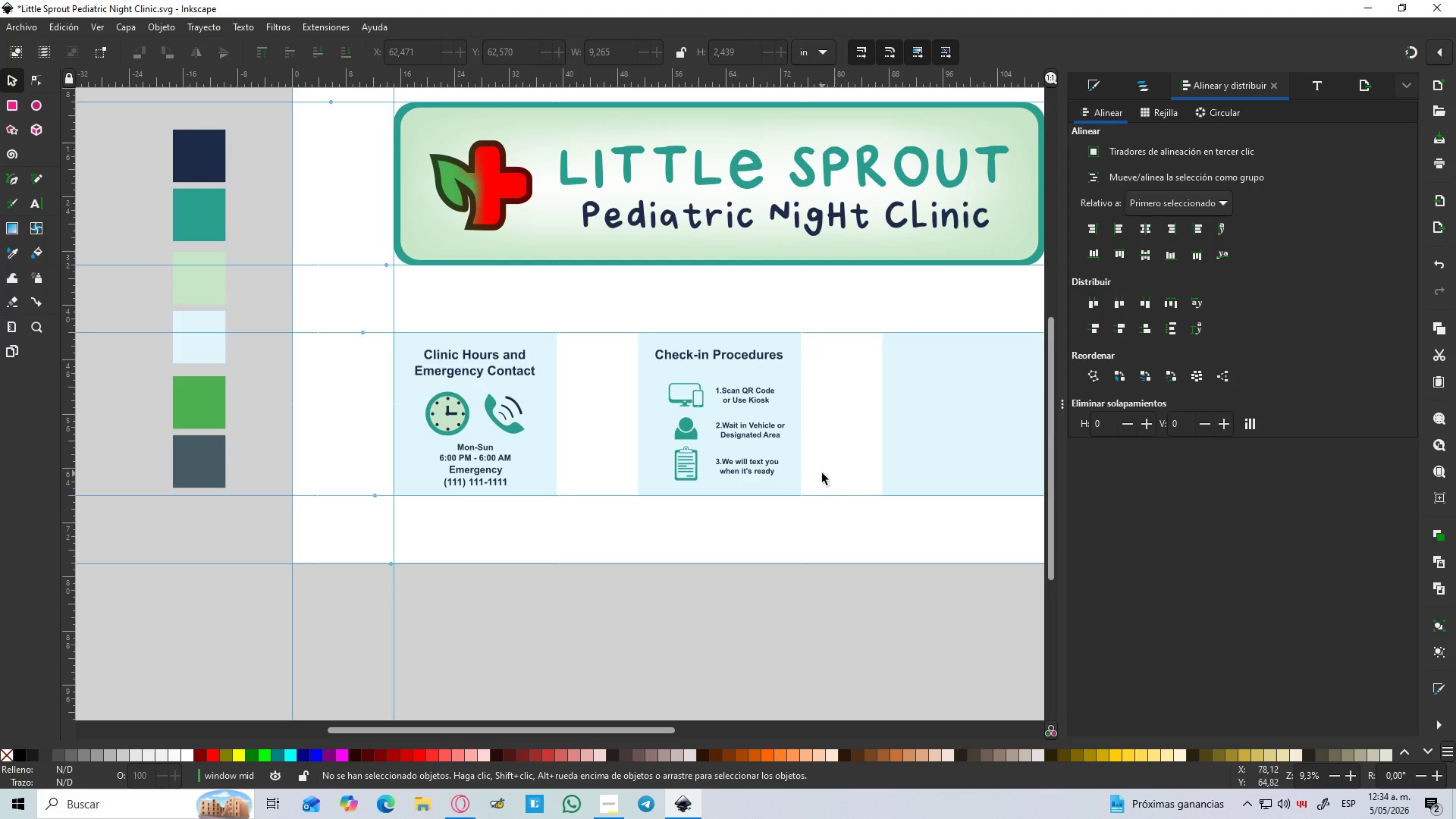 
key(Control+S)
 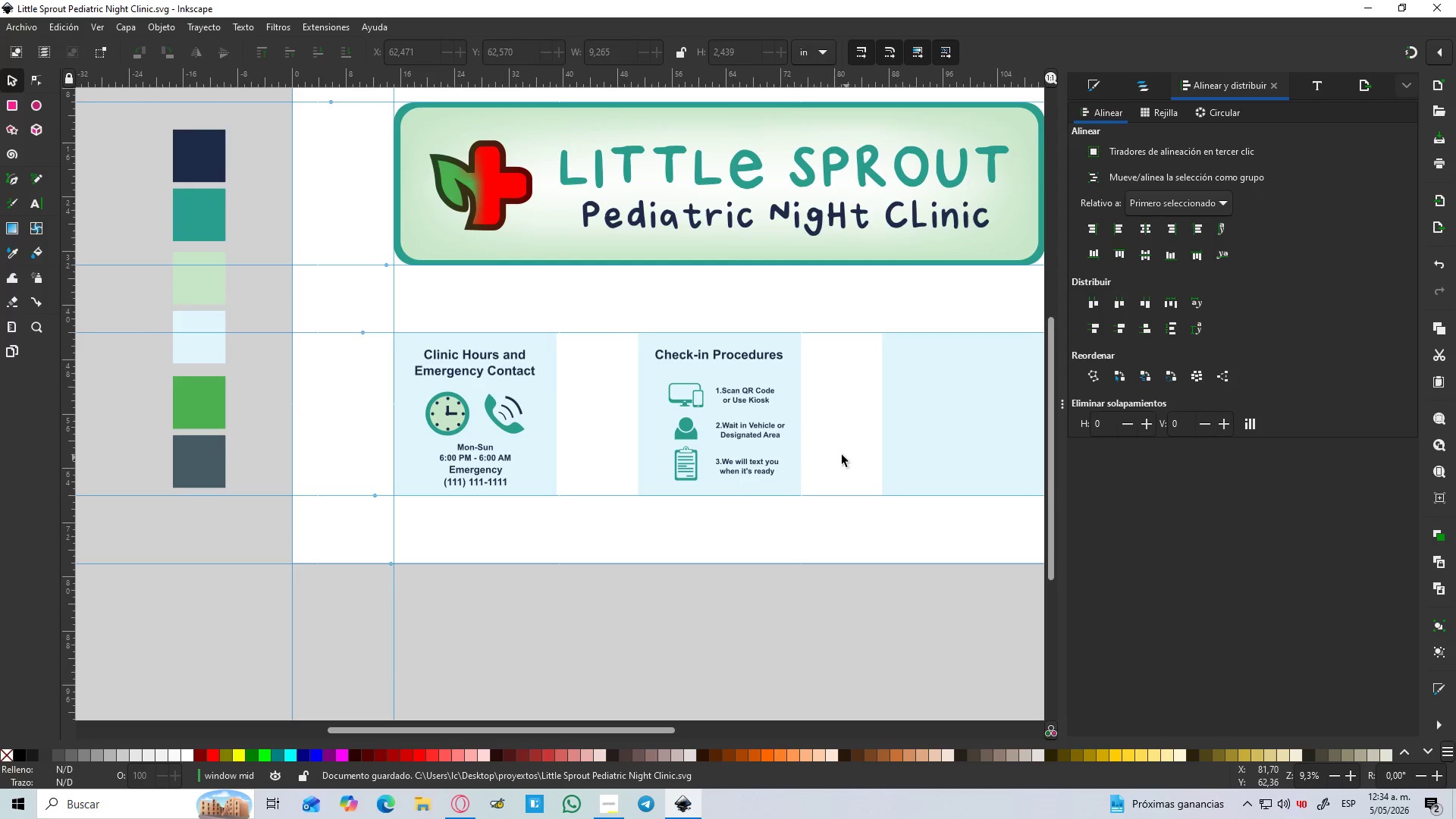 
hold_key(key=Space, duration=0.42)
 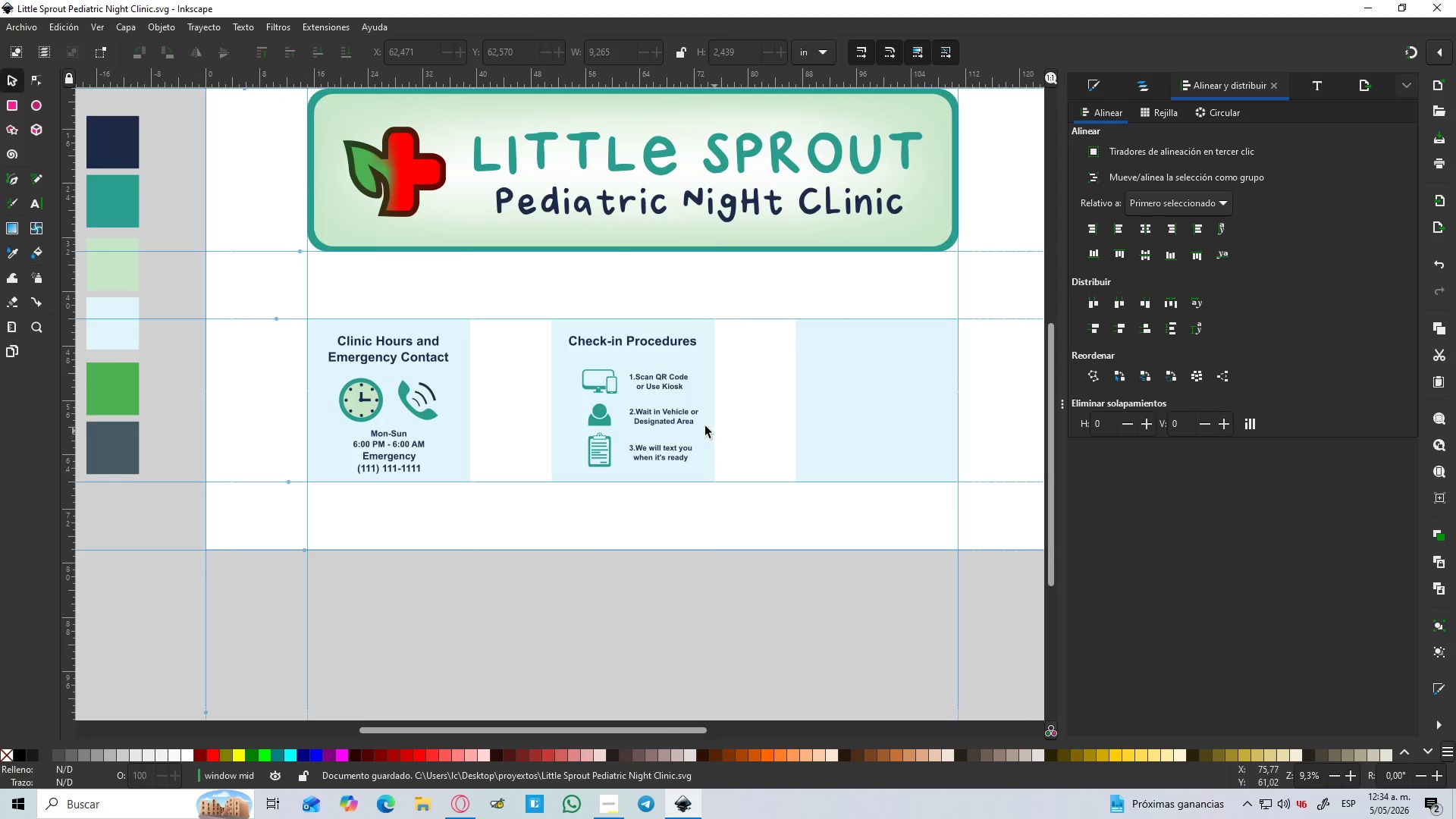 
scroll: coordinate [704, 425], scroll_direction: up, amount: 3.0
 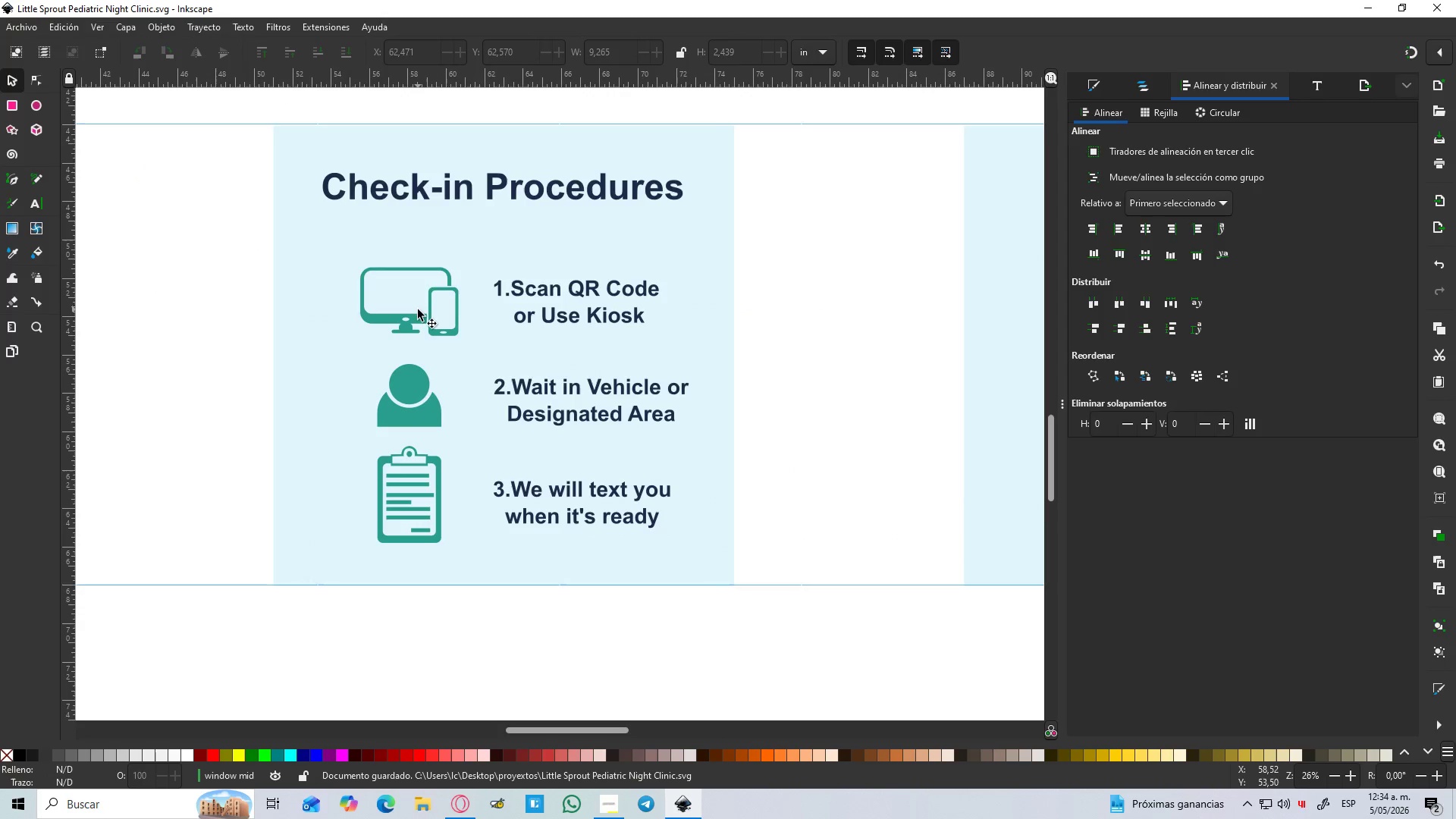 
hold_key(key=ShiftLeft, duration=1.03)
left_click([416, 312])
 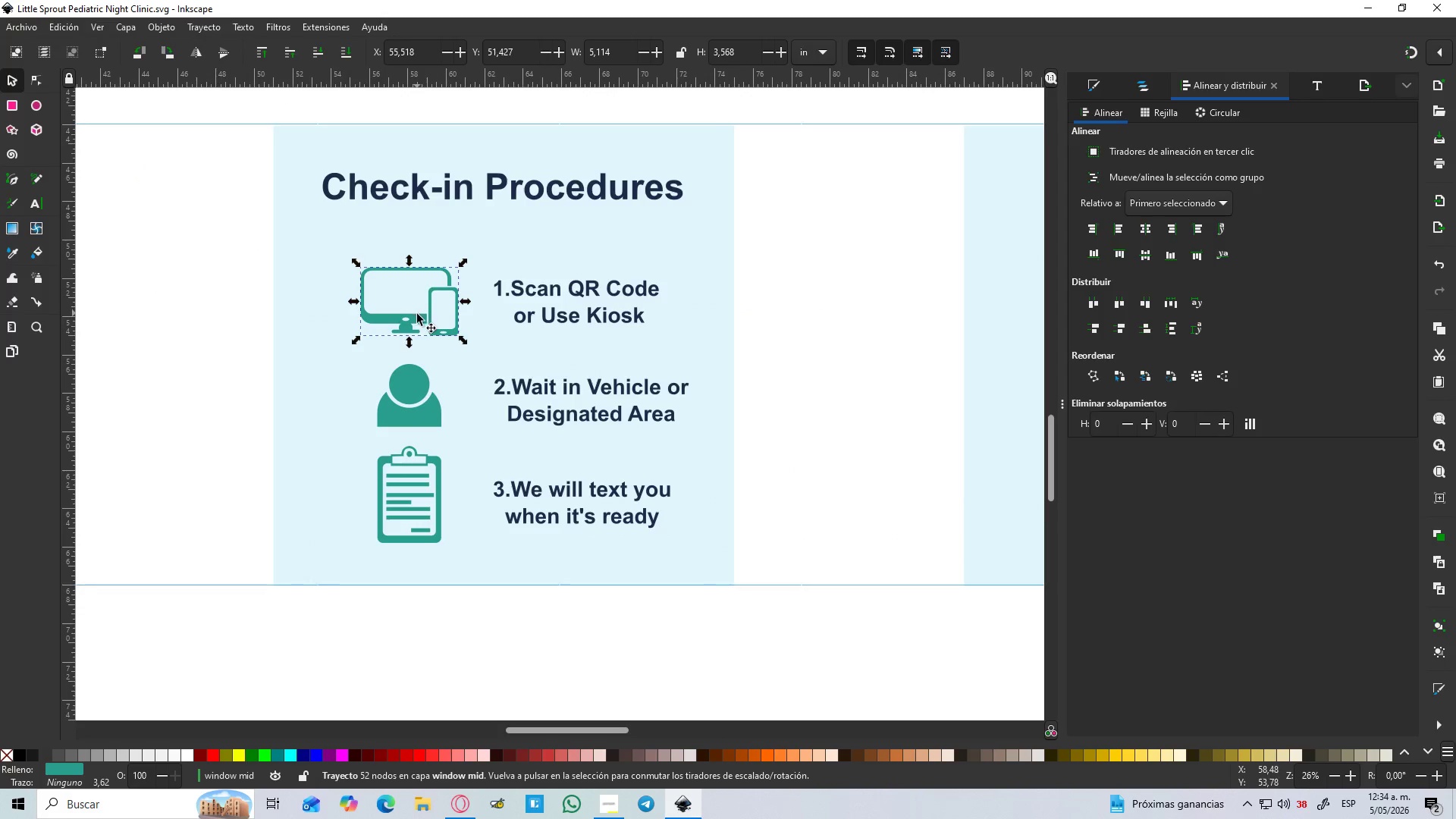 
left_click([782, 431])
 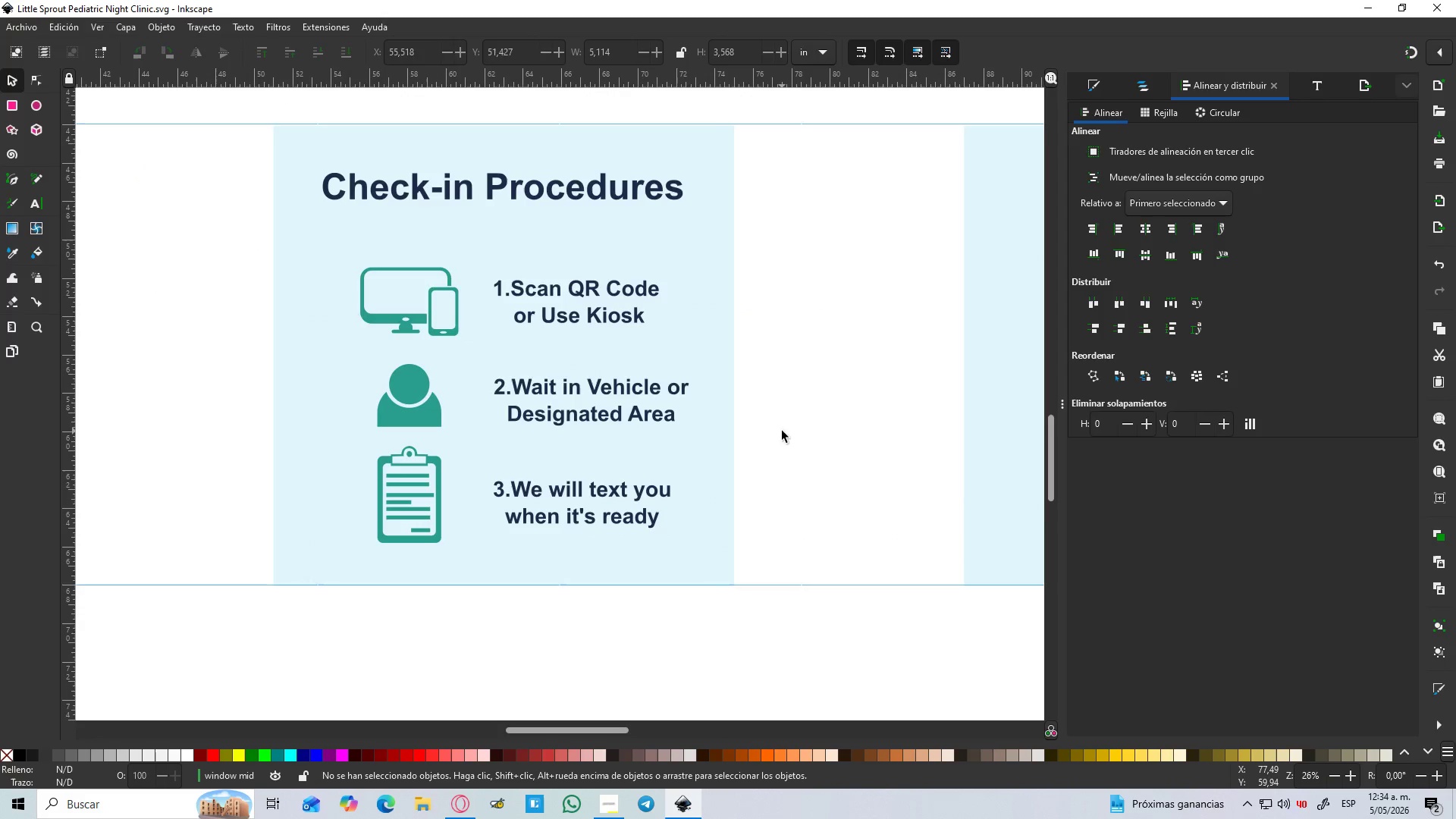 
hold_key(key=ControlLeft, duration=0.47)
 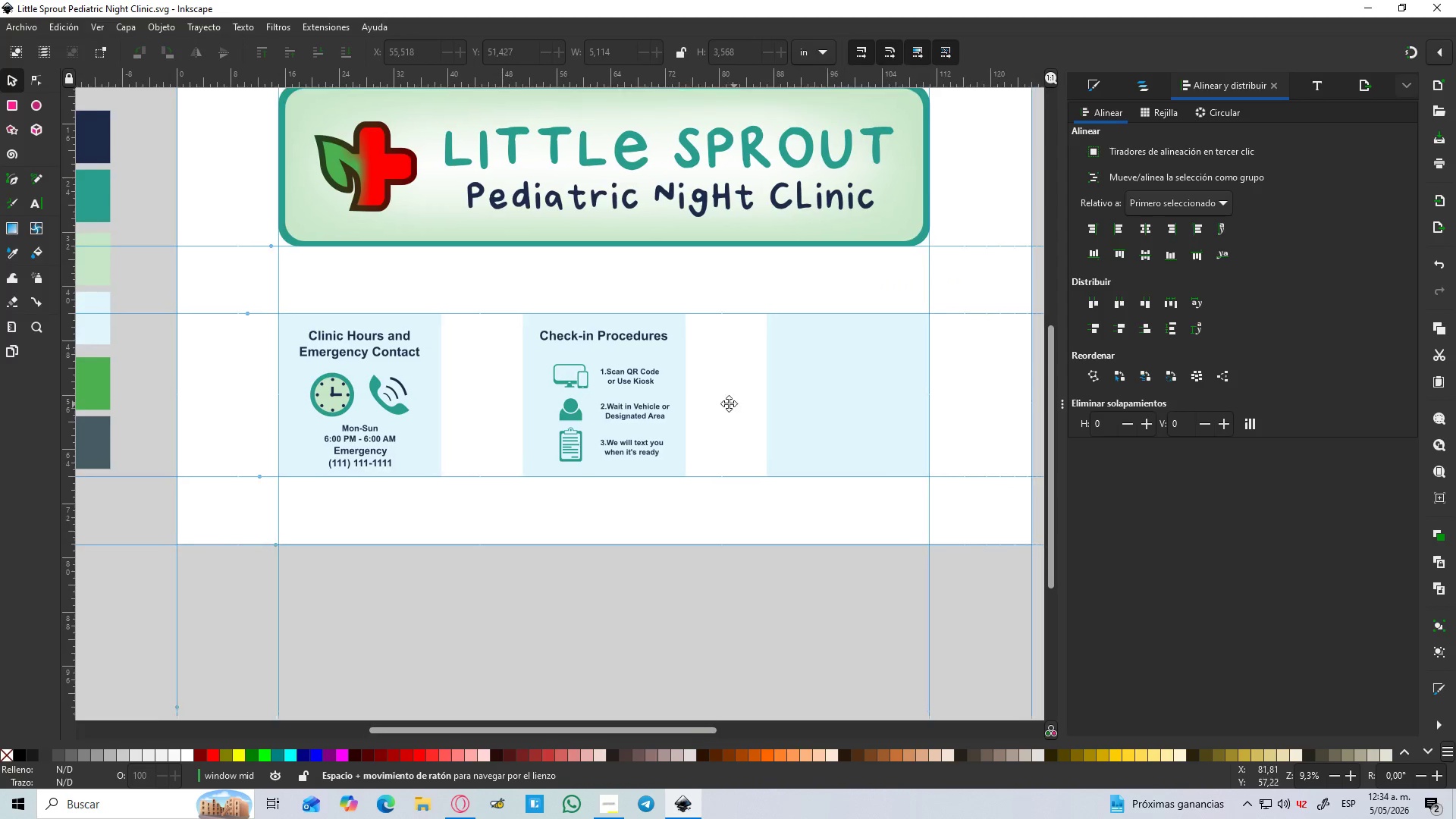 
hold_key(key=Space, duration=0.47)
 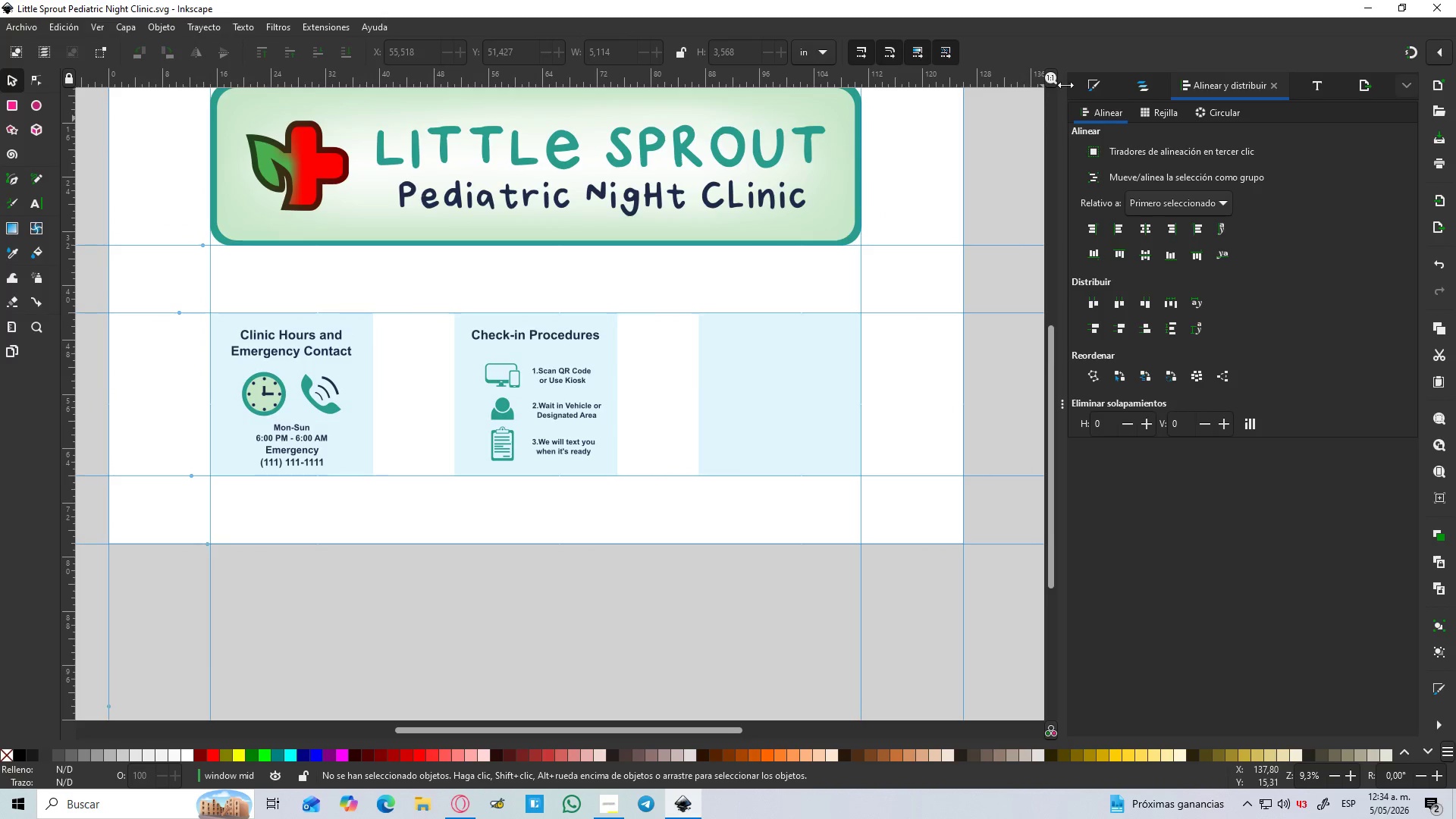 
scroll: coordinate [782, 431], scroll_direction: down, amount: 3.0
 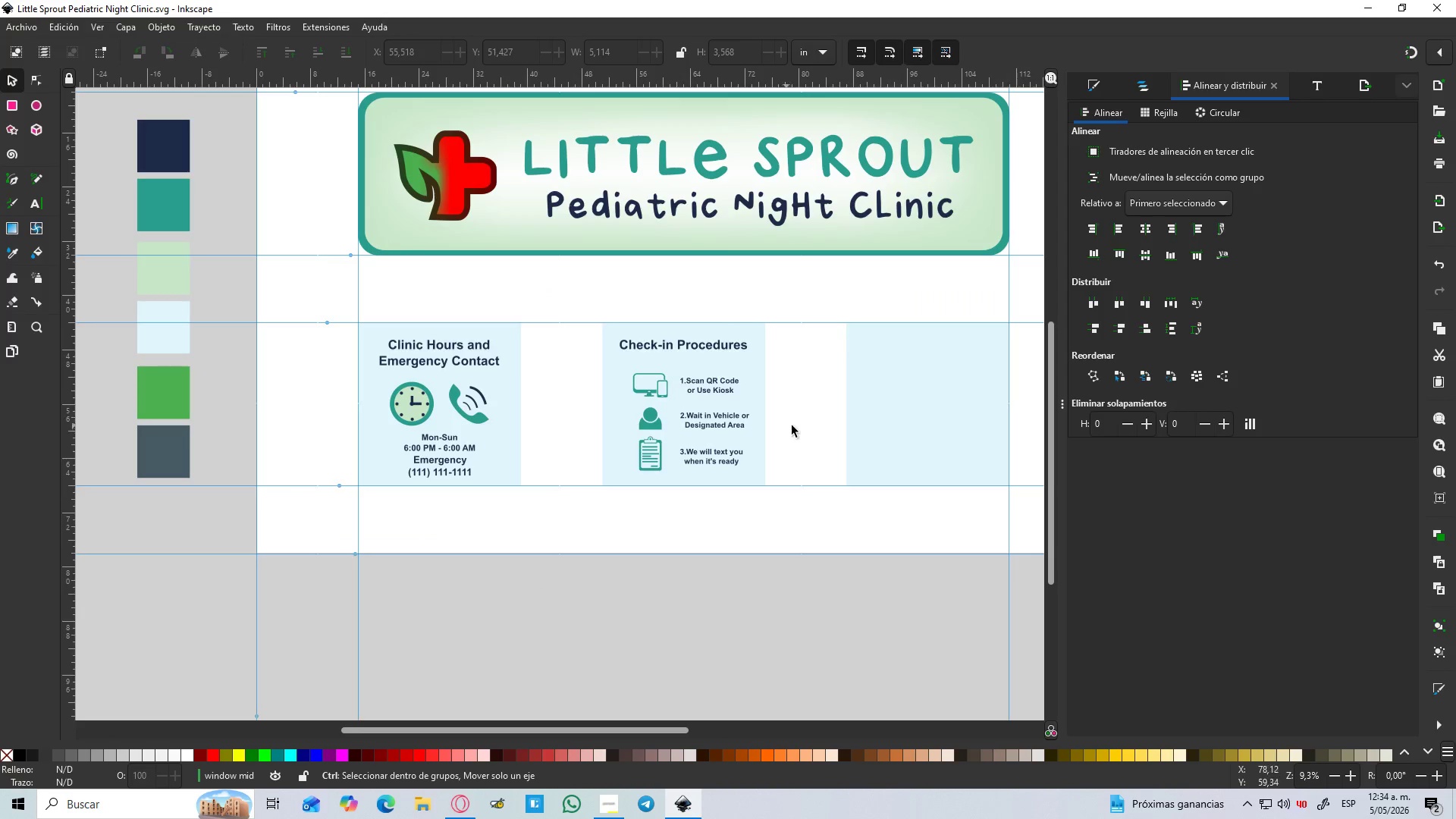 
left_click([1105, 89])
 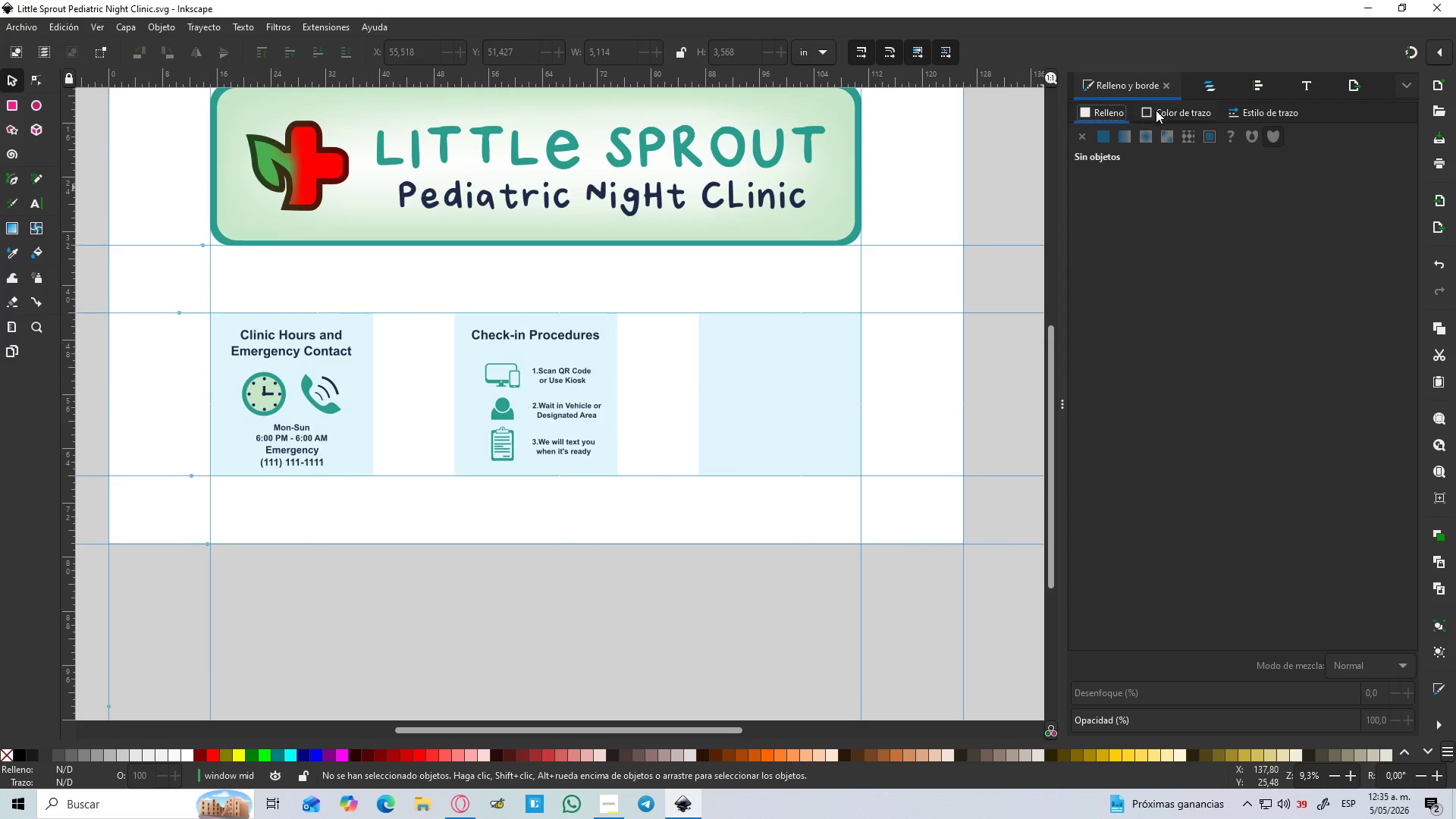 
left_click([1213, 89])
 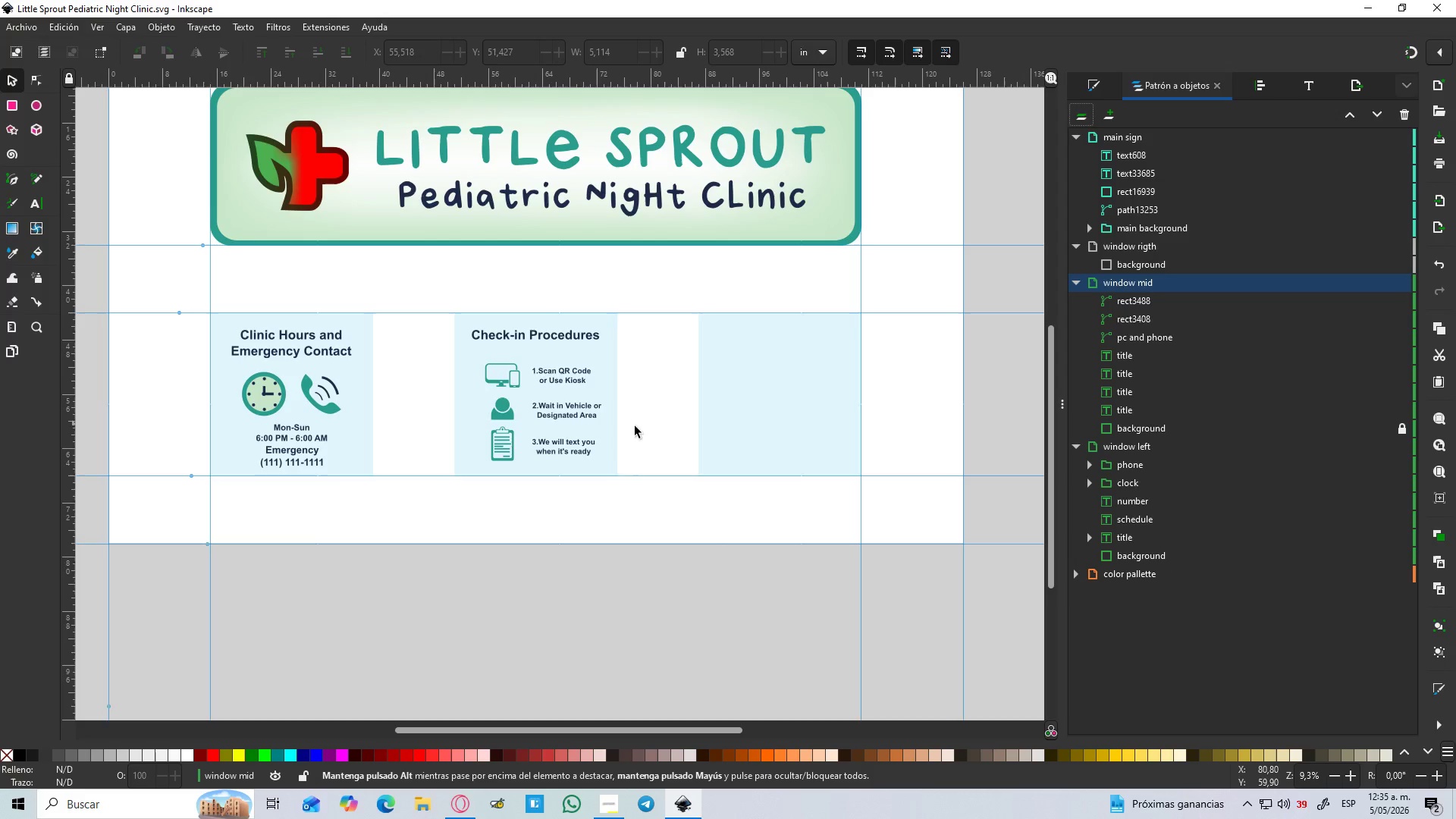 
hold_key(key=ControlLeft, duration=1.5)
scroll: coordinate [465, 444], scroll_direction: up, amount: 2.0
 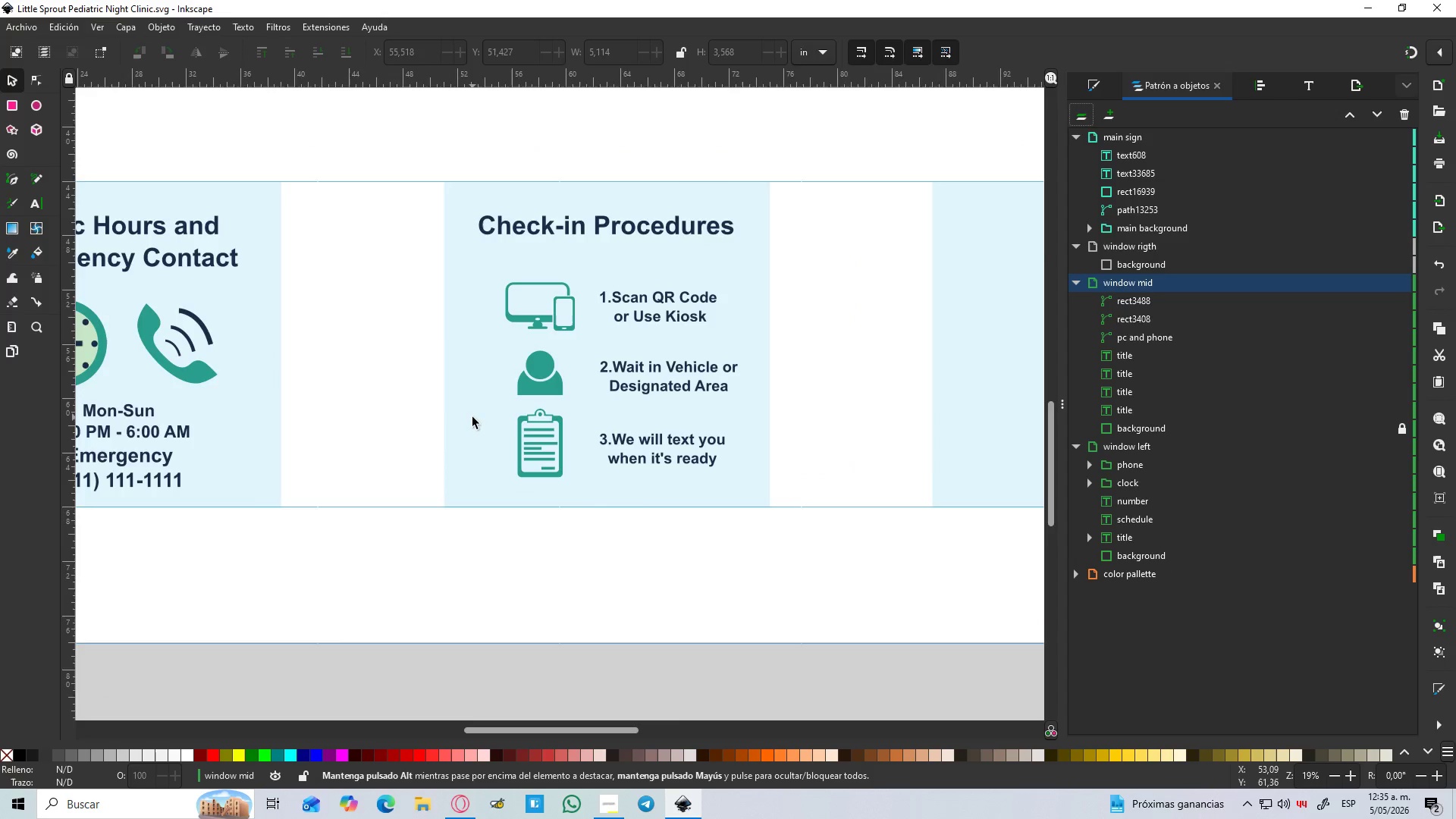 
scroll: coordinate [472, 417], scroll_direction: down, amount: 1.0
 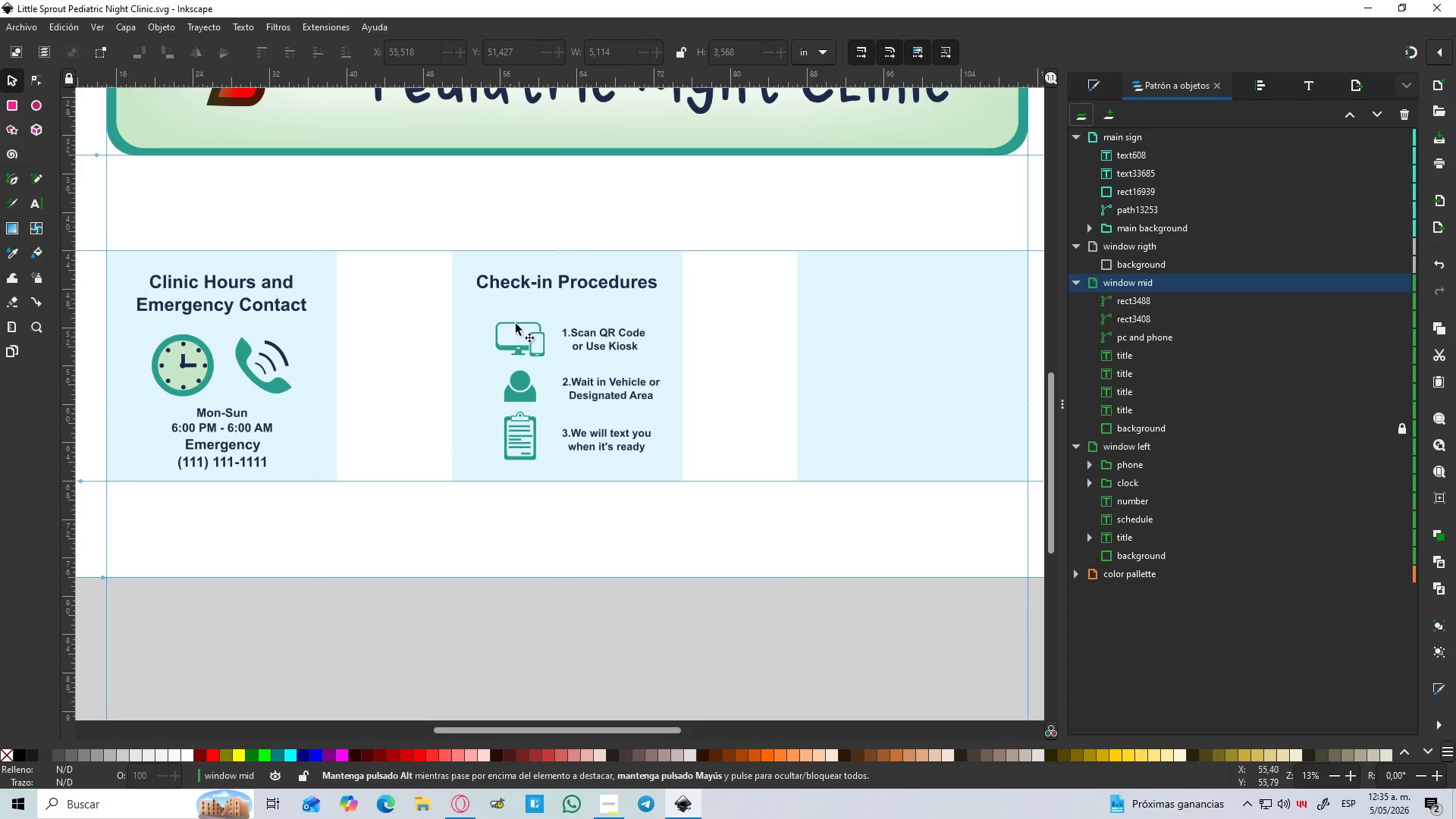 
key(Control+ControlLeft)
 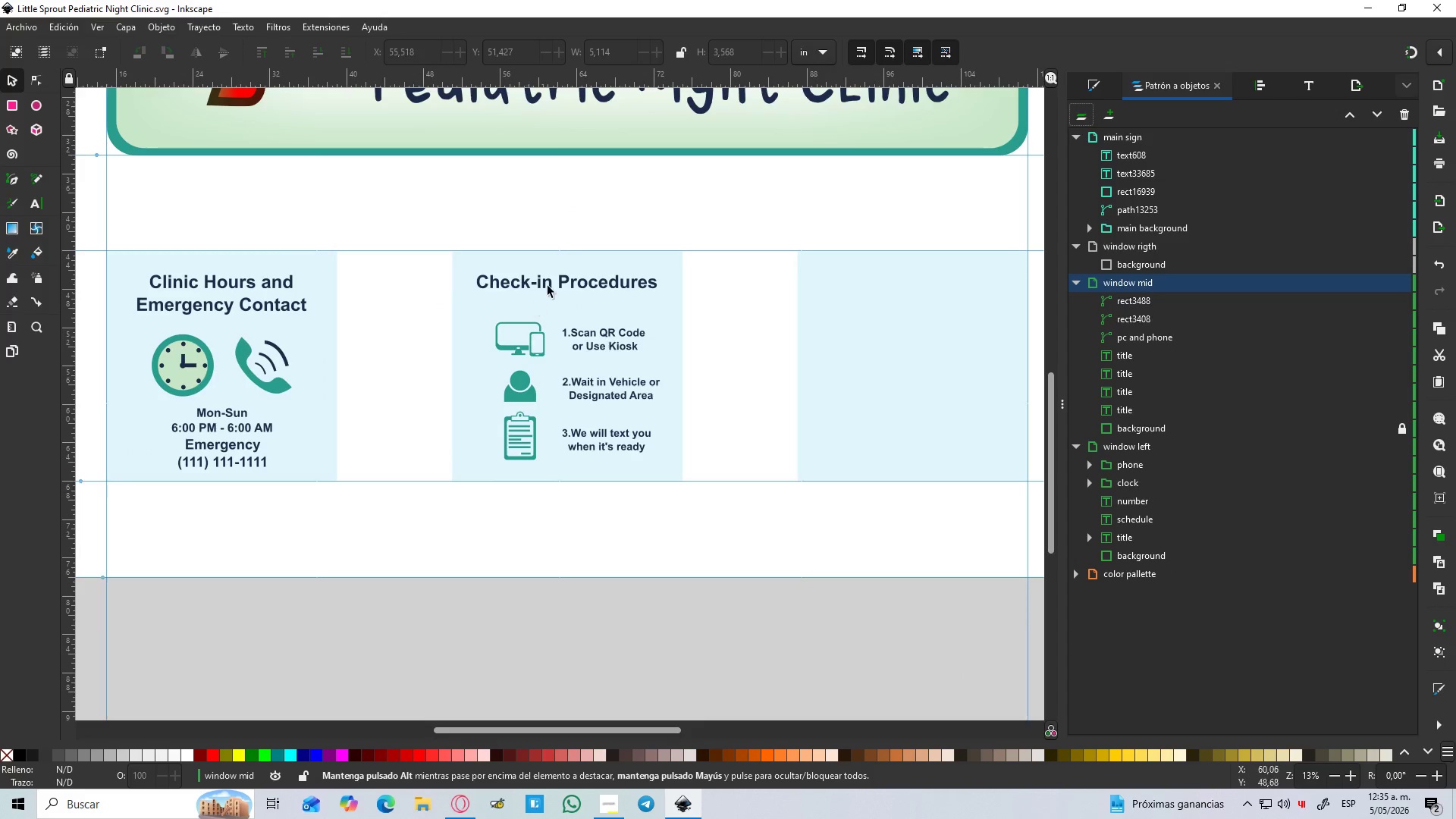 
key(Control+ControlLeft)
 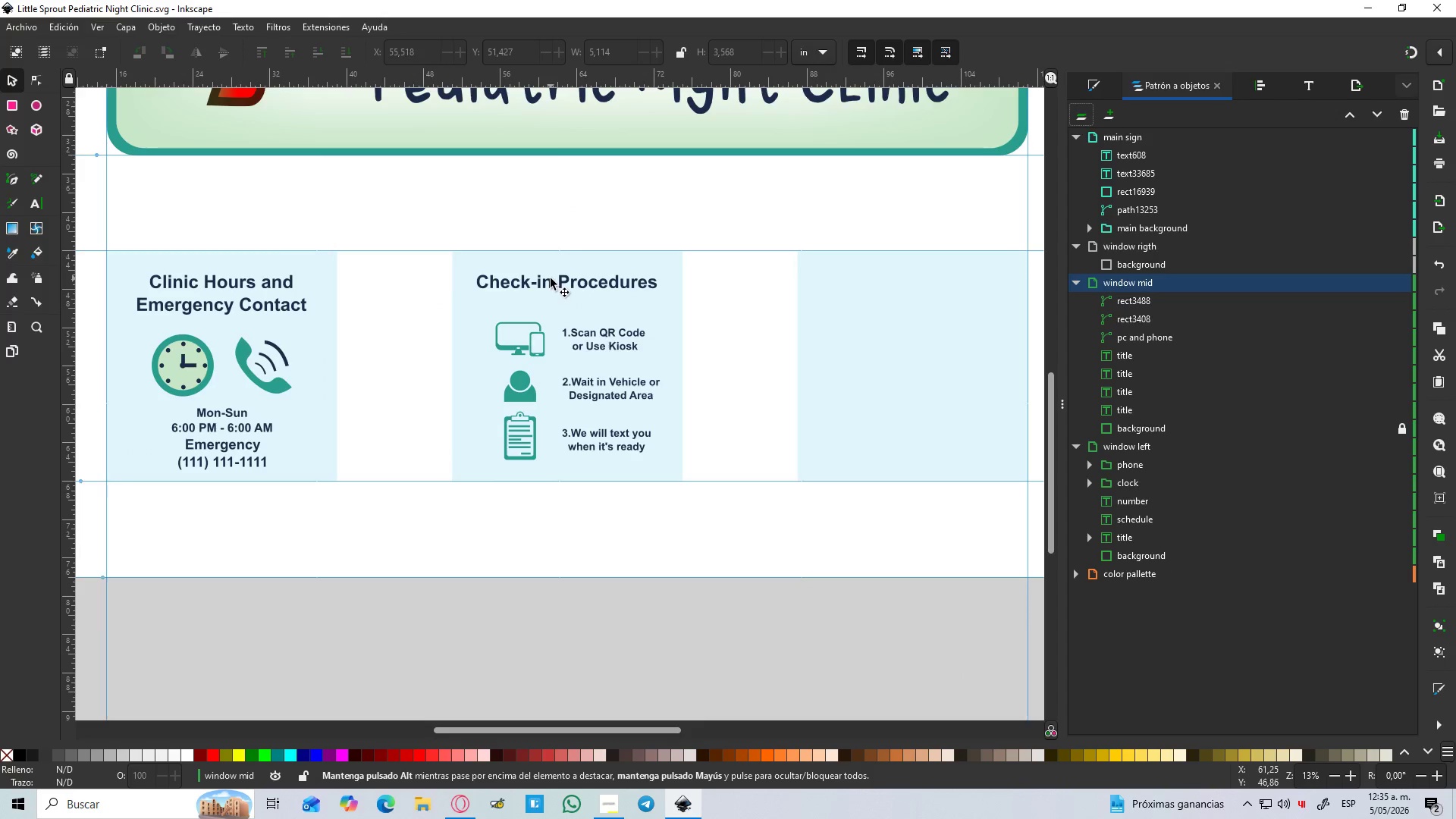 
left_click([551, 278])
 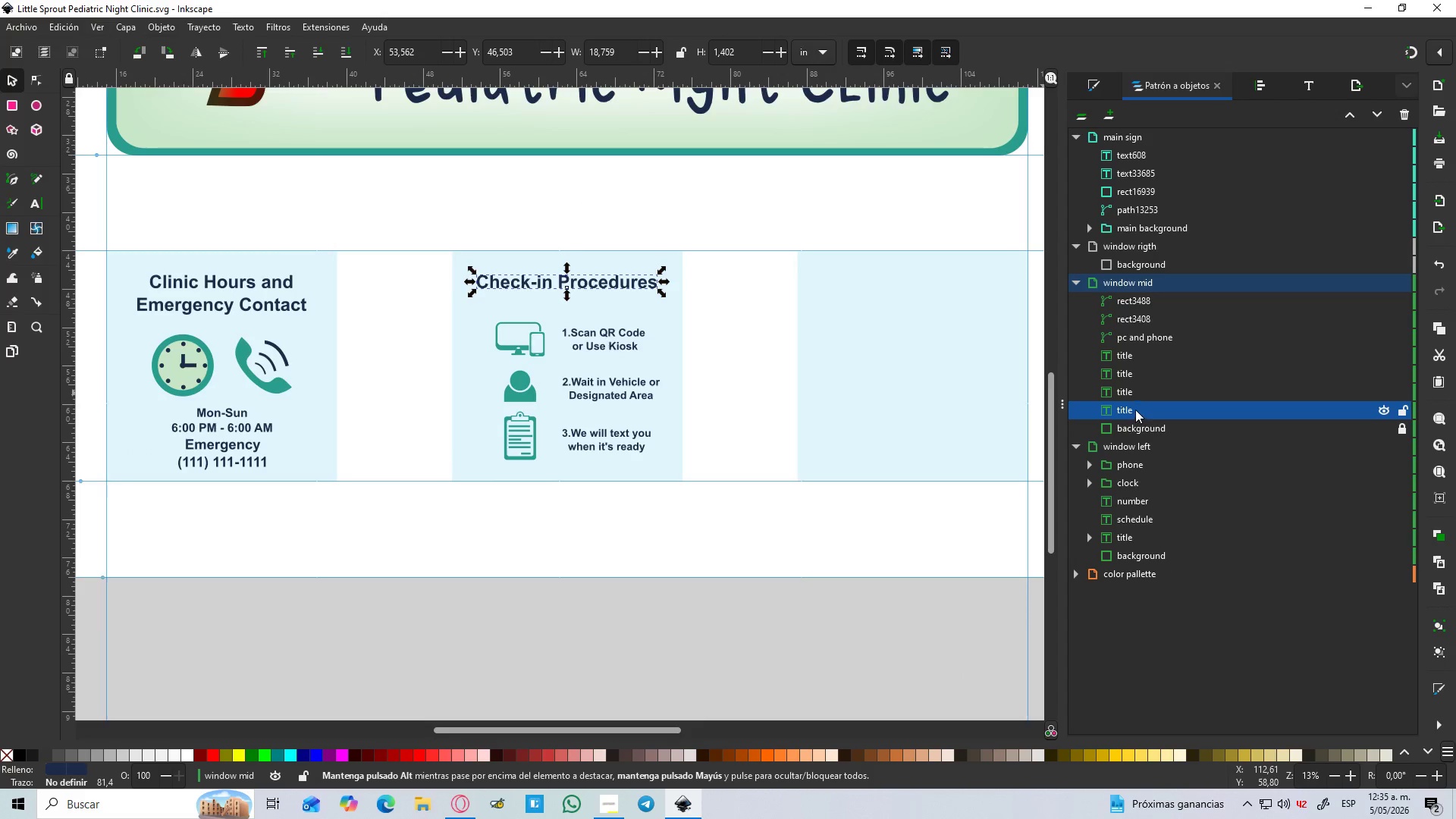 
left_click([1132, 396])
 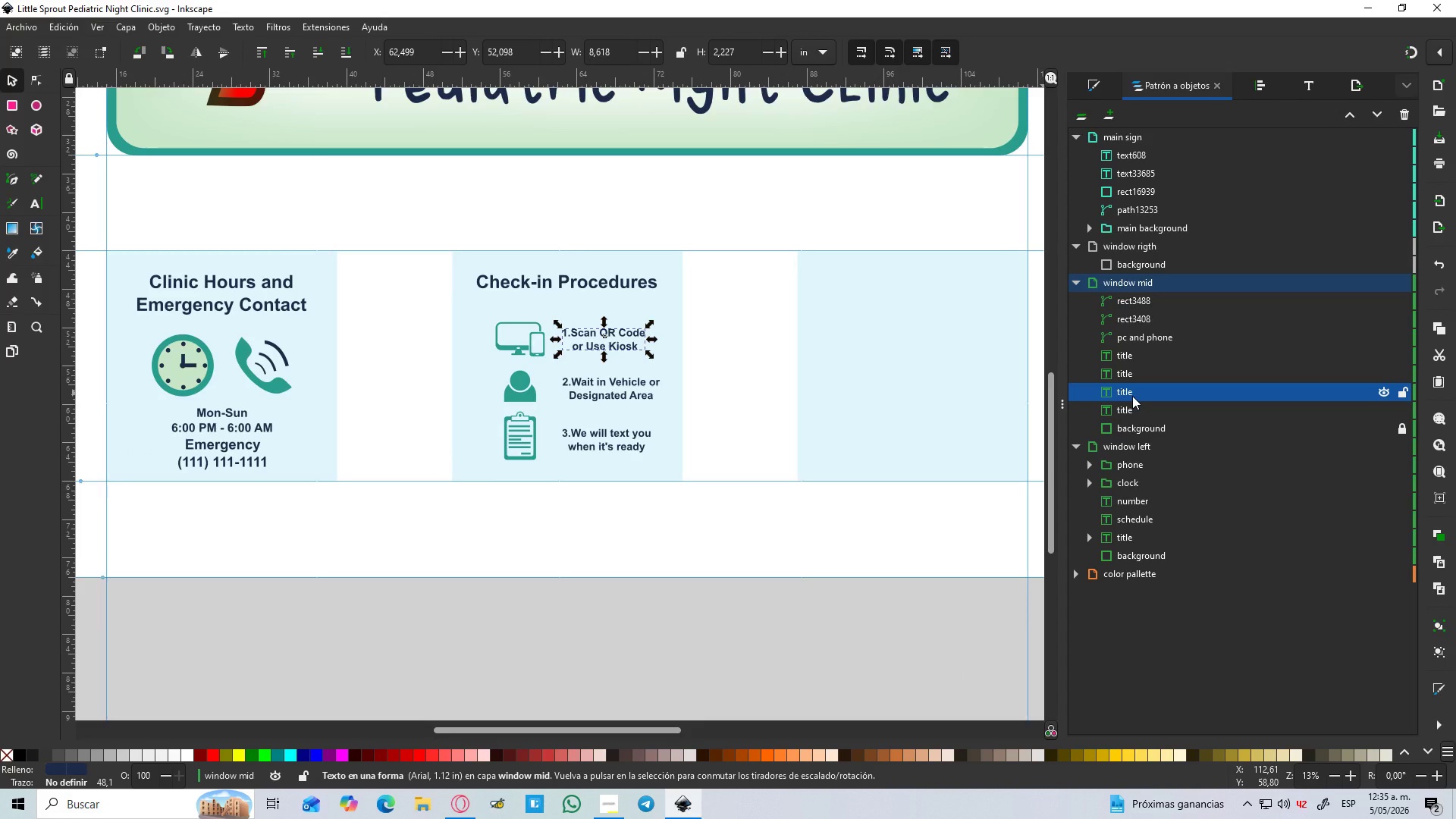 
double_click([1132, 396])
 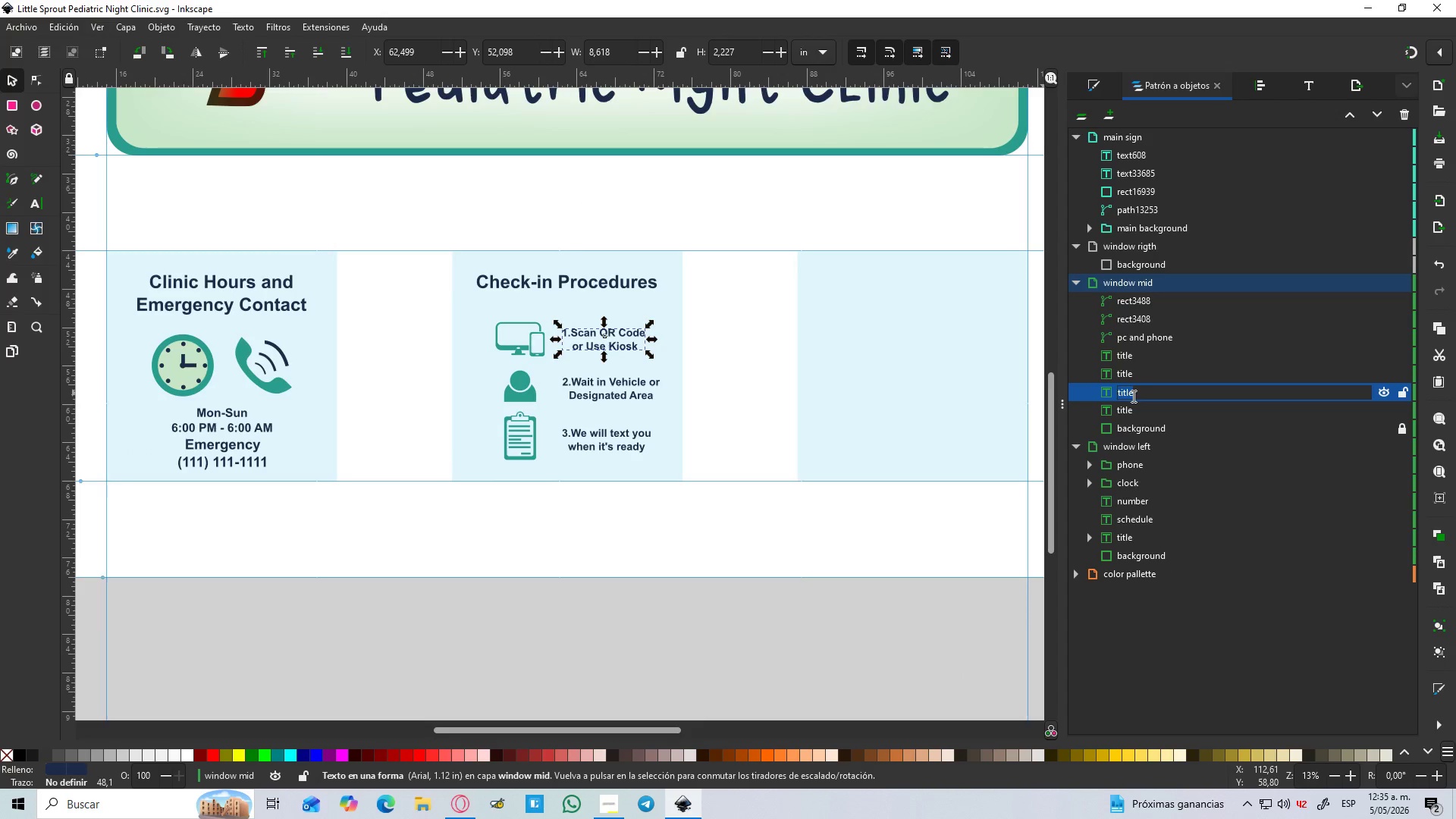 
type(scan qr)
 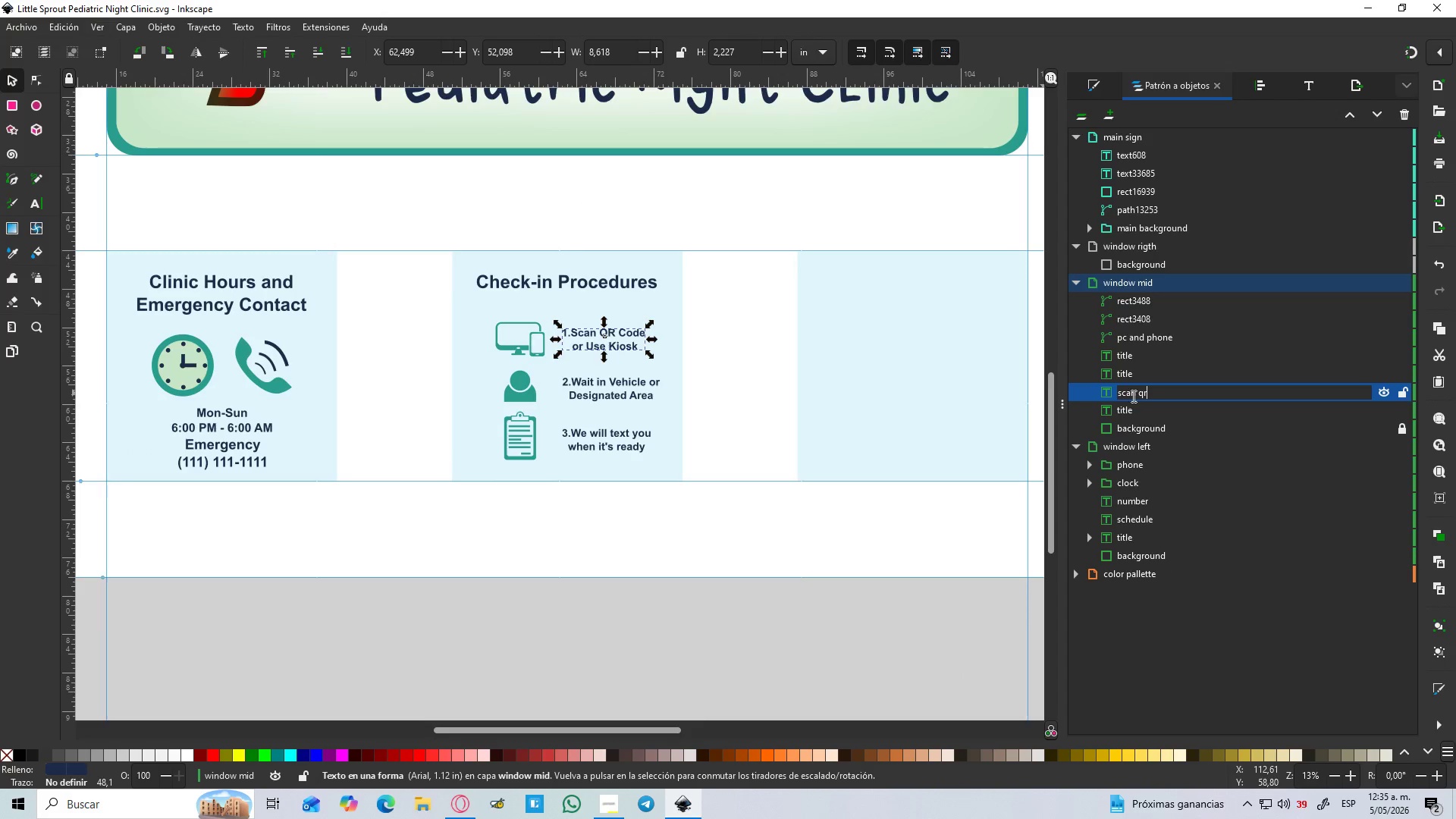 
key(Enter)
 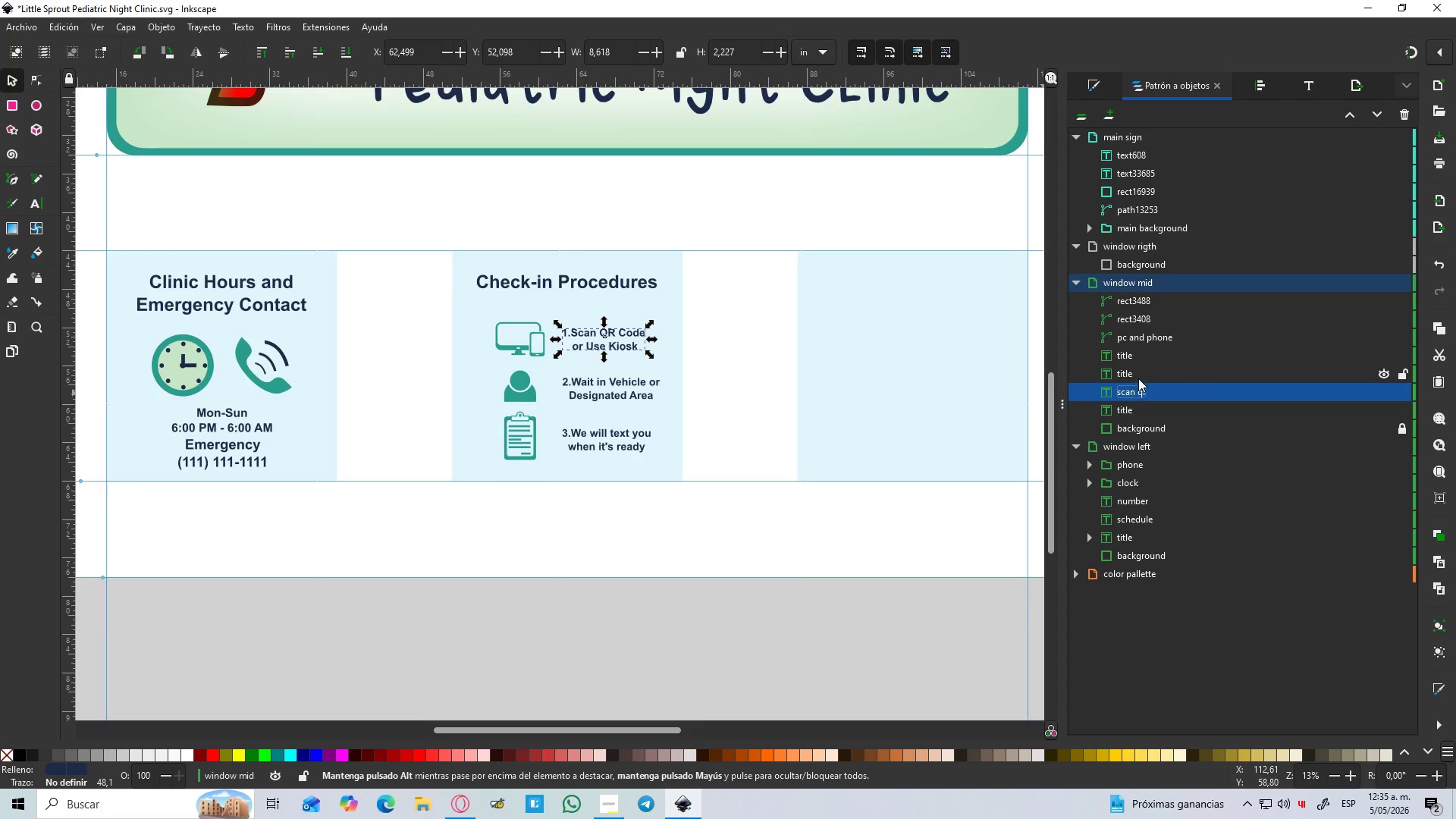 
left_click([1138, 374])
 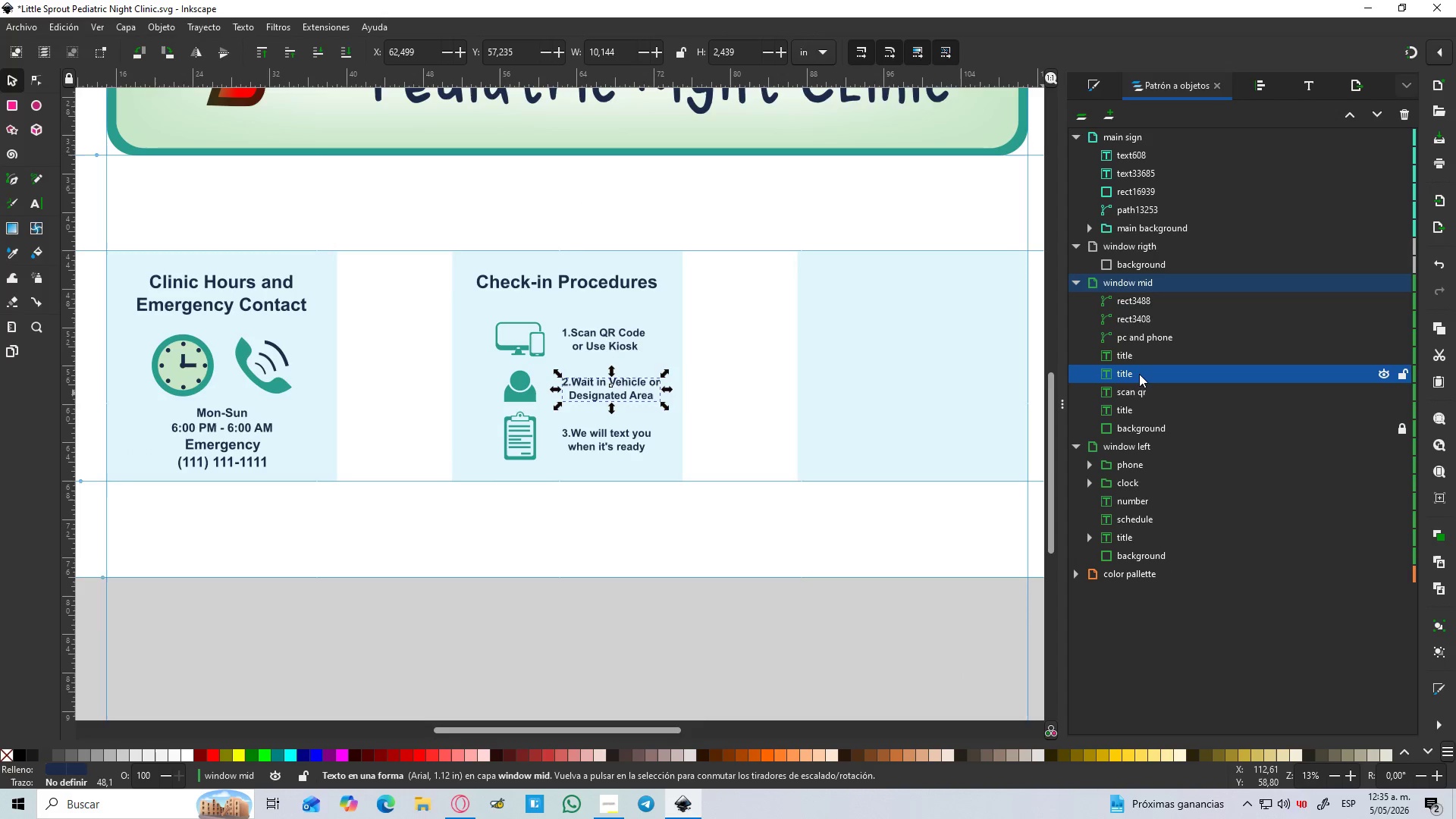 
double_click([1139, 374])
 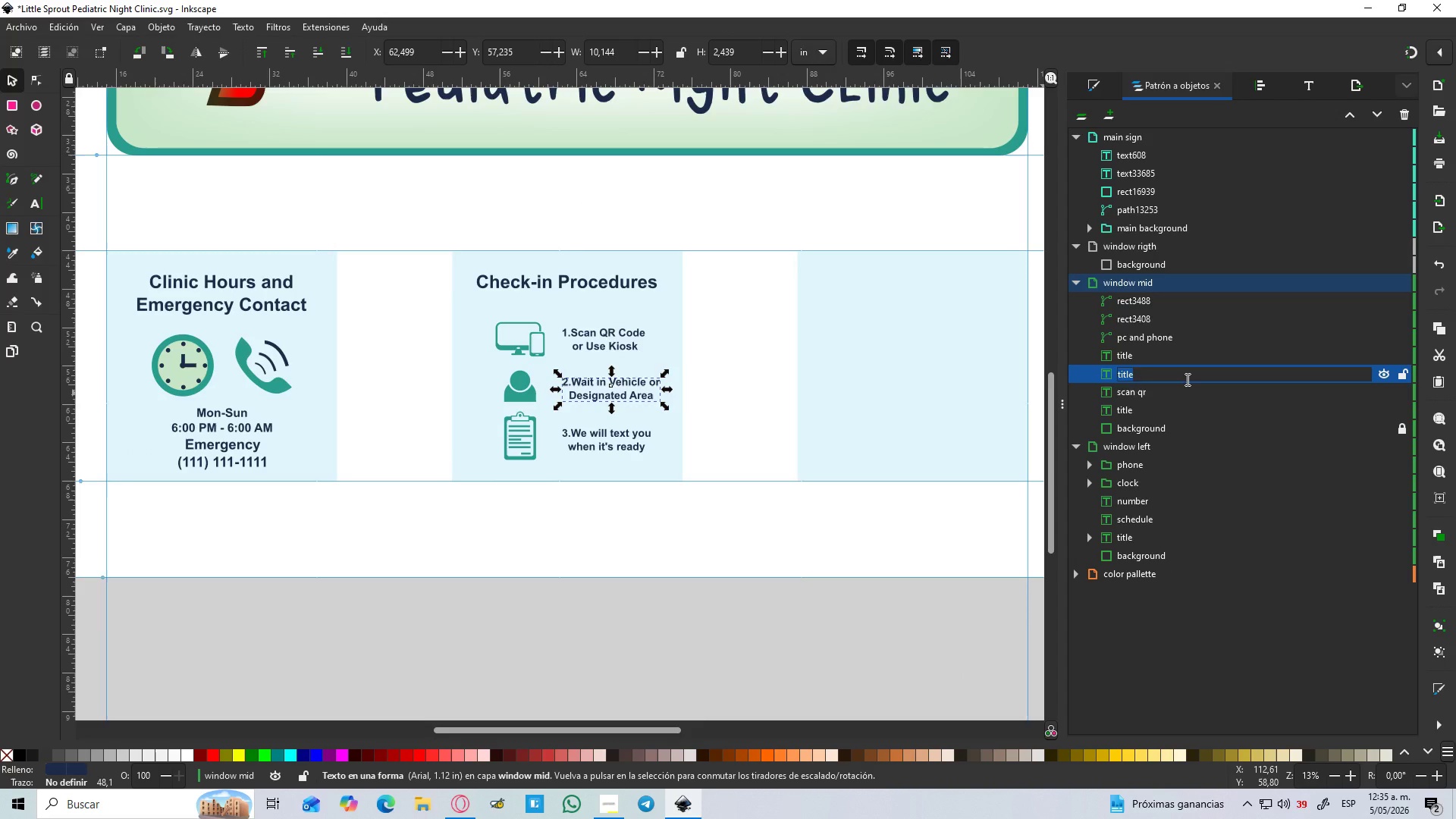 
type(wair)
 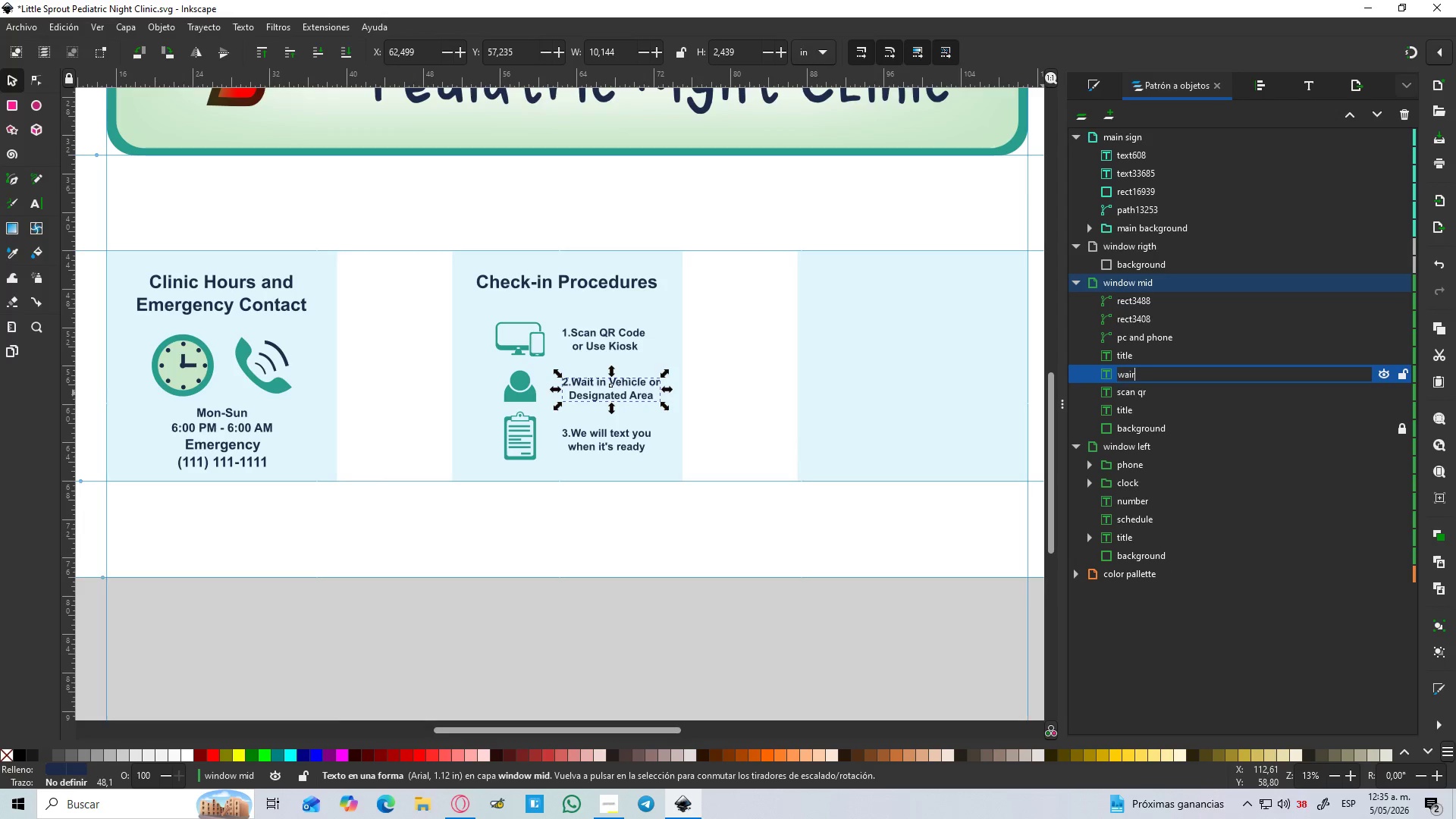 
key(Enter)
 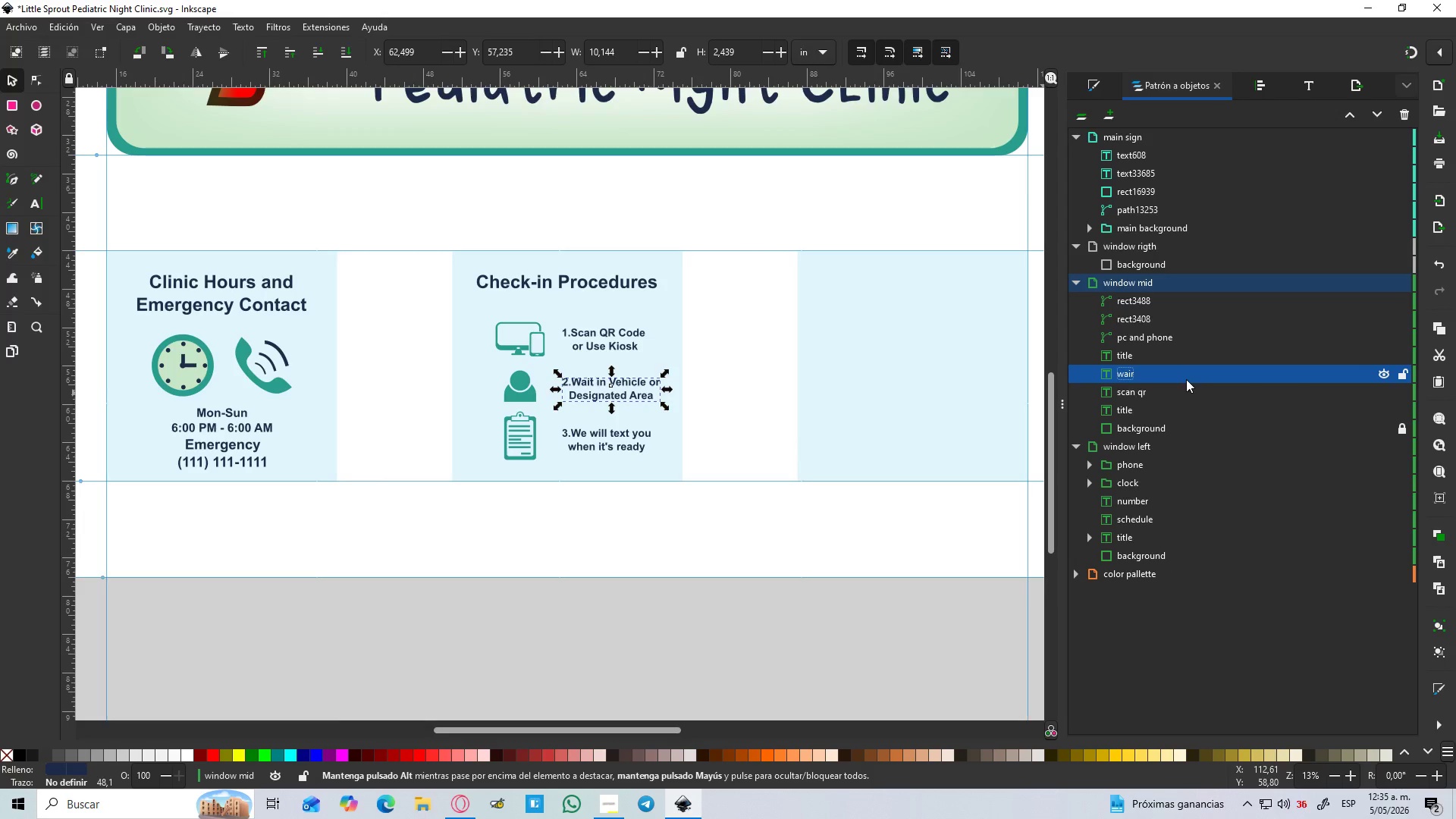 
double_click([1186, 379])
 